 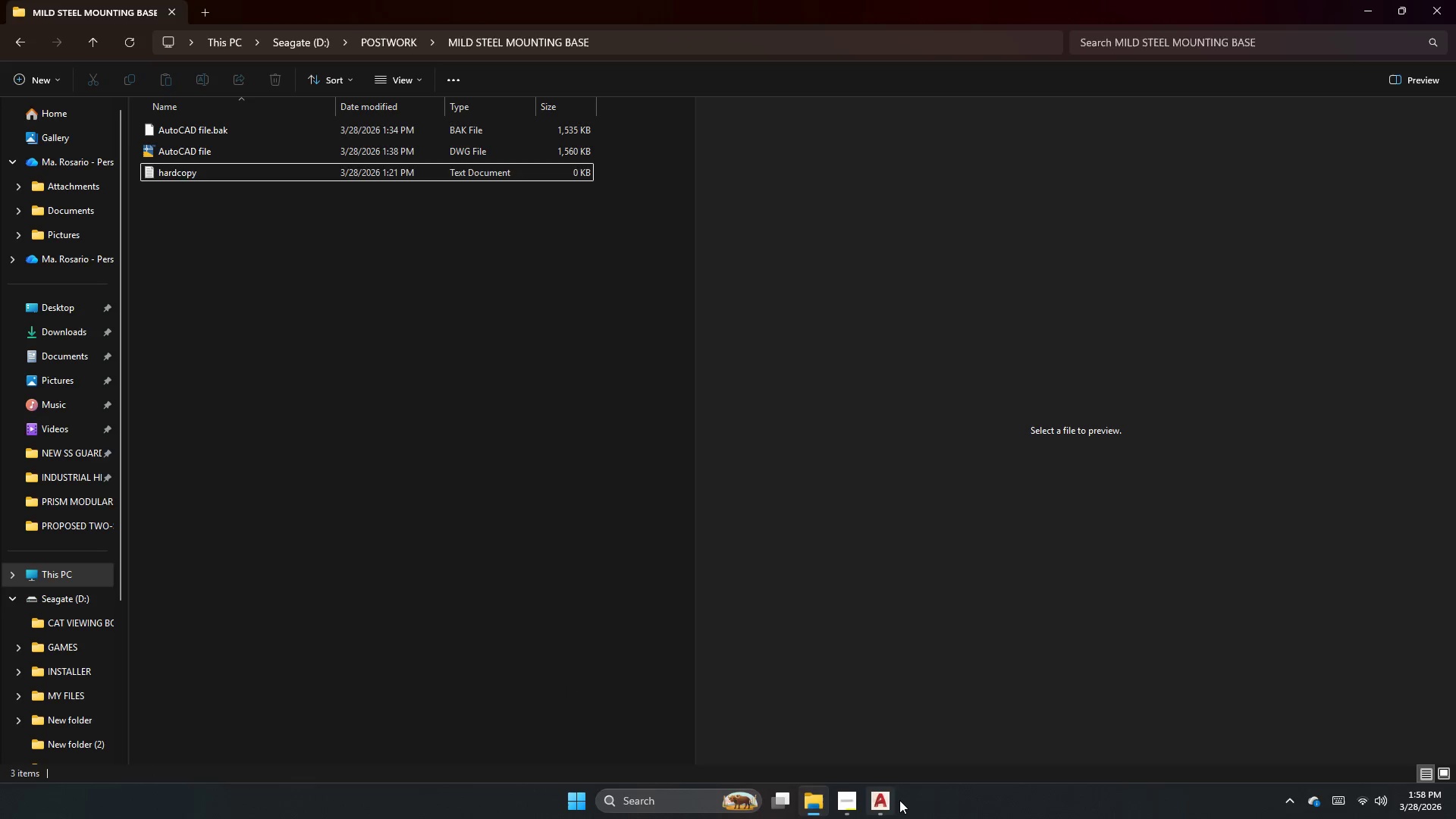 
left_click([899, 802])
 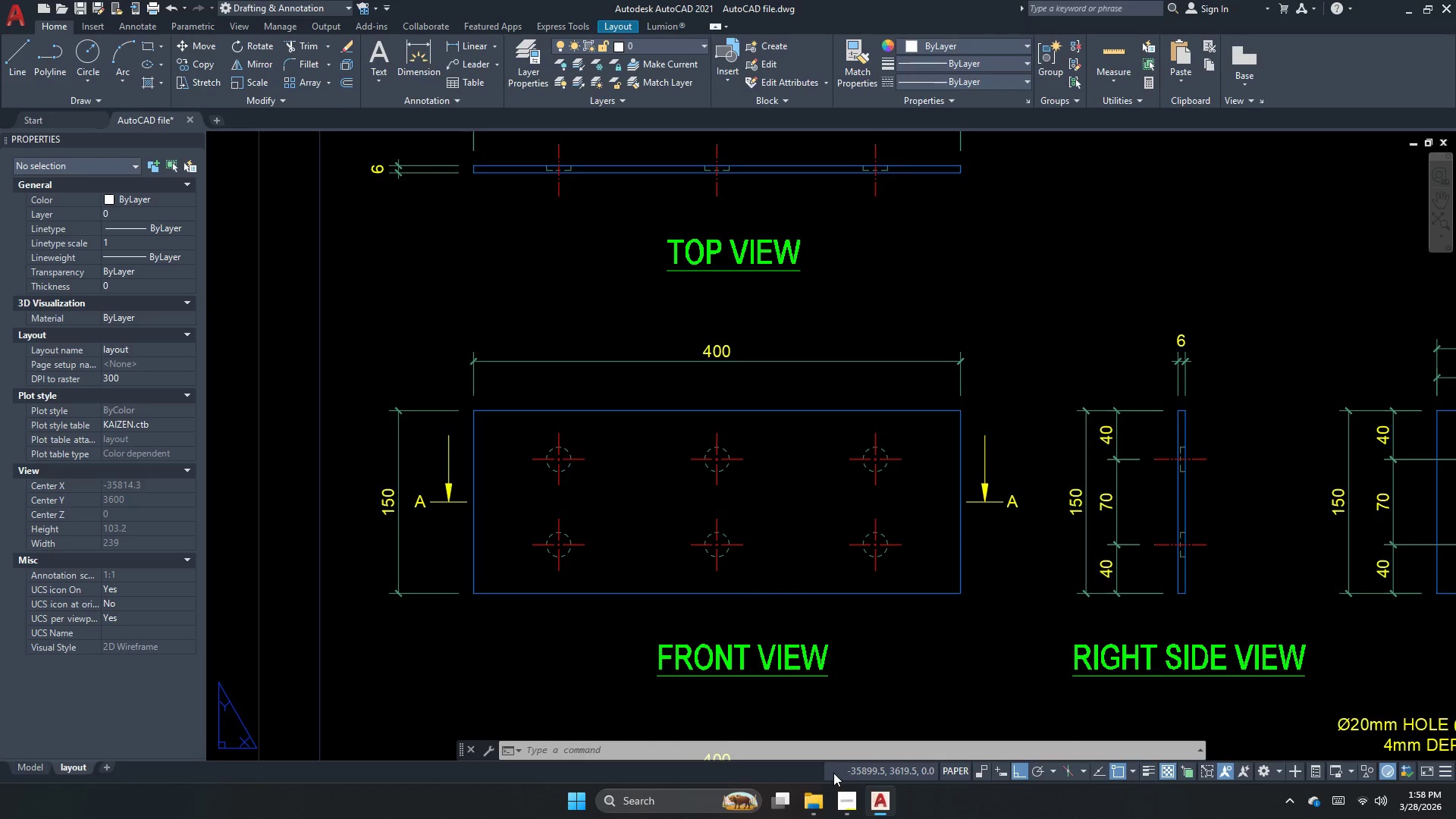 
scroll: coordinate [841, 582], scroll_direction: down, amount: 1.0
 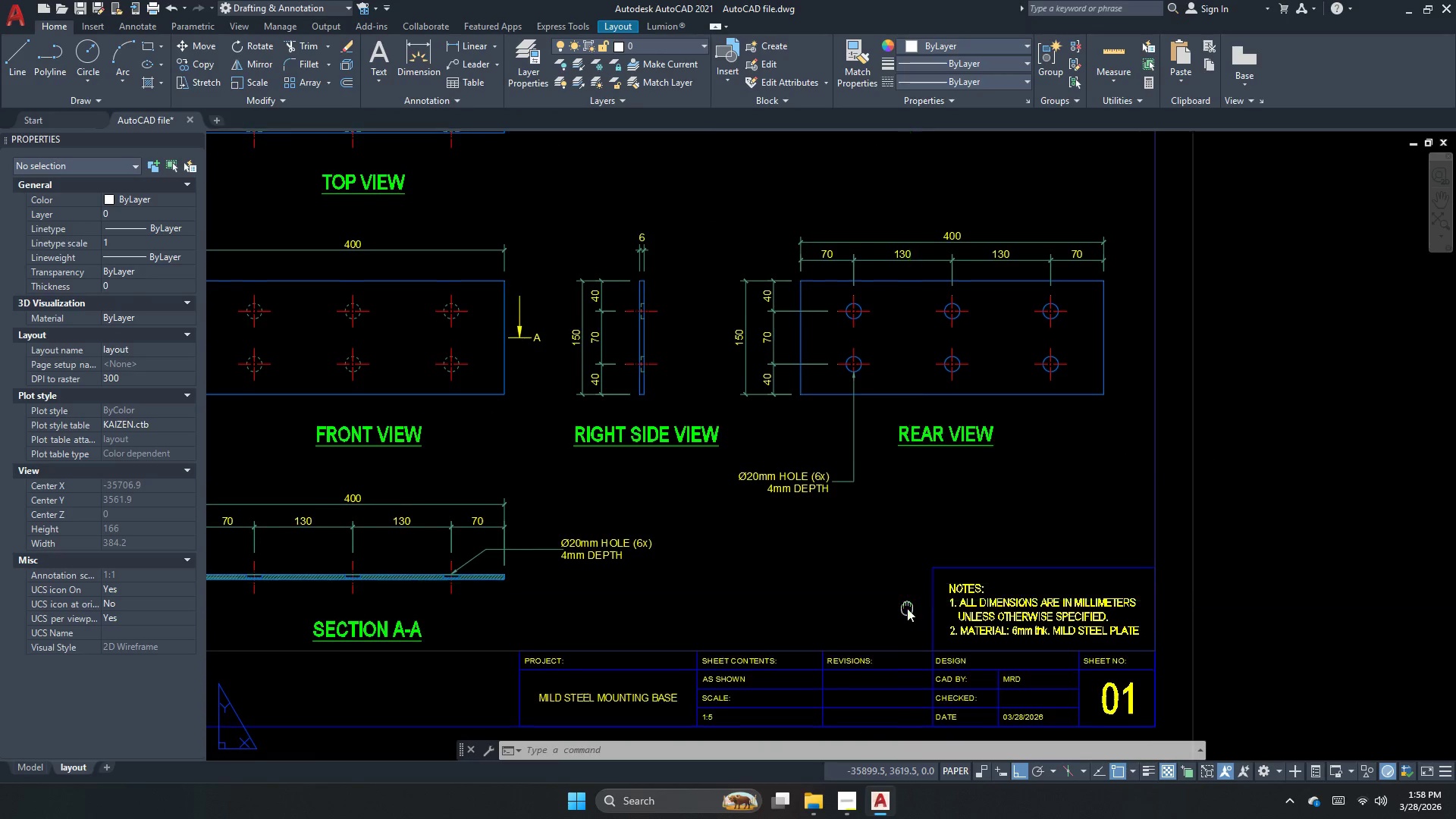 
key(Escape)
 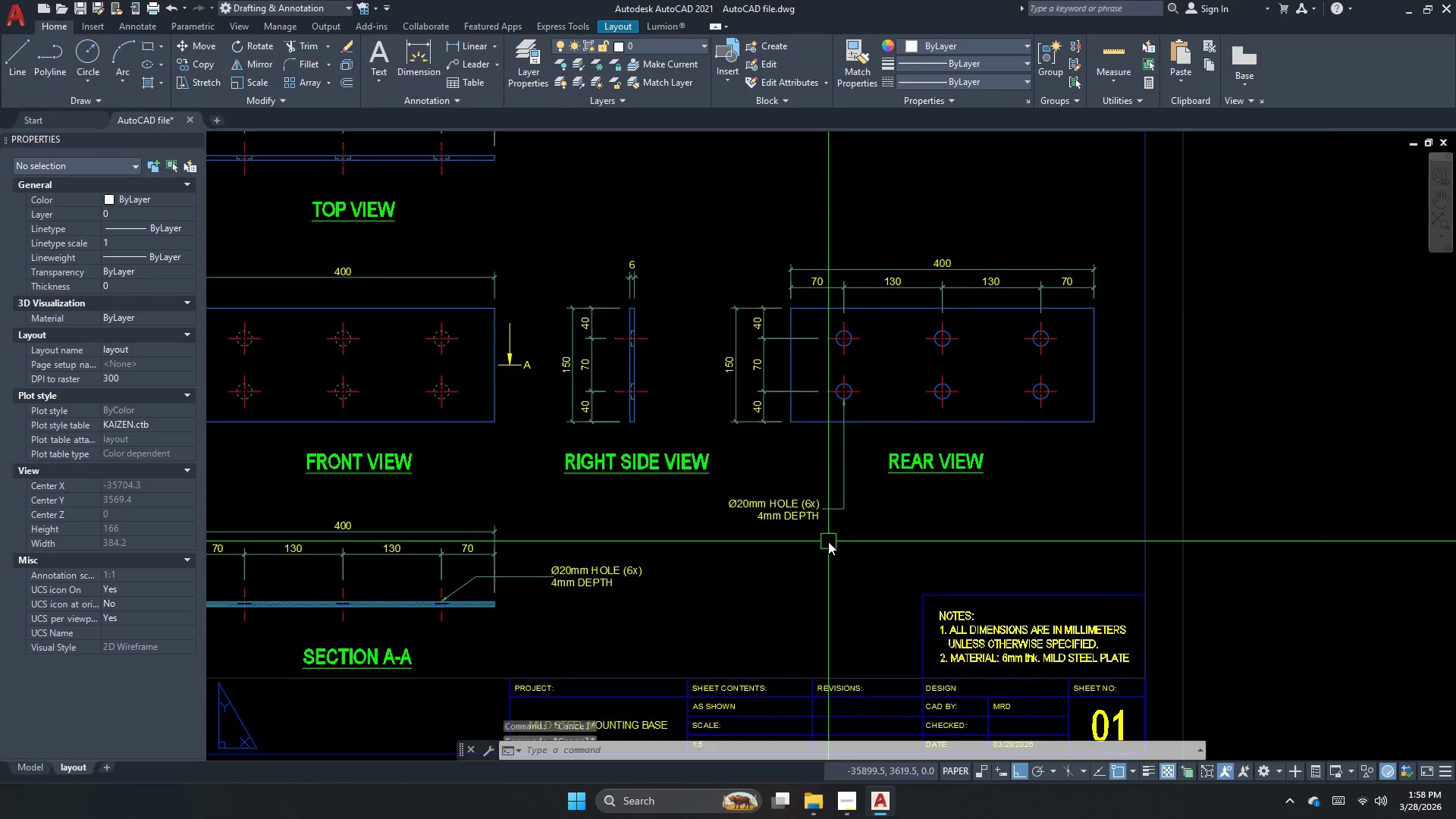 
key(S)
 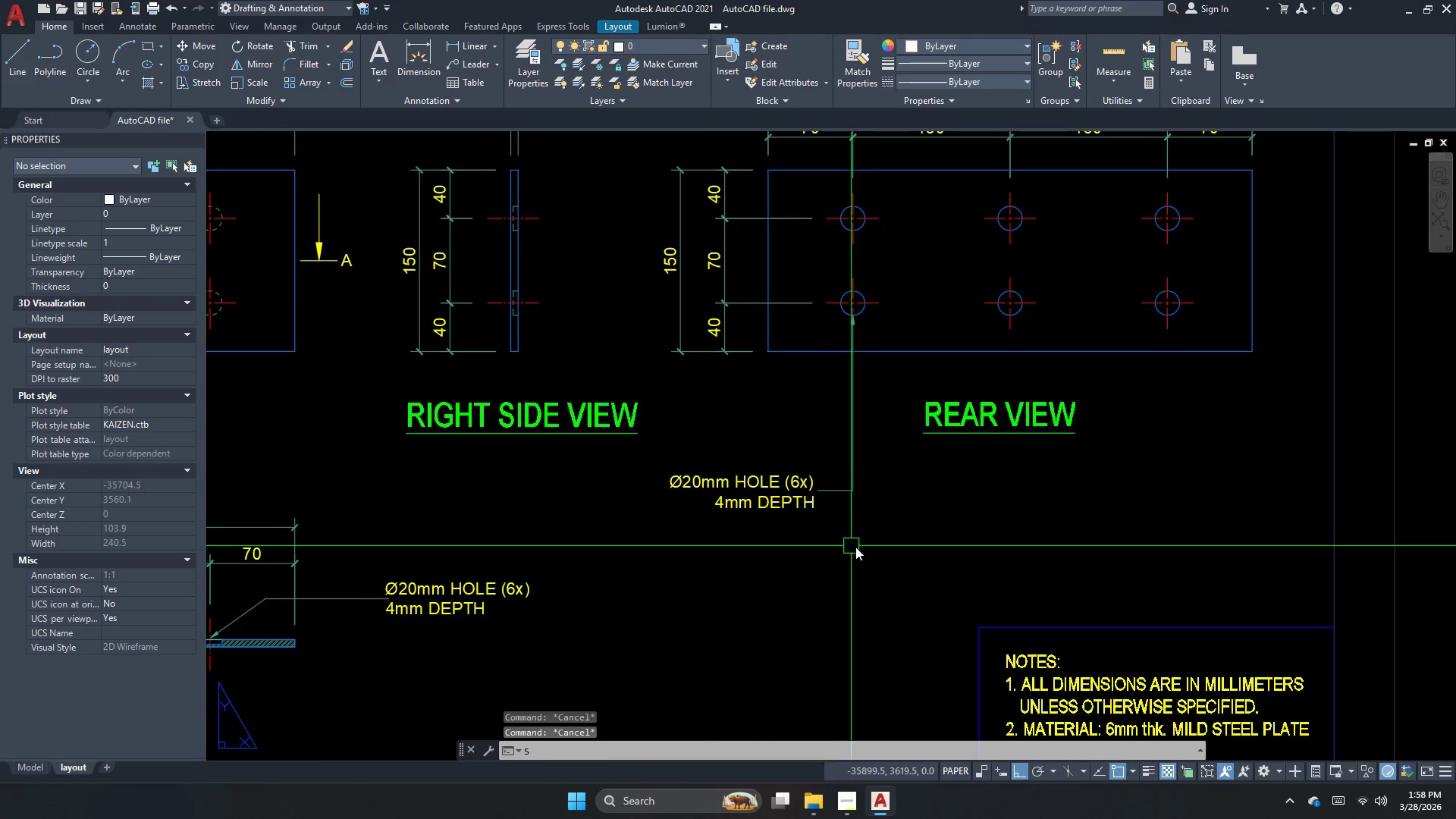 
key(Space)
 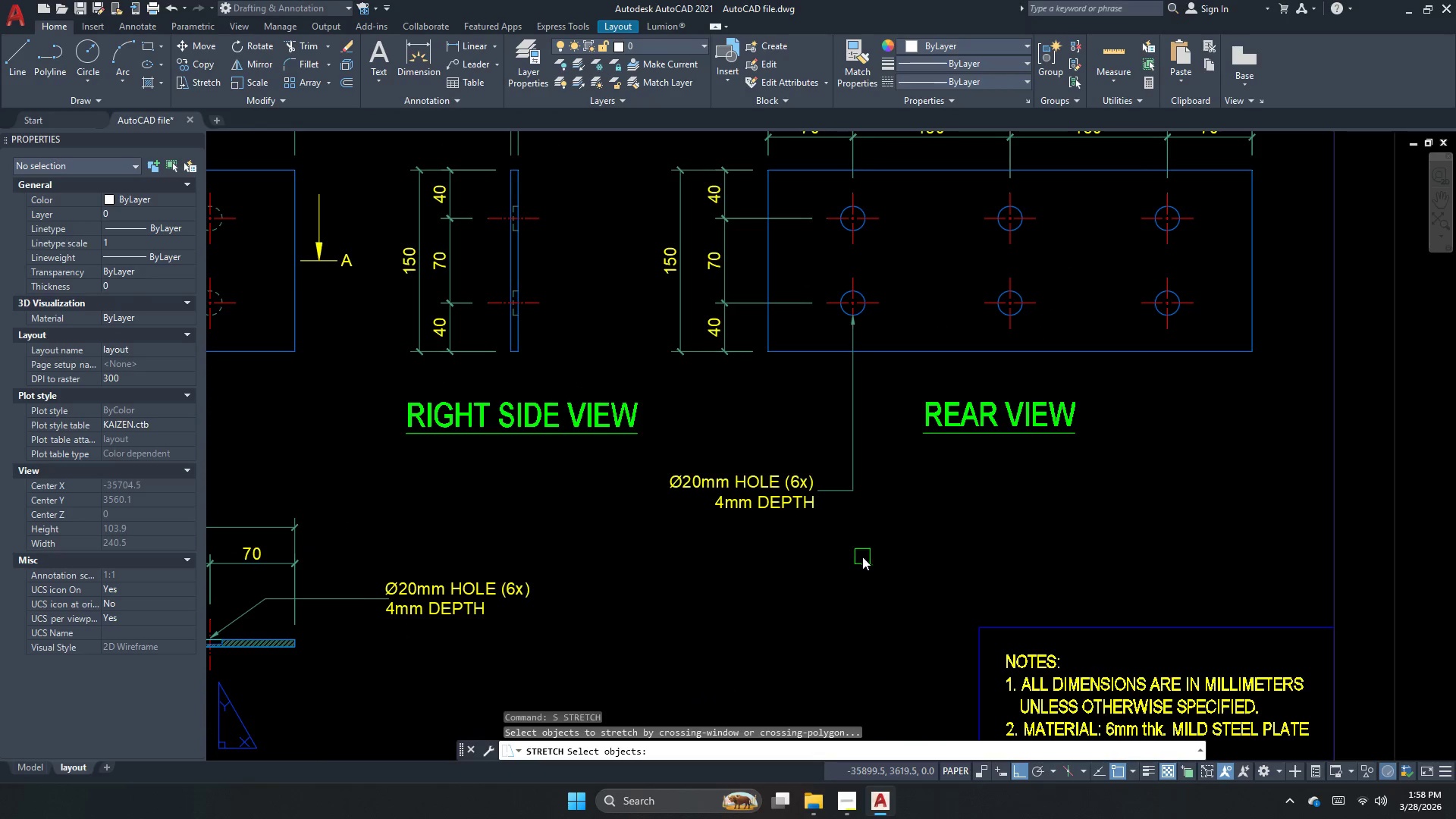 
scroll: coordinate [828, 541], scroll_direction: up, amount: 1.0
 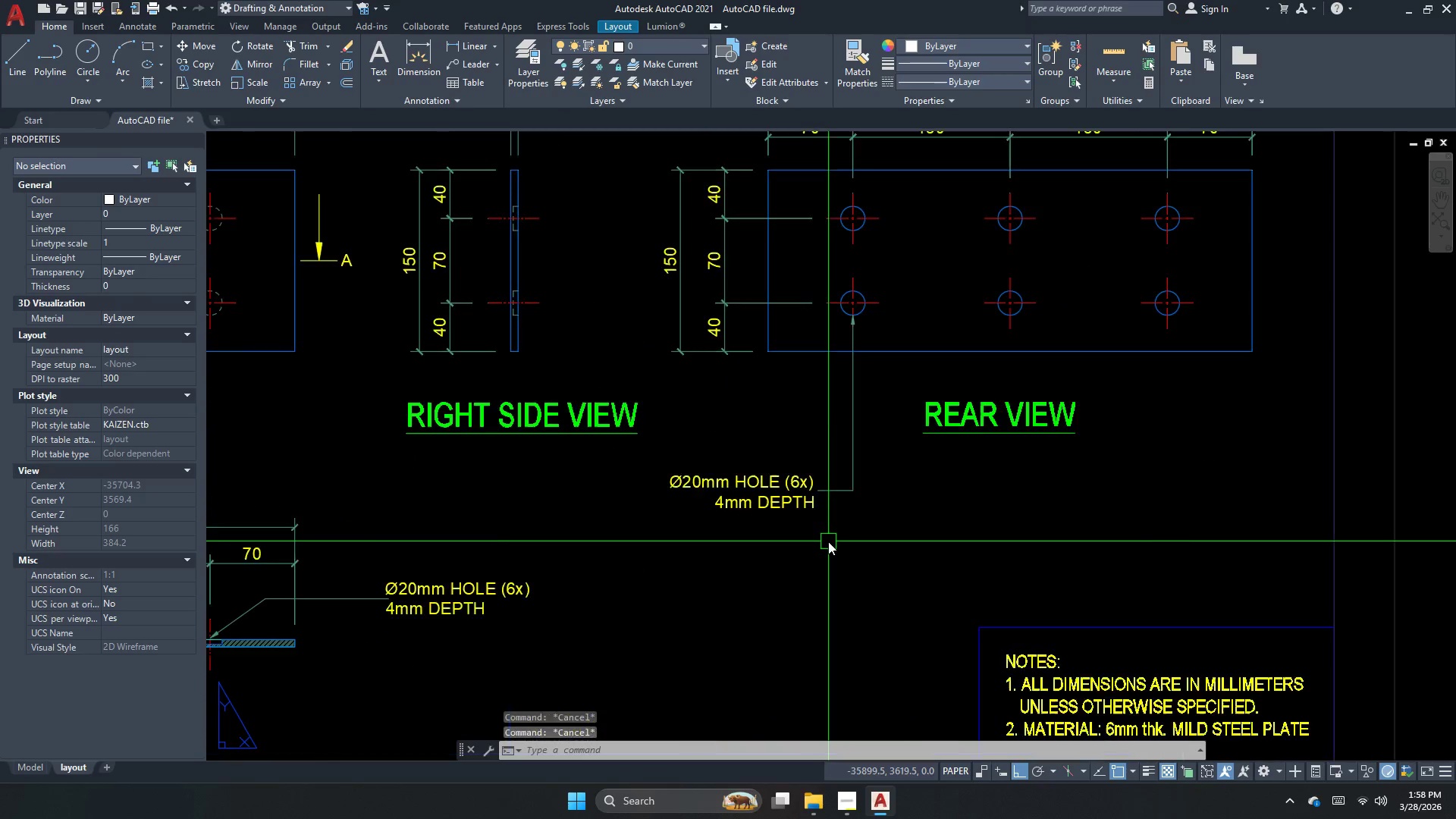 
key(Escape)
 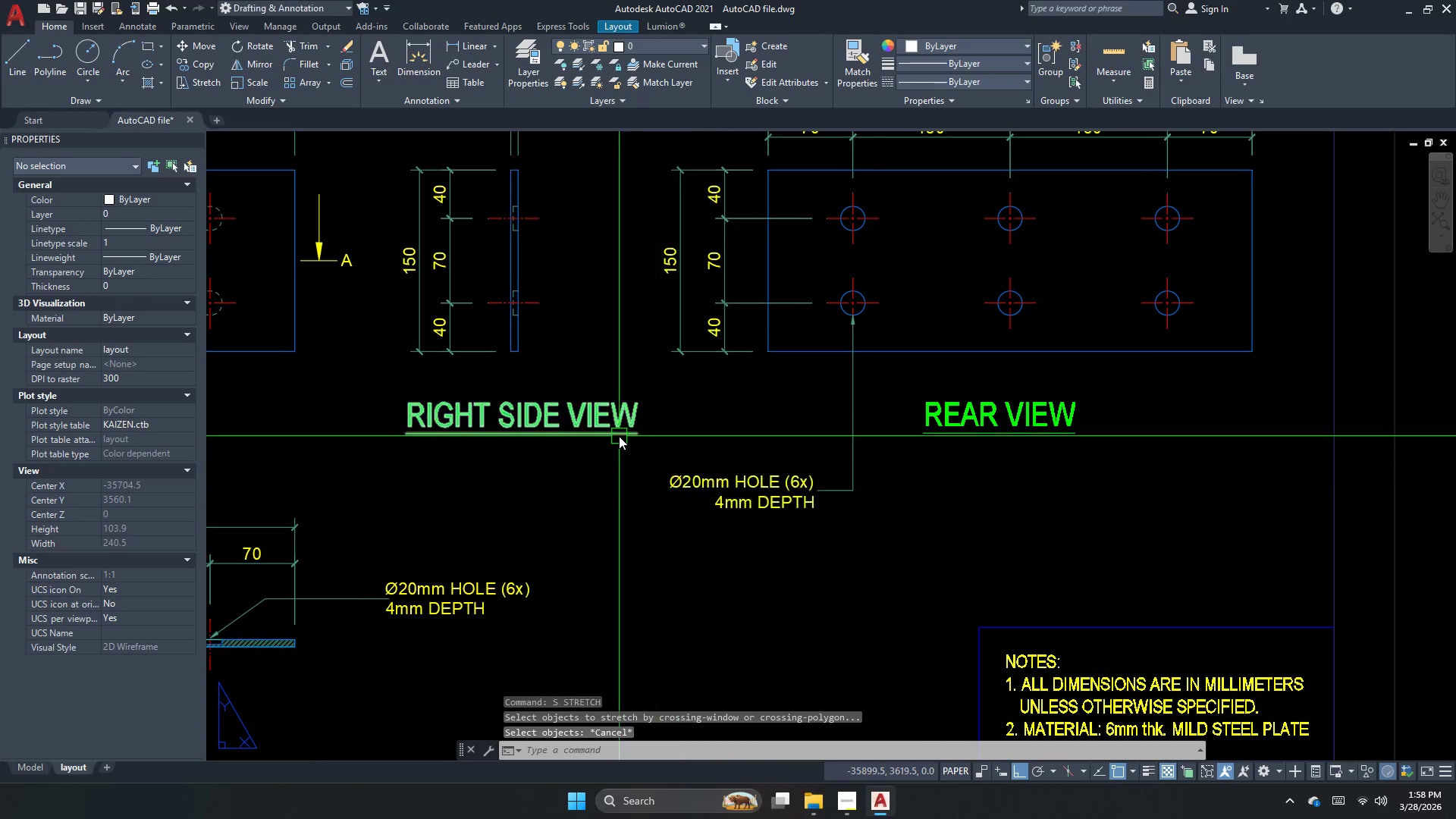 
left_click_drag(start_coordinate=[619, 436], to_coordinate=[612, 433])
 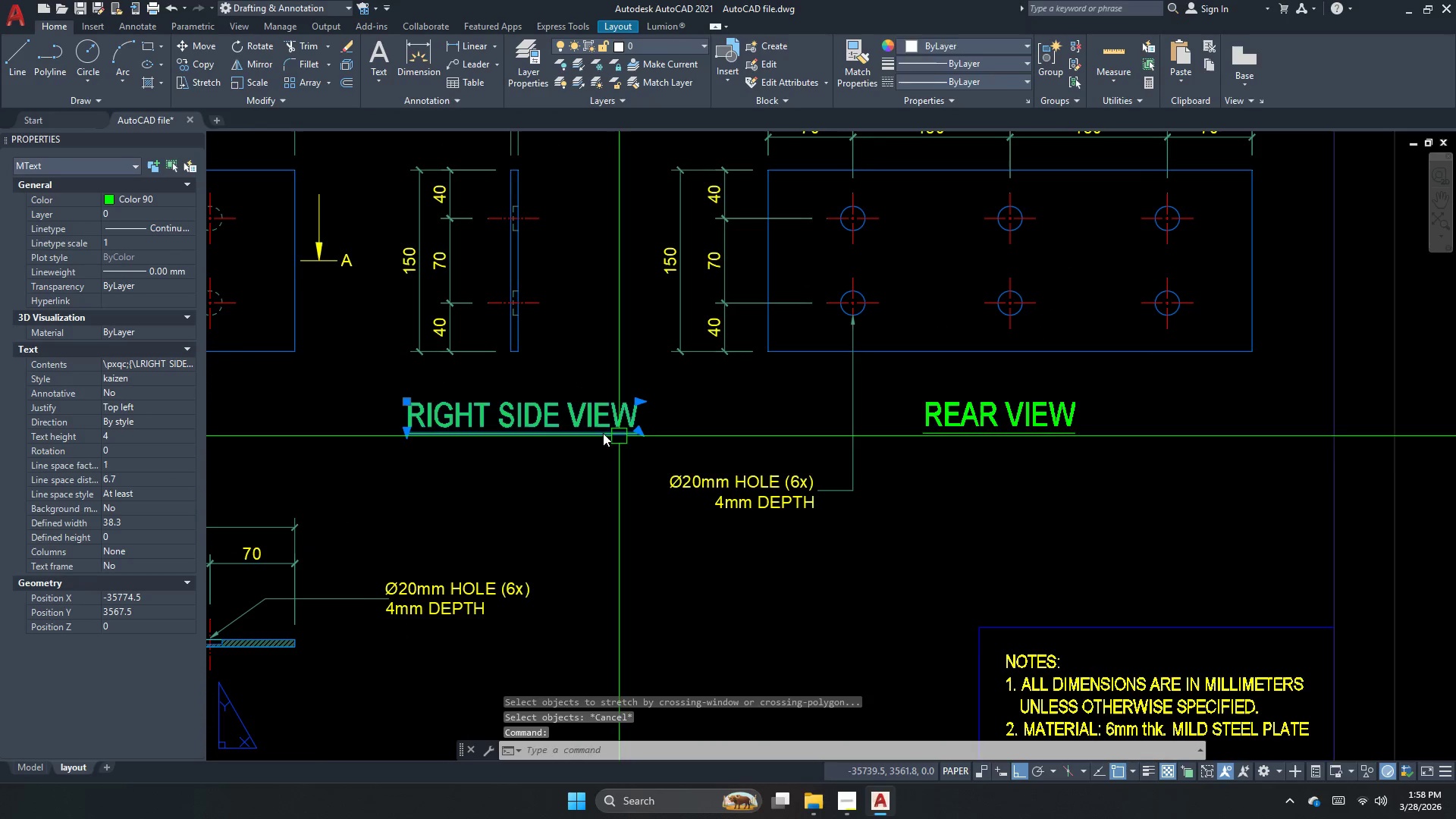 
key(M)
 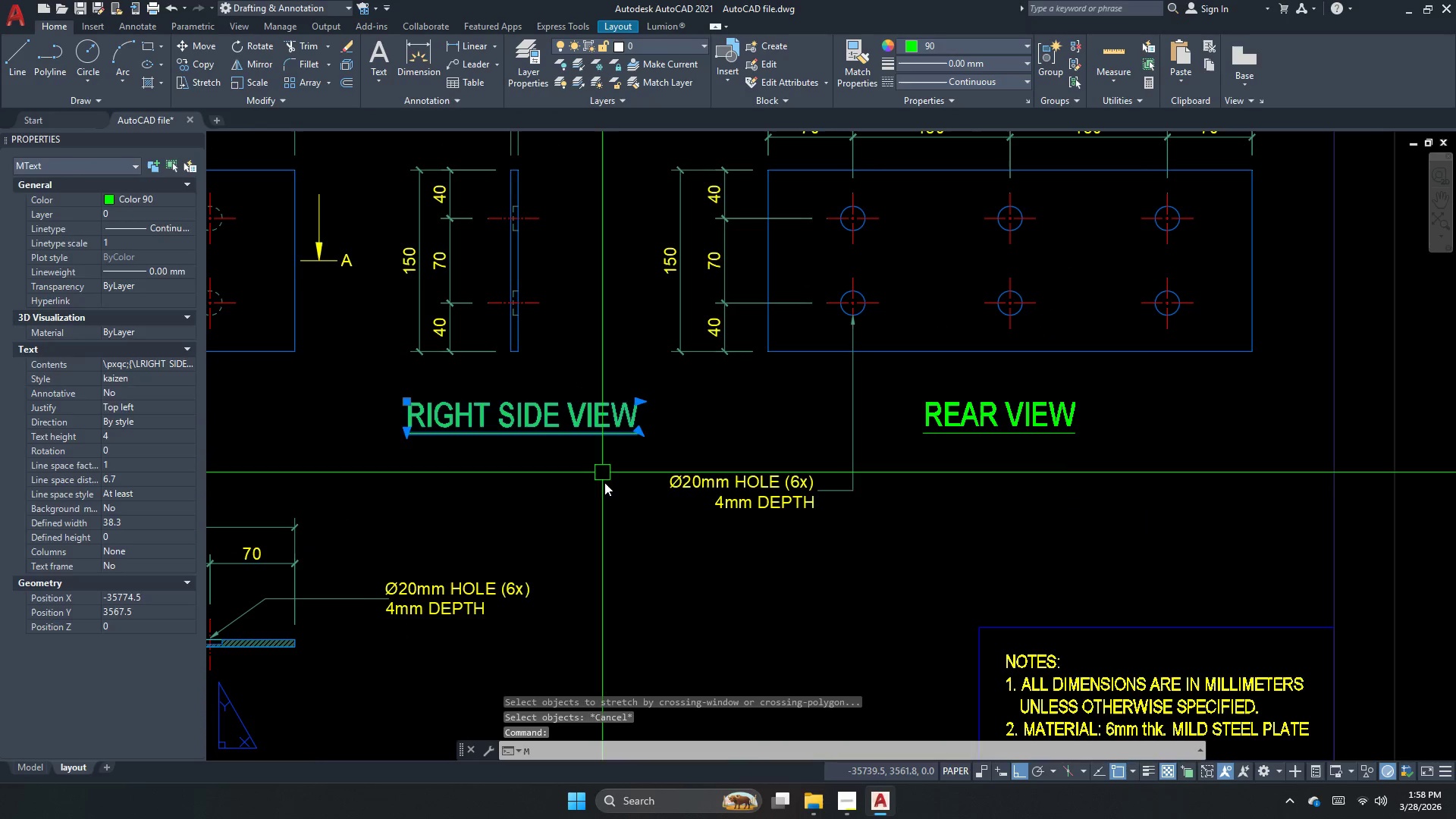 
key(Space)
 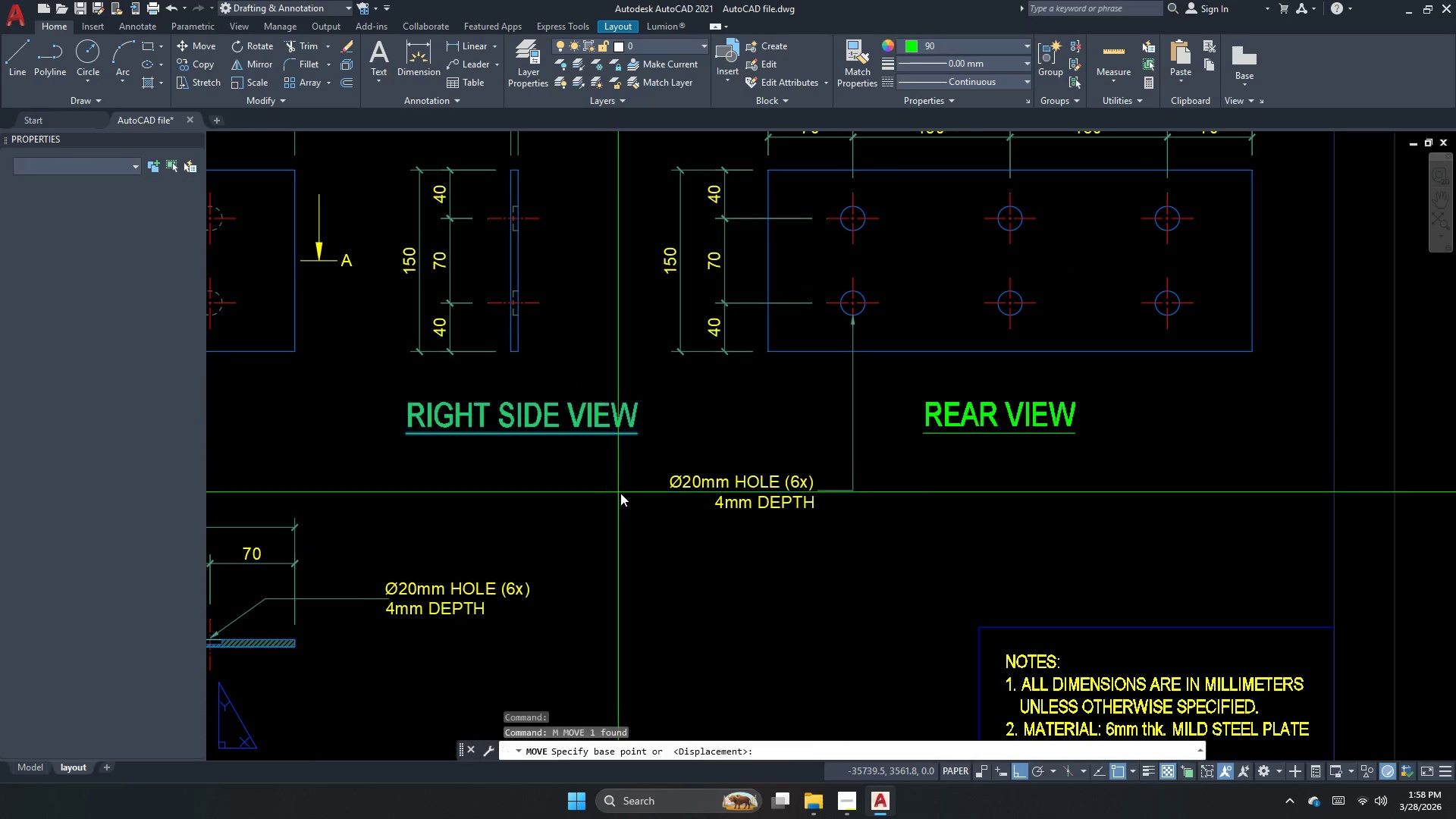 
left_click([620, 494])
 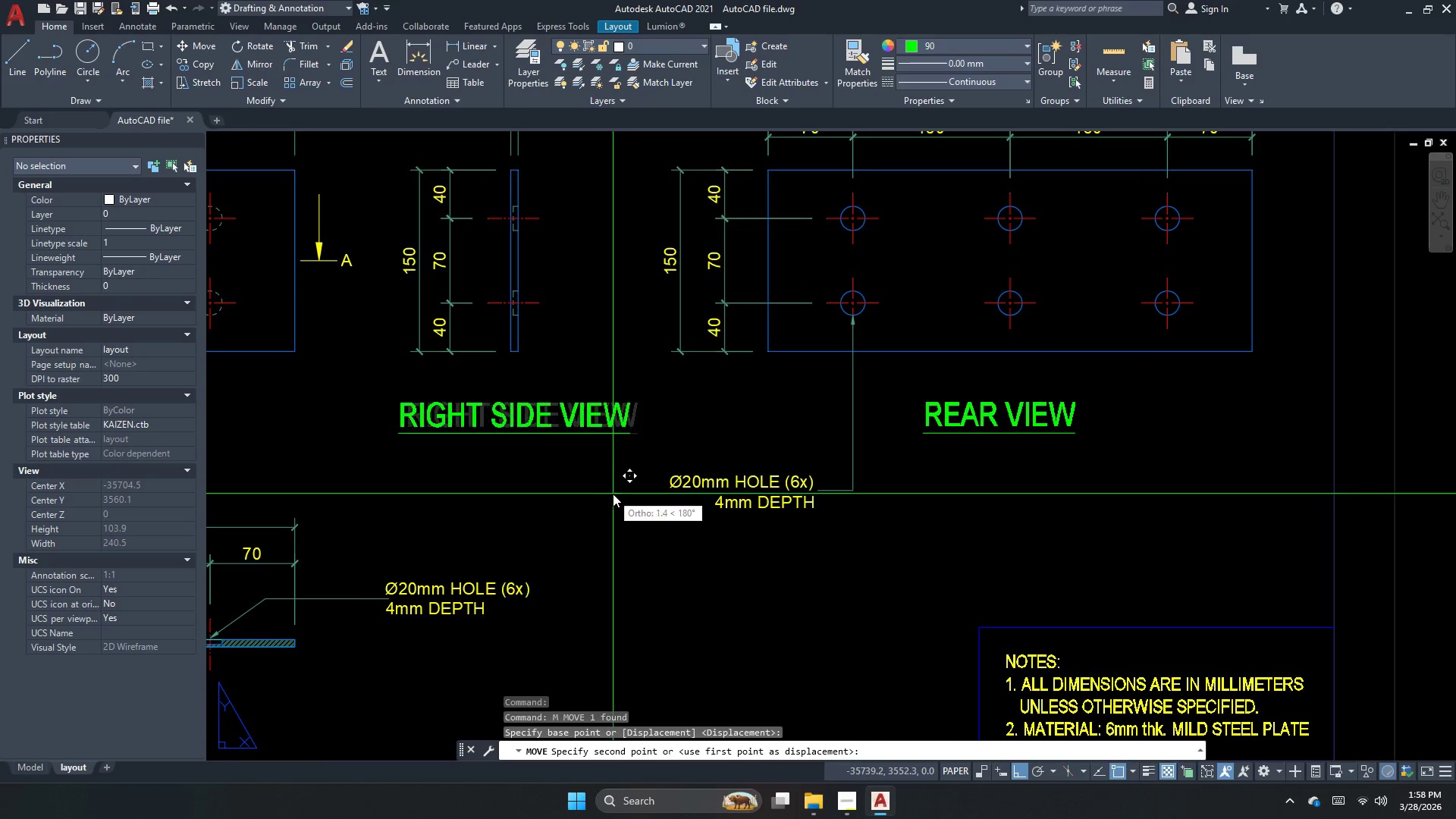 
left_click([614, 494])
 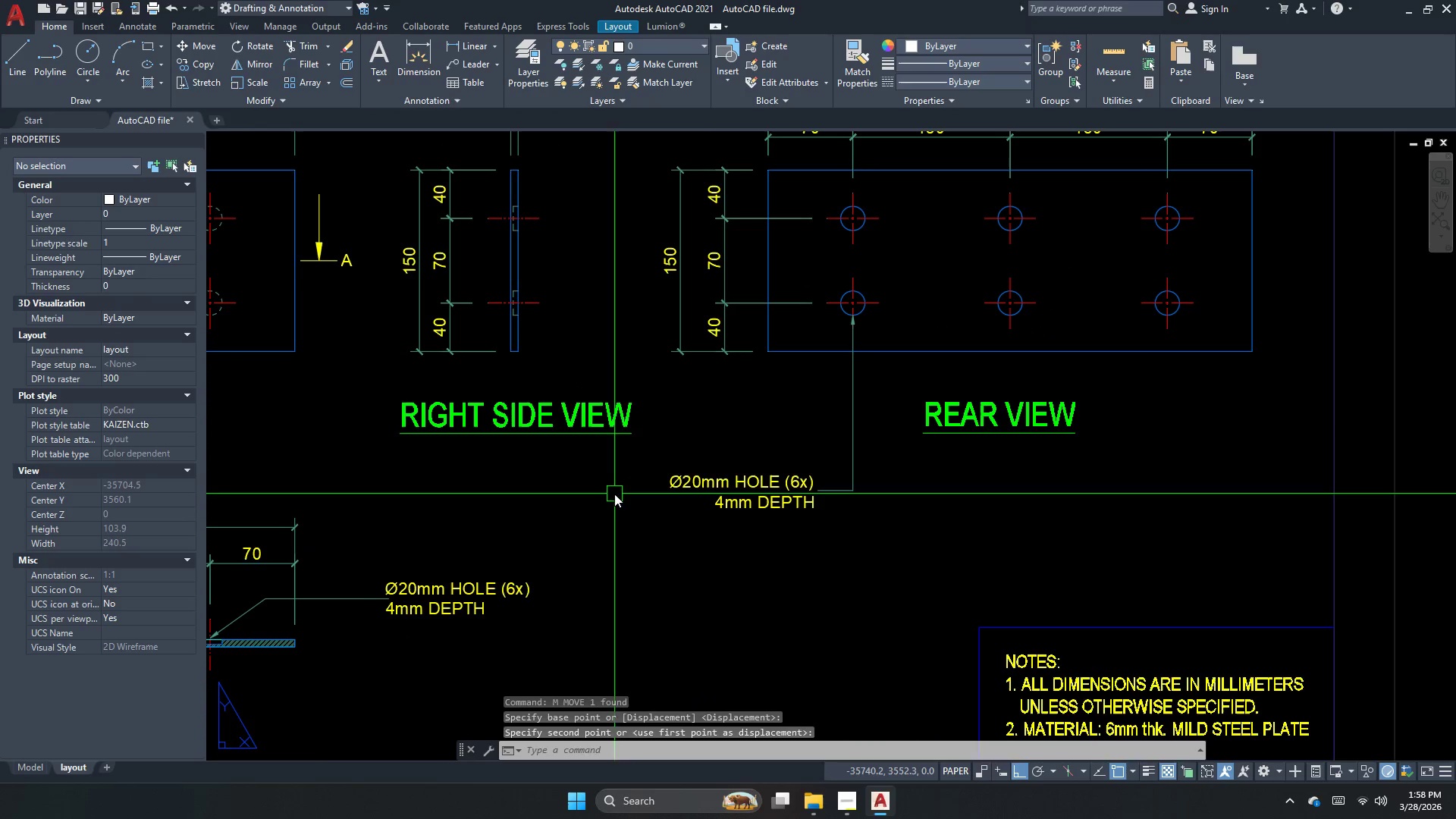 
key(Escape)
 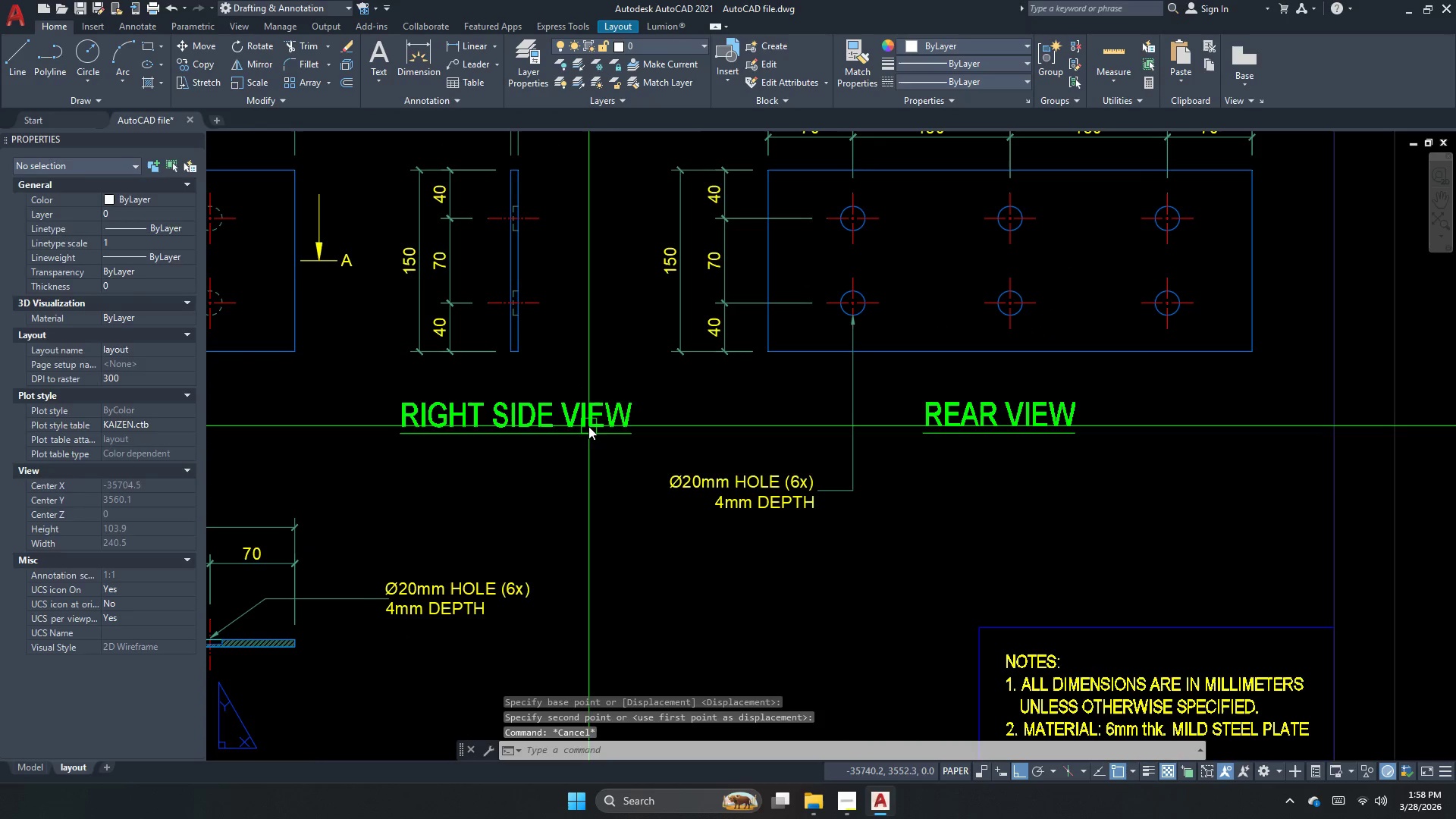 
double_click([588, 423])
 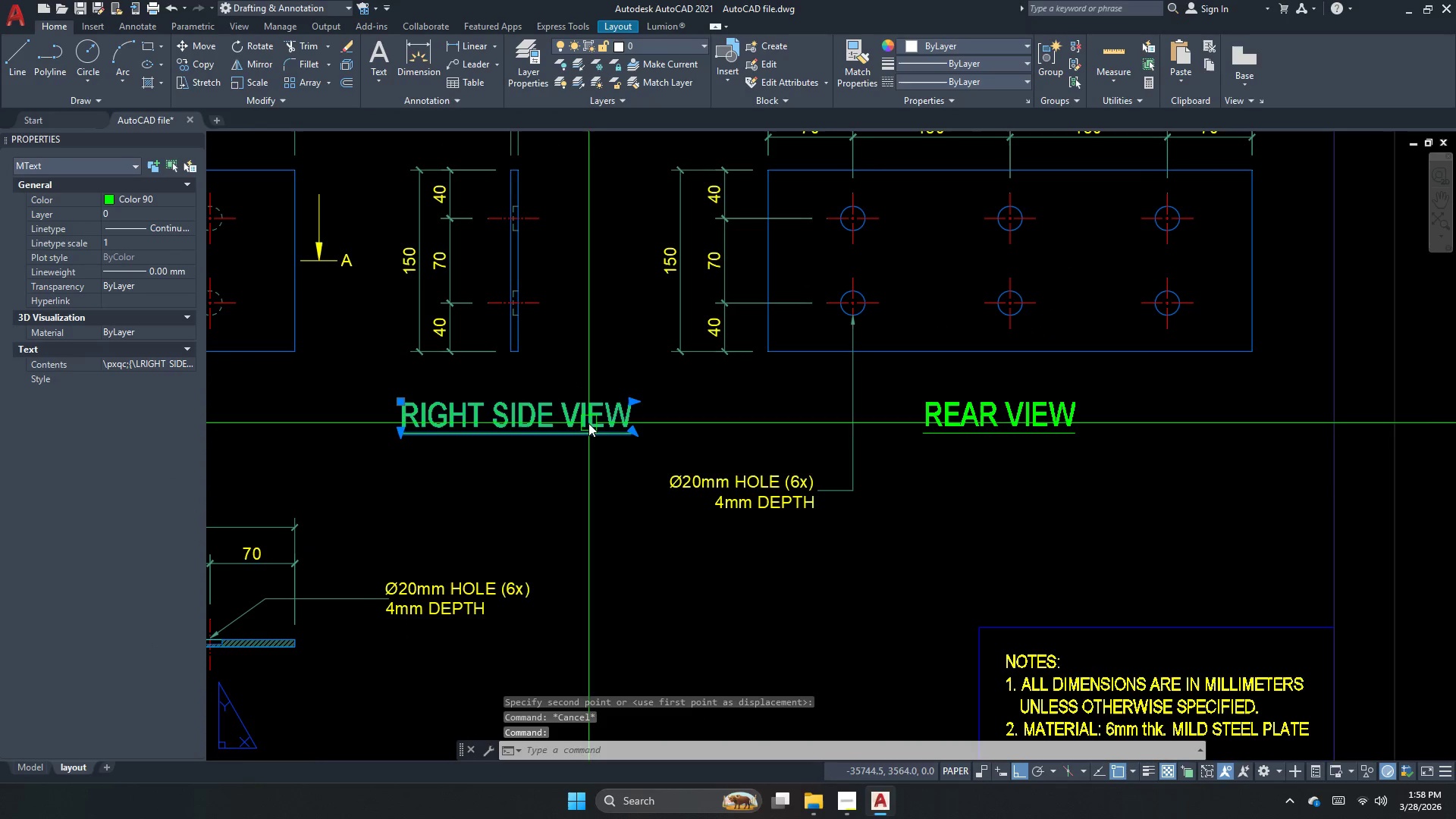 
triple_click([588, 423])
 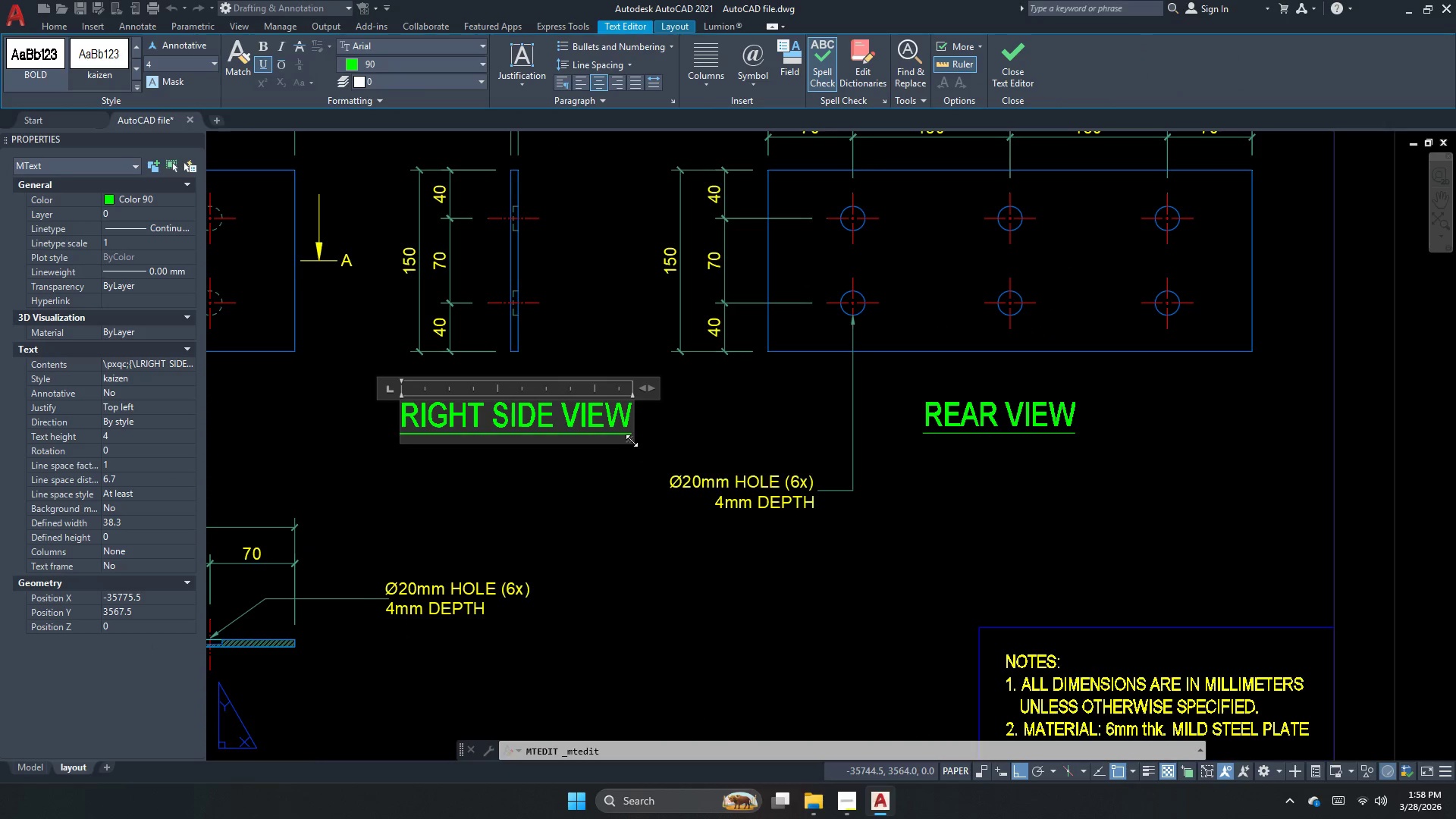 
left_click_drag(start_coordinate=[628, 441], to_coordinate=[560, 475])
 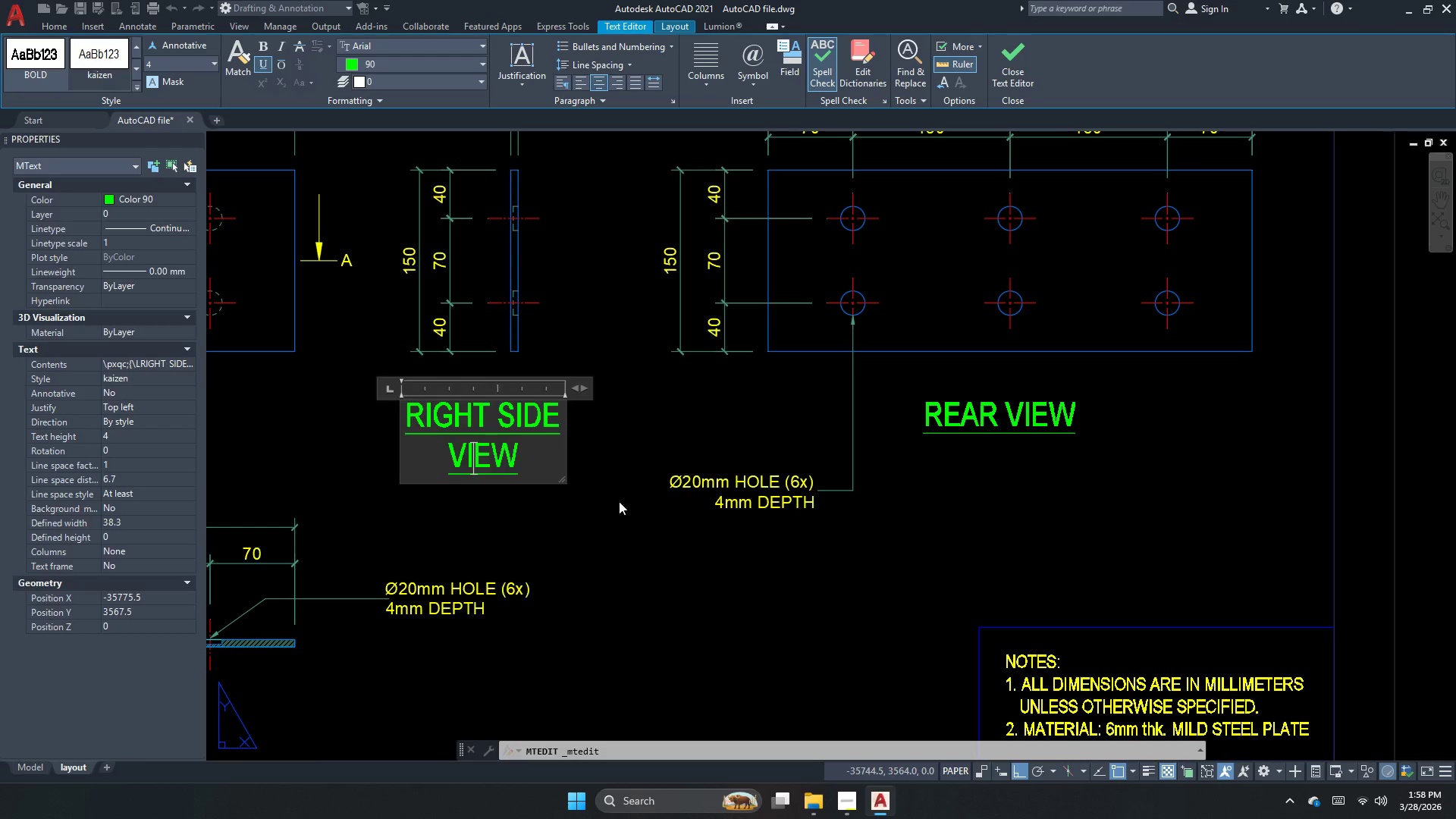 
left_click([619, 501])
 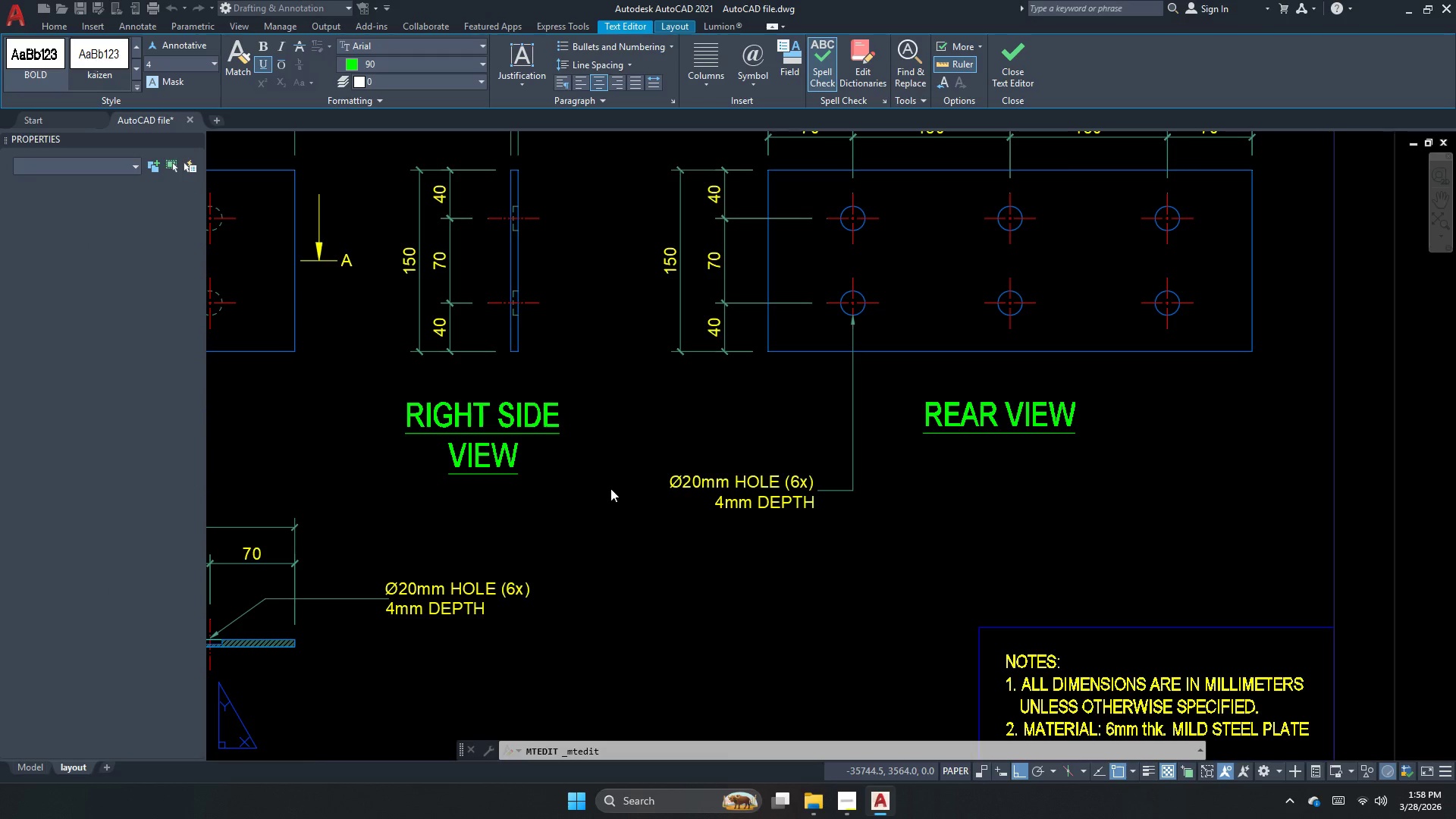 
key(Escape)
 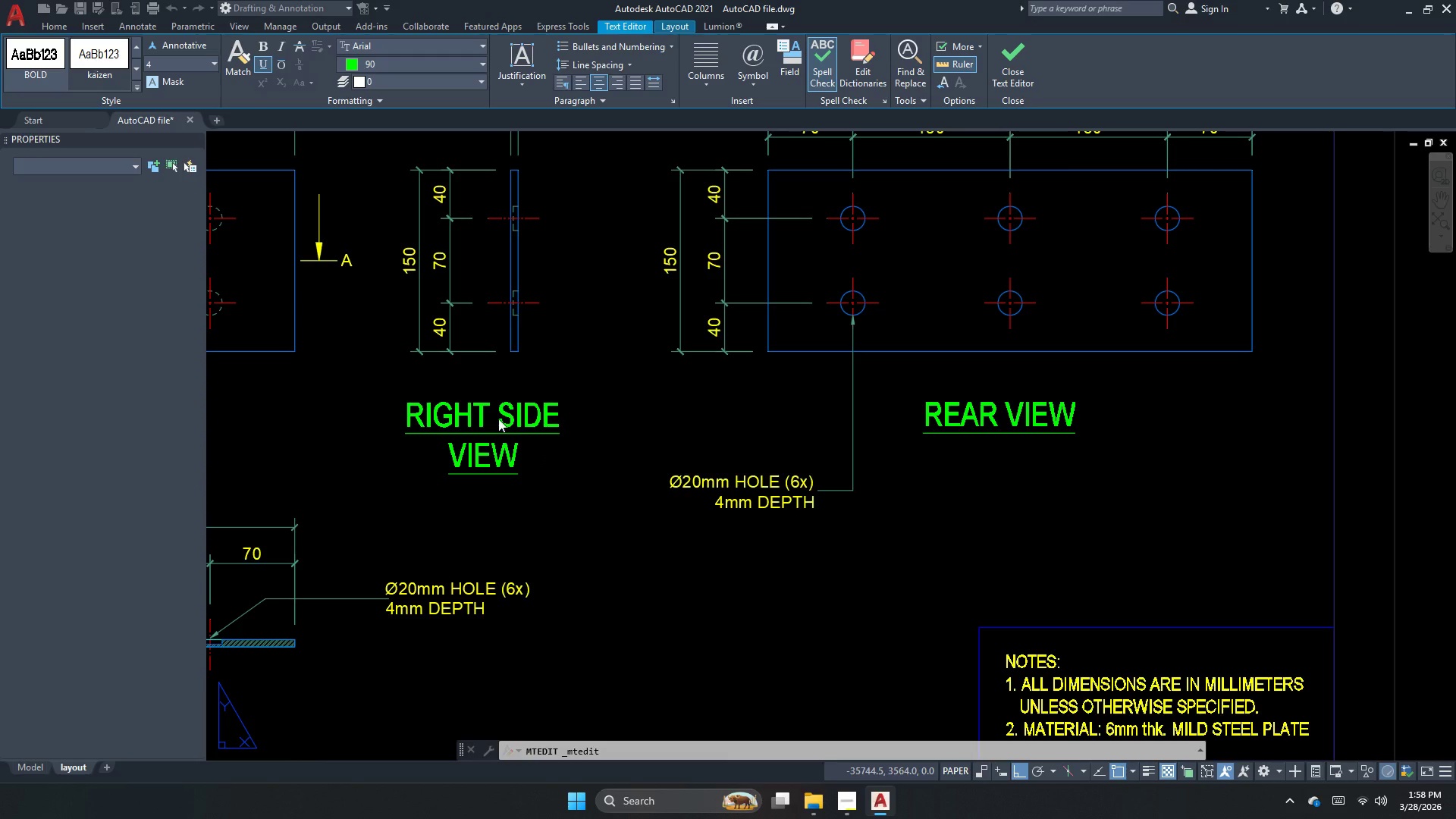 
left_click([498, 417])
 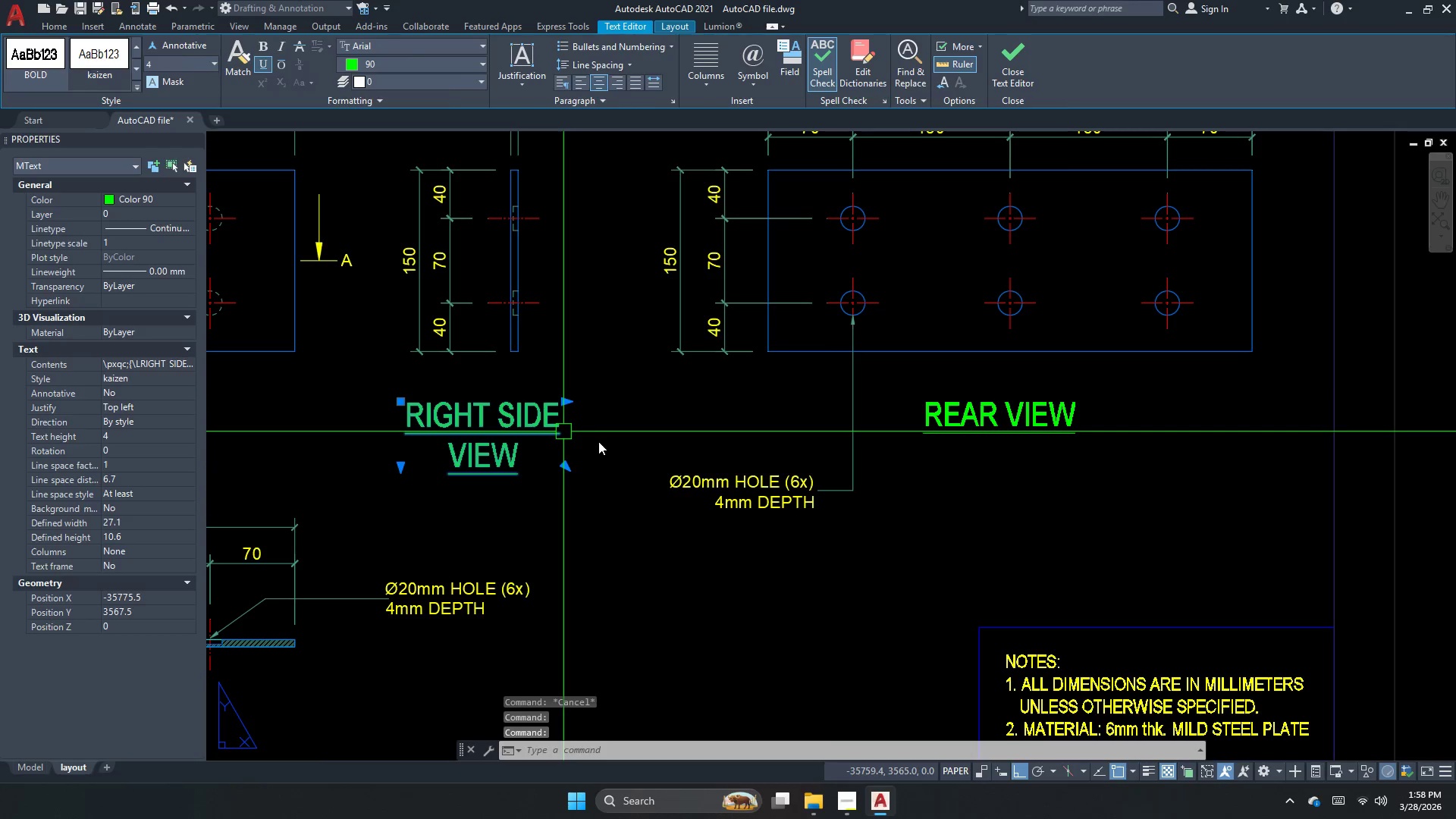 
key(M)
 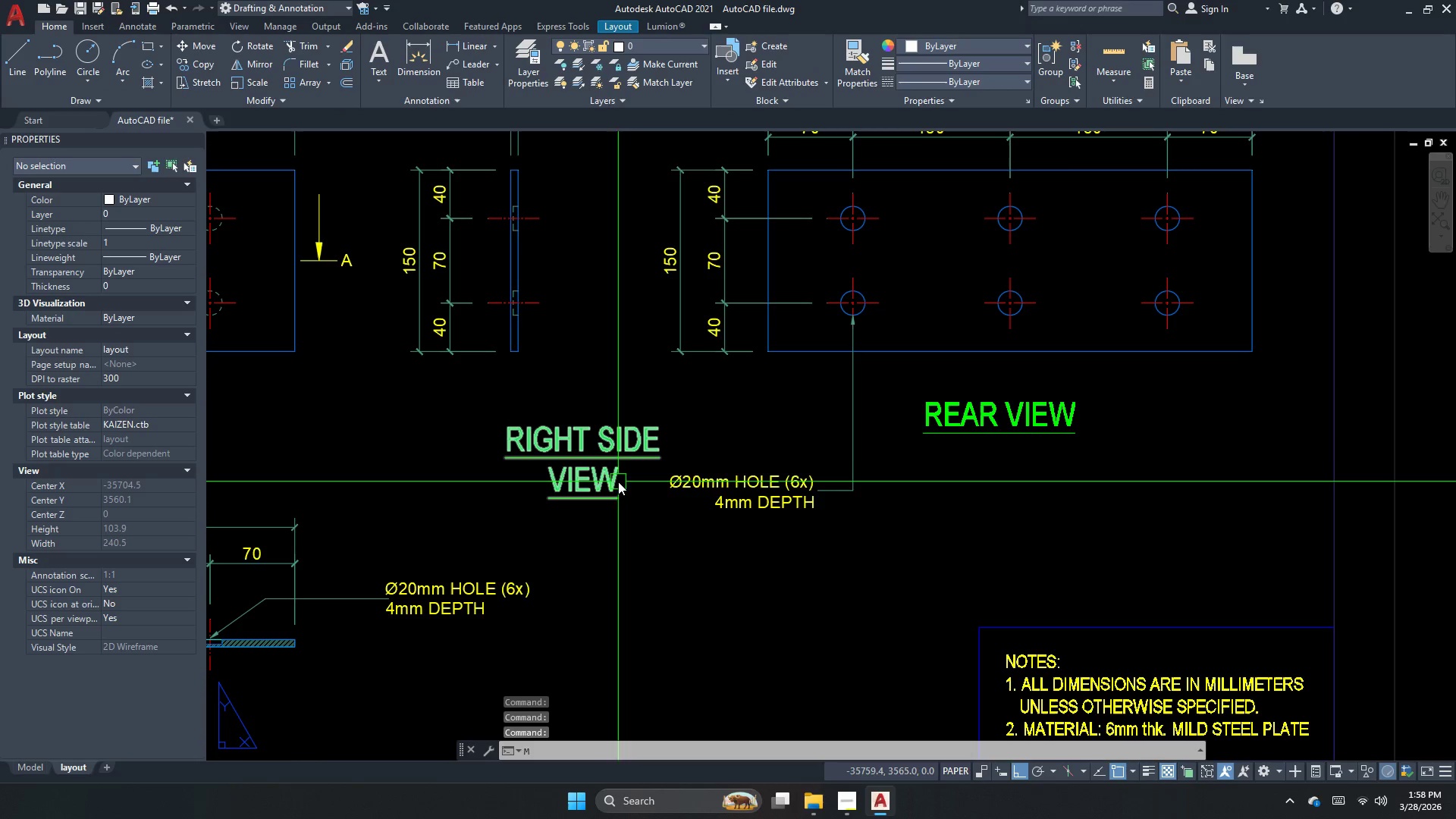 
key(Escape)
 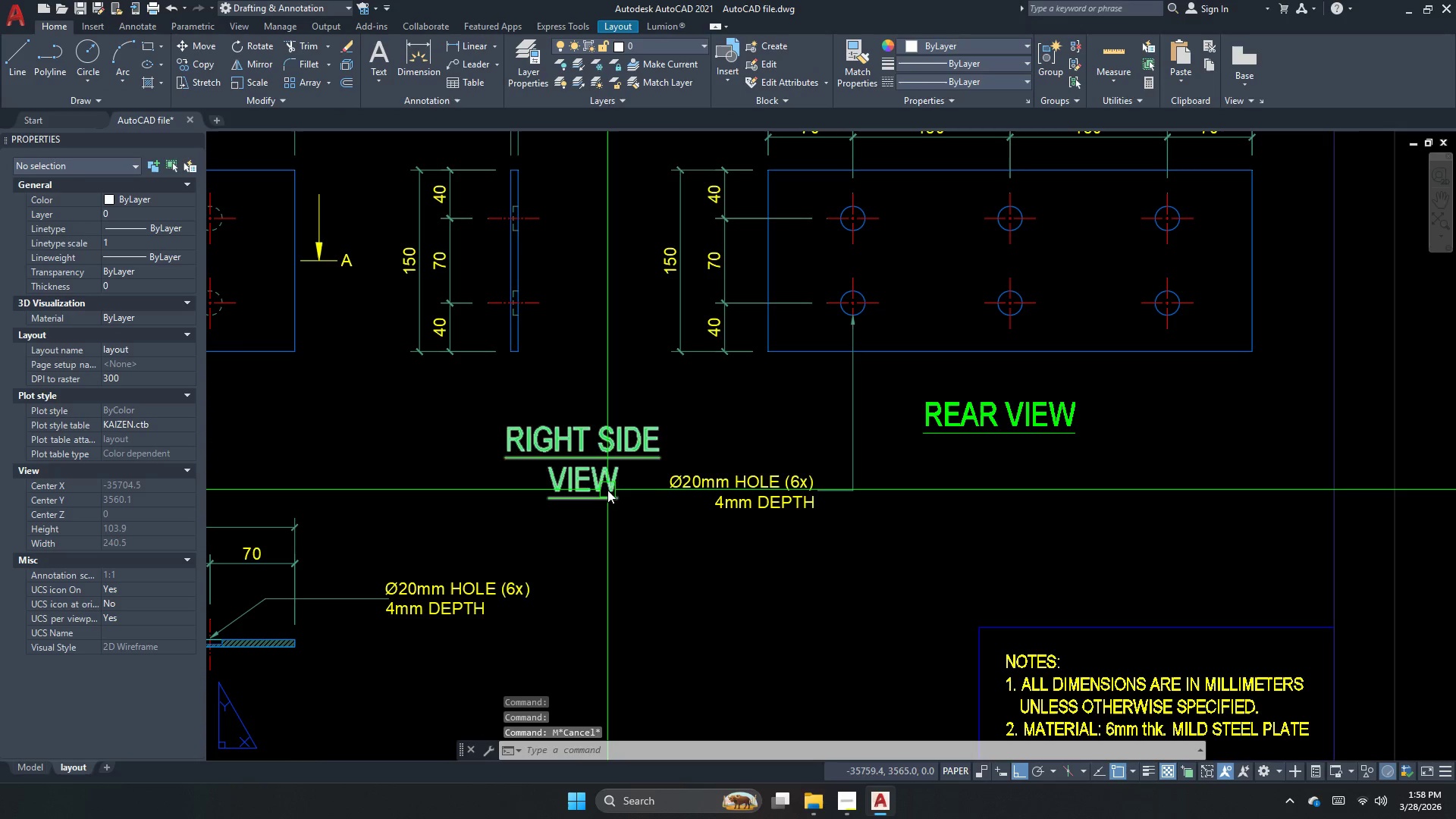 
key(Control+ControlLeft)
 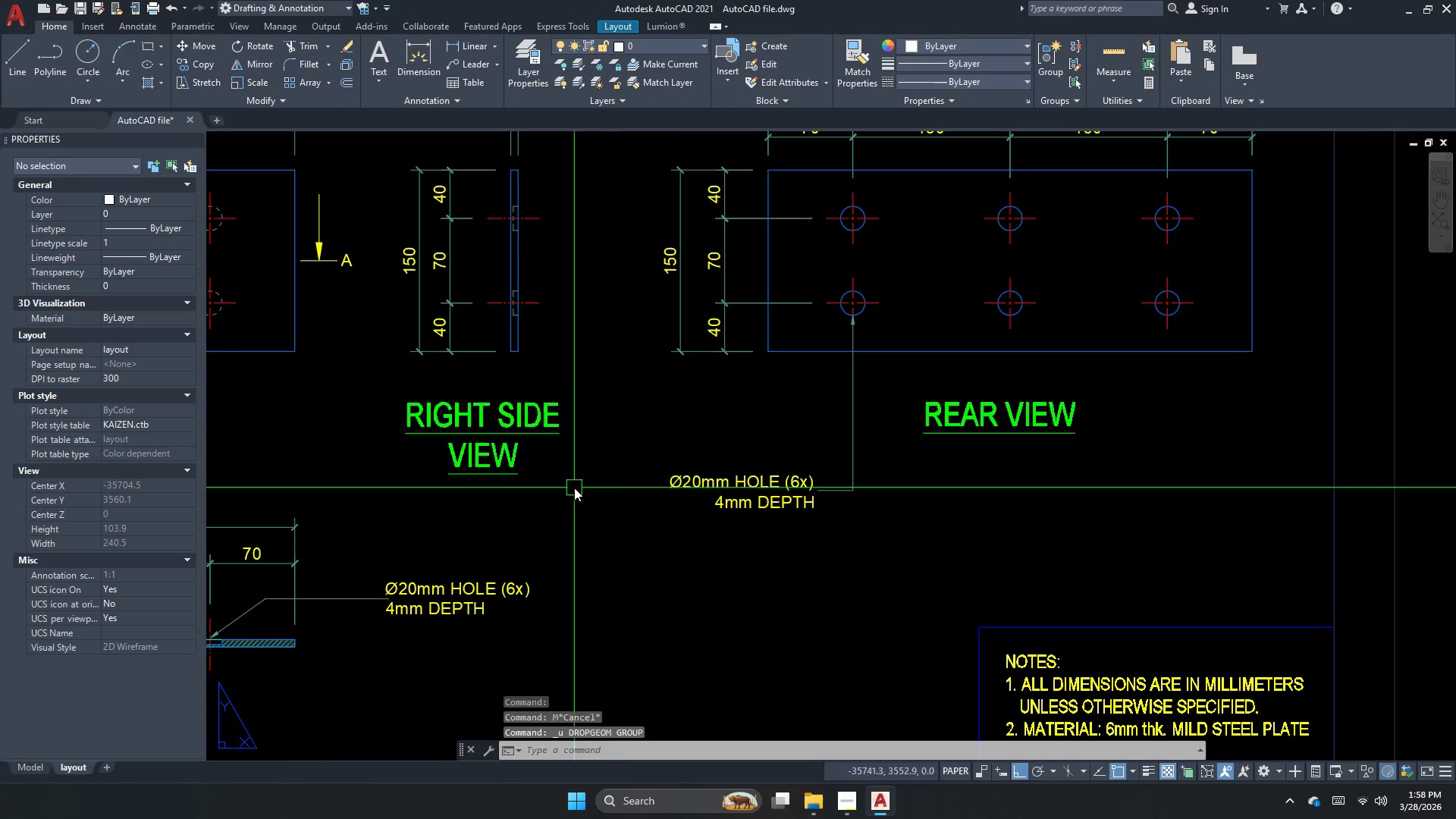 
key(Control+Z)
 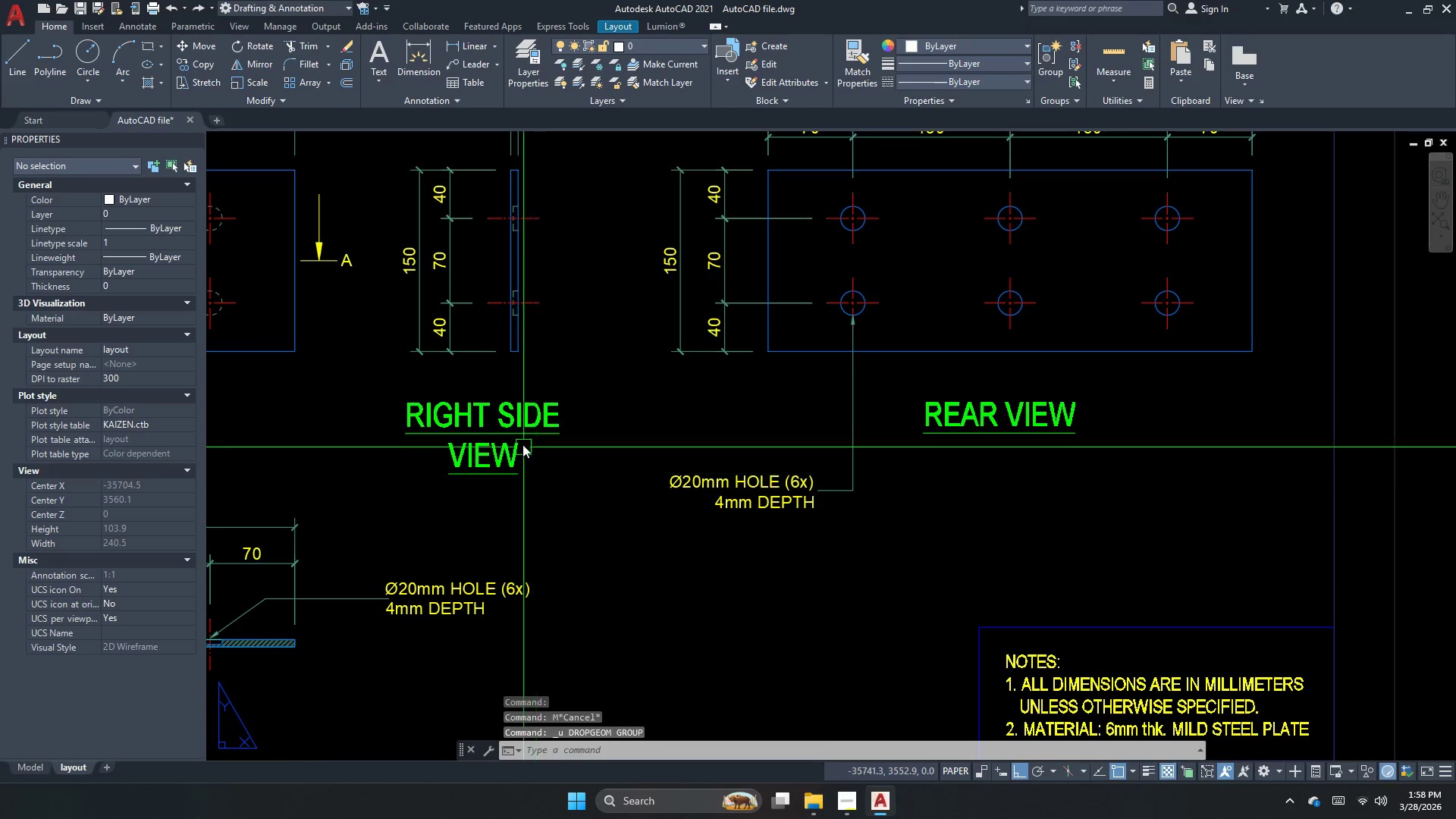 
key(Escape)
 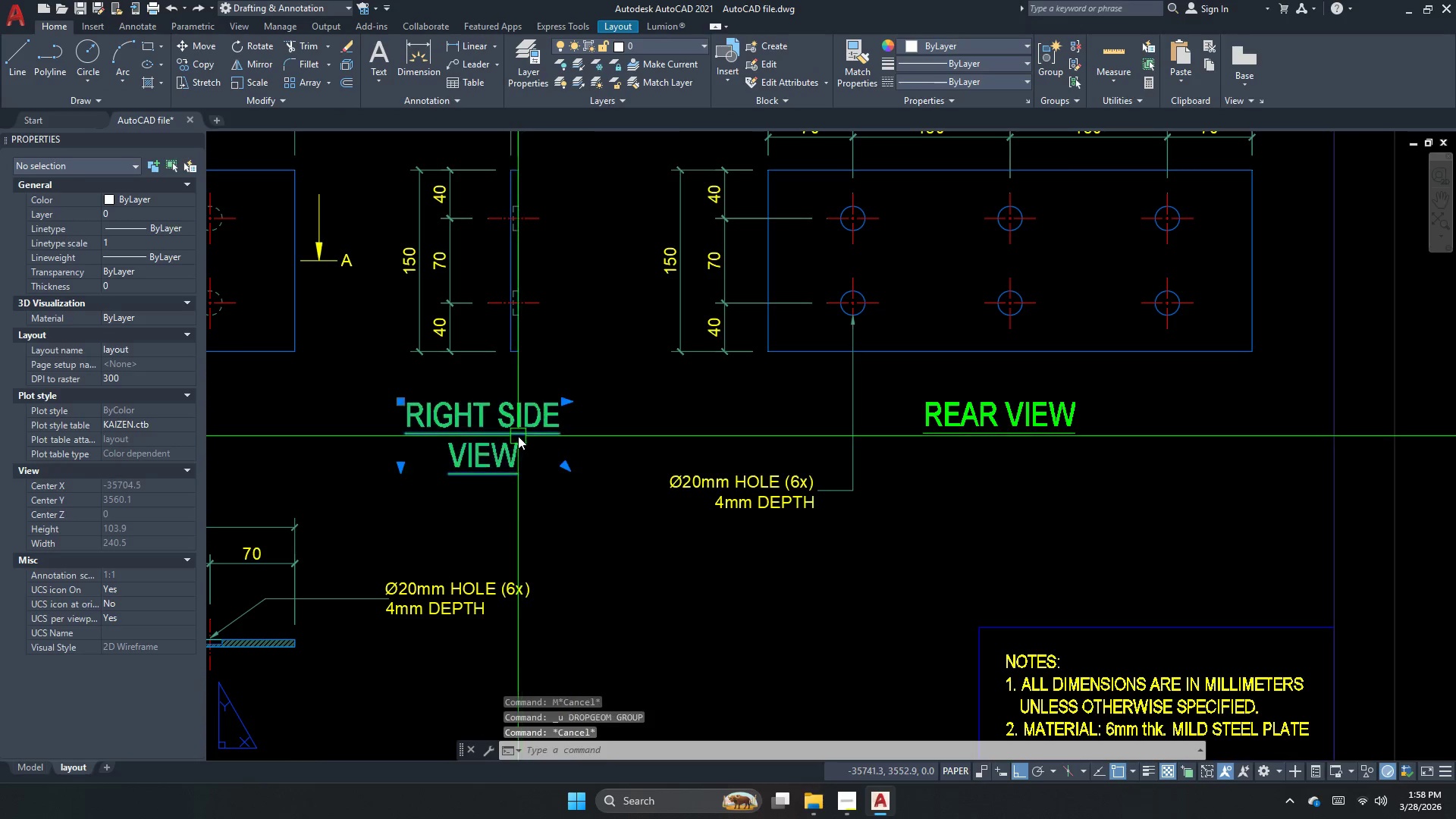 
left_click([518, 436])
 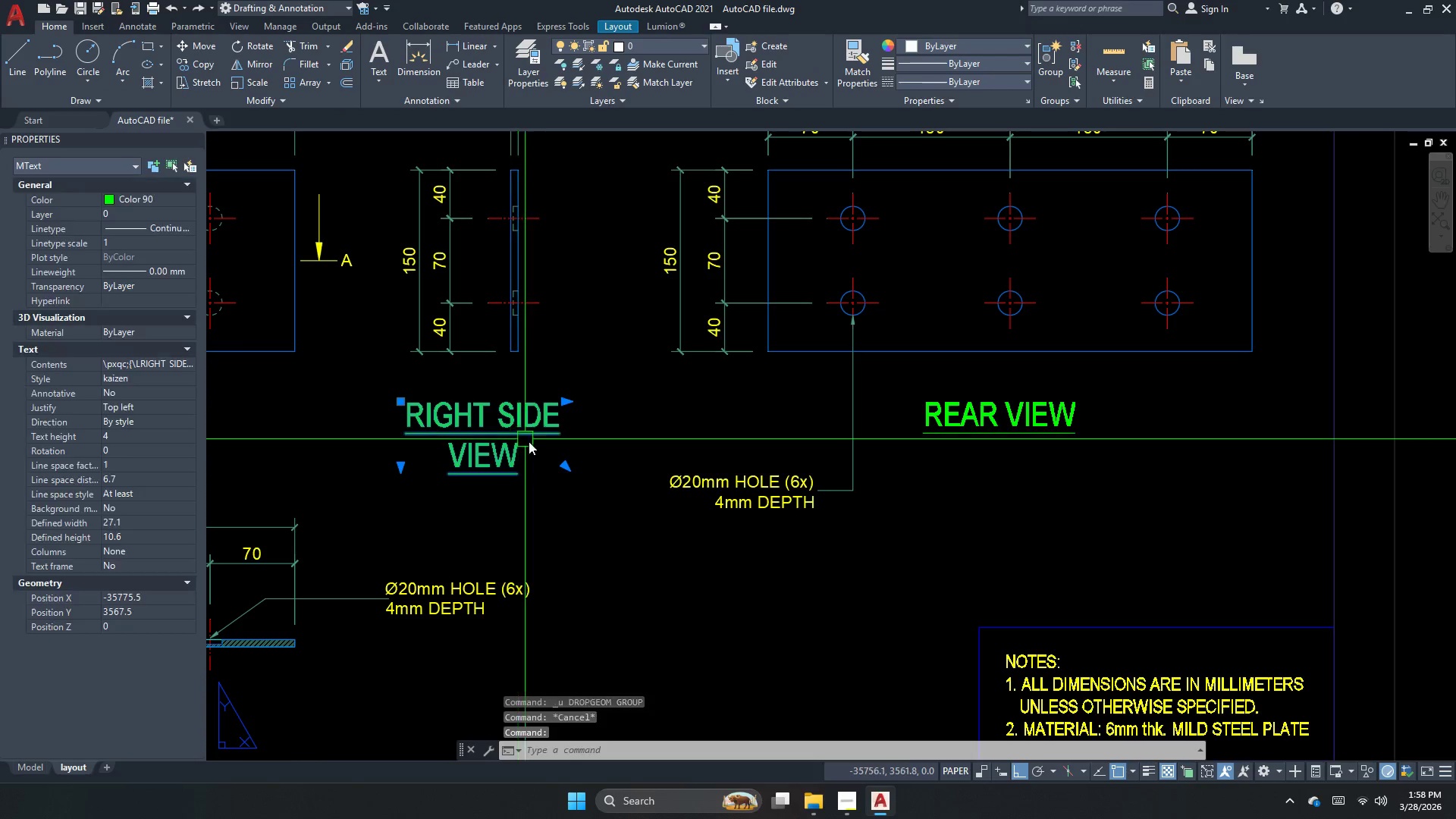 
key(M)
 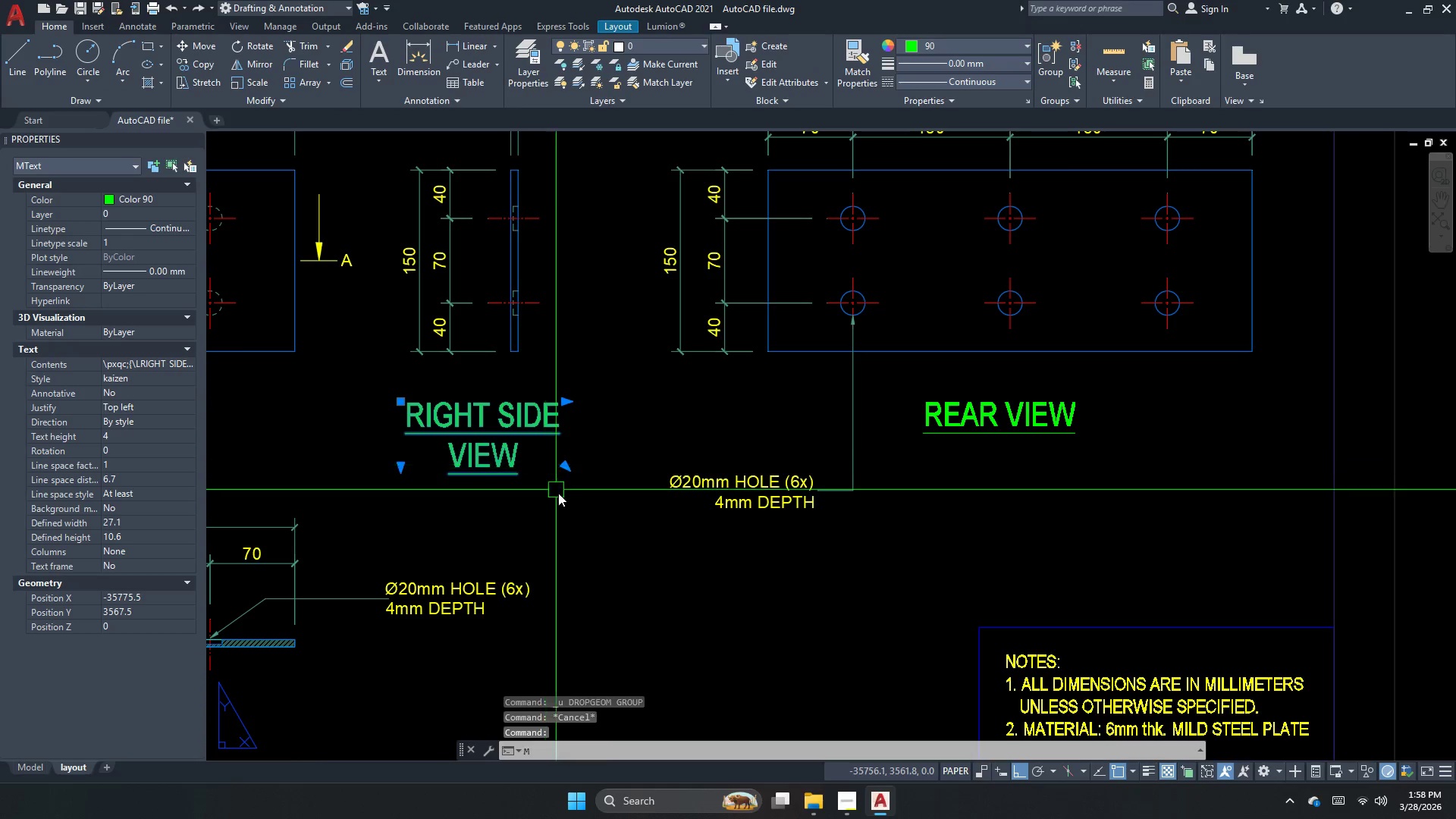 
key(Space)
 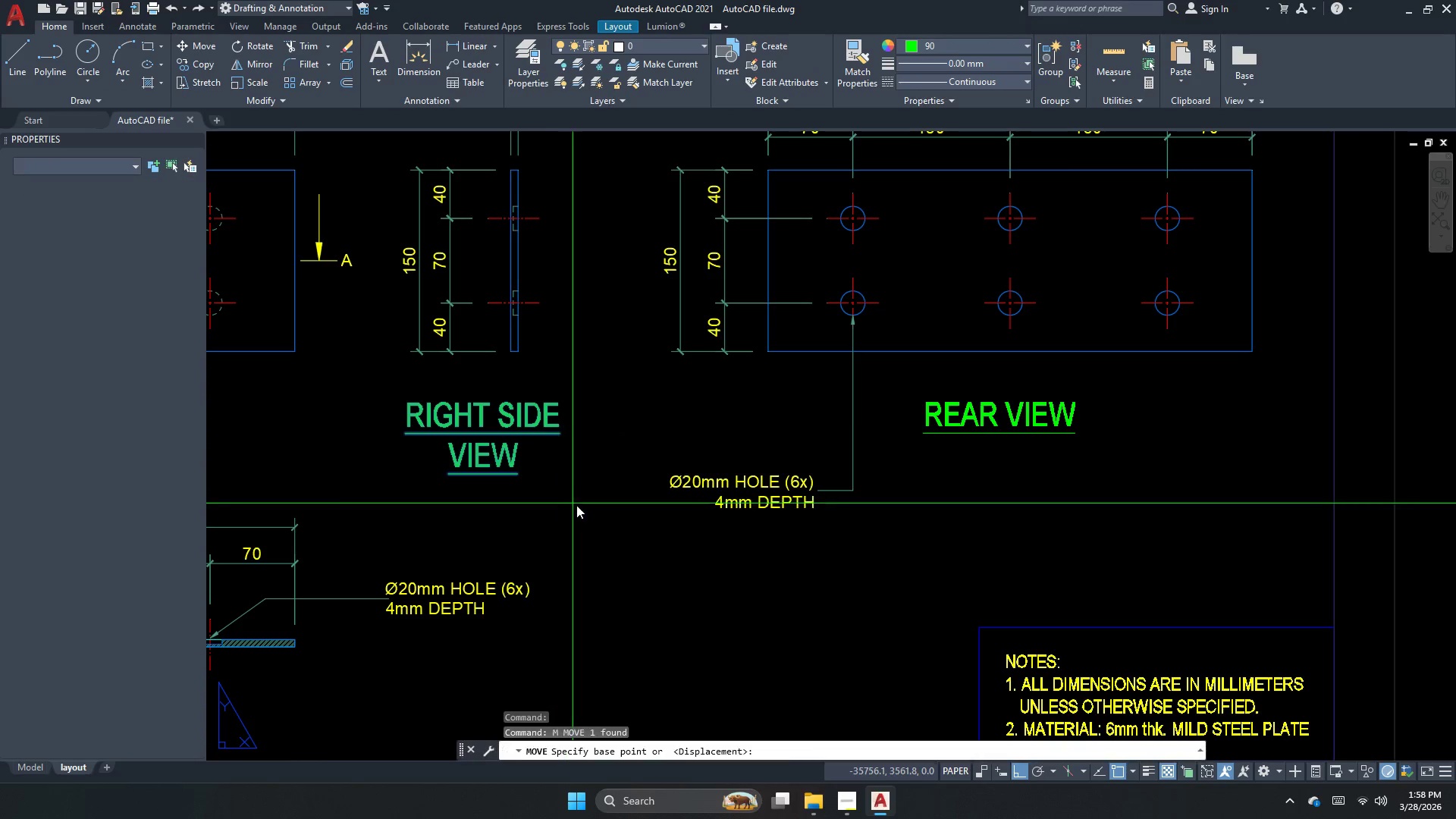 
left_click_drag(start_coordinate=[576, 506], to_coordinate=[585, 505])
 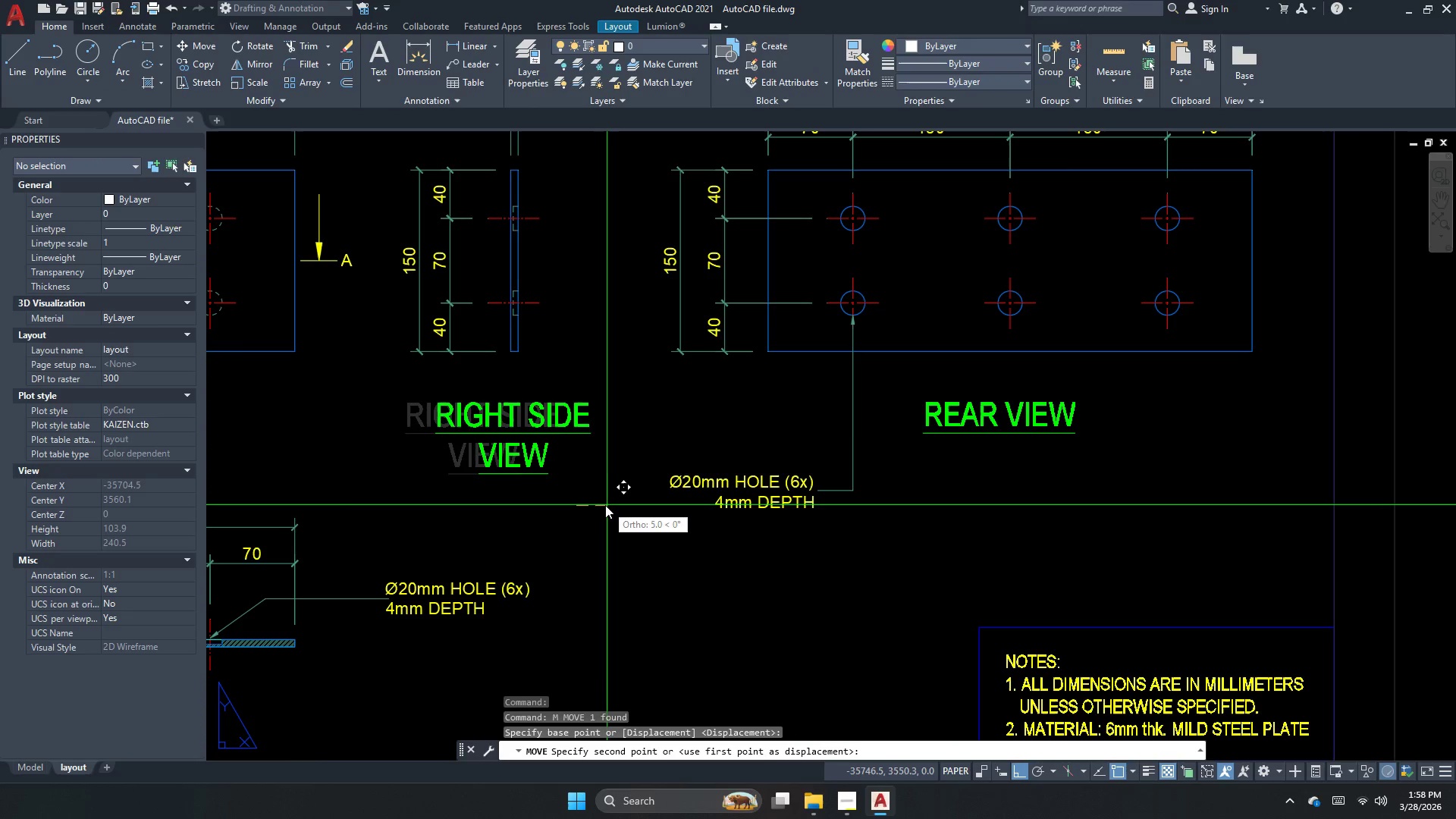 
left_click([604, 505])
 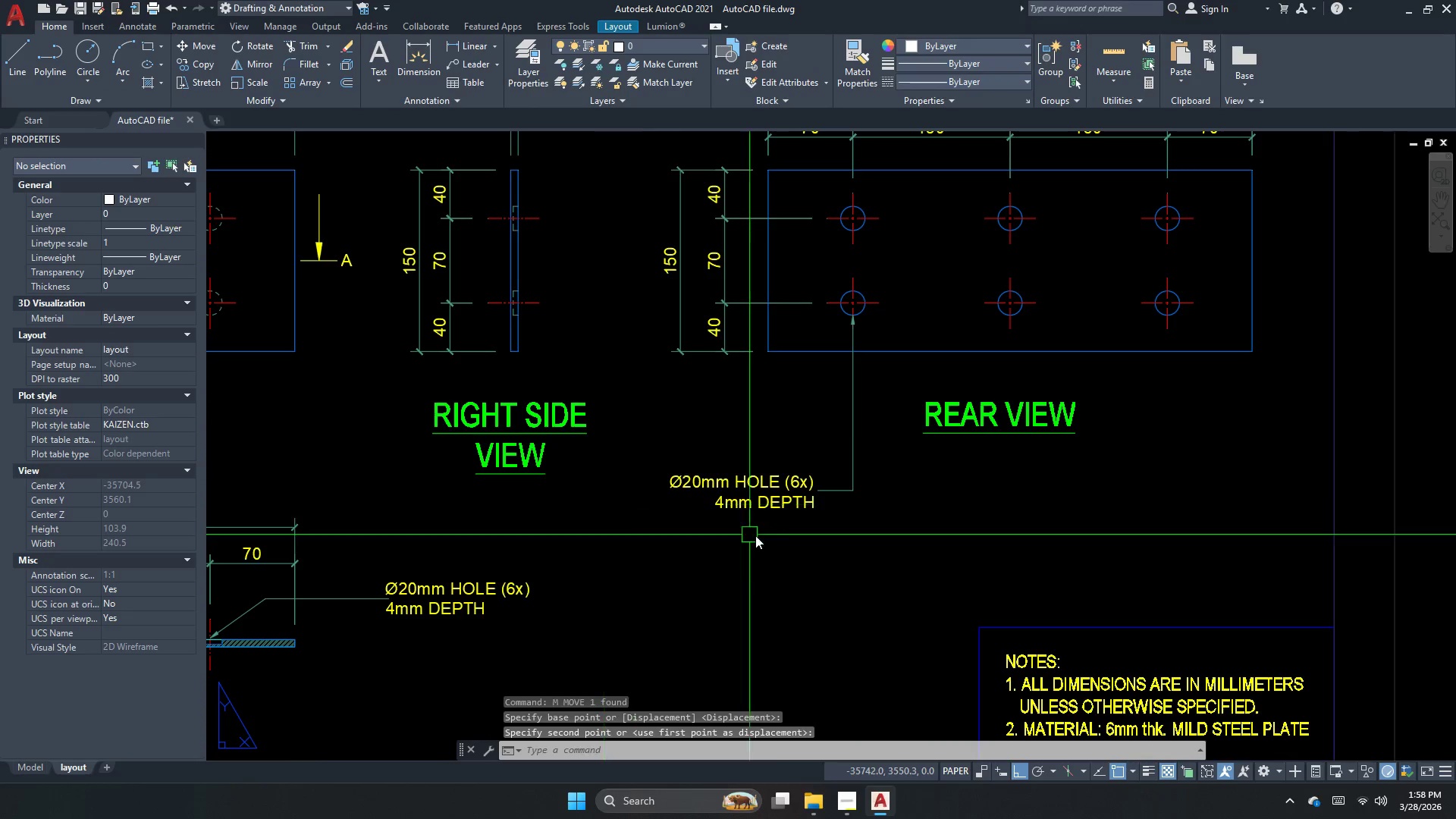 
key(Escape)
 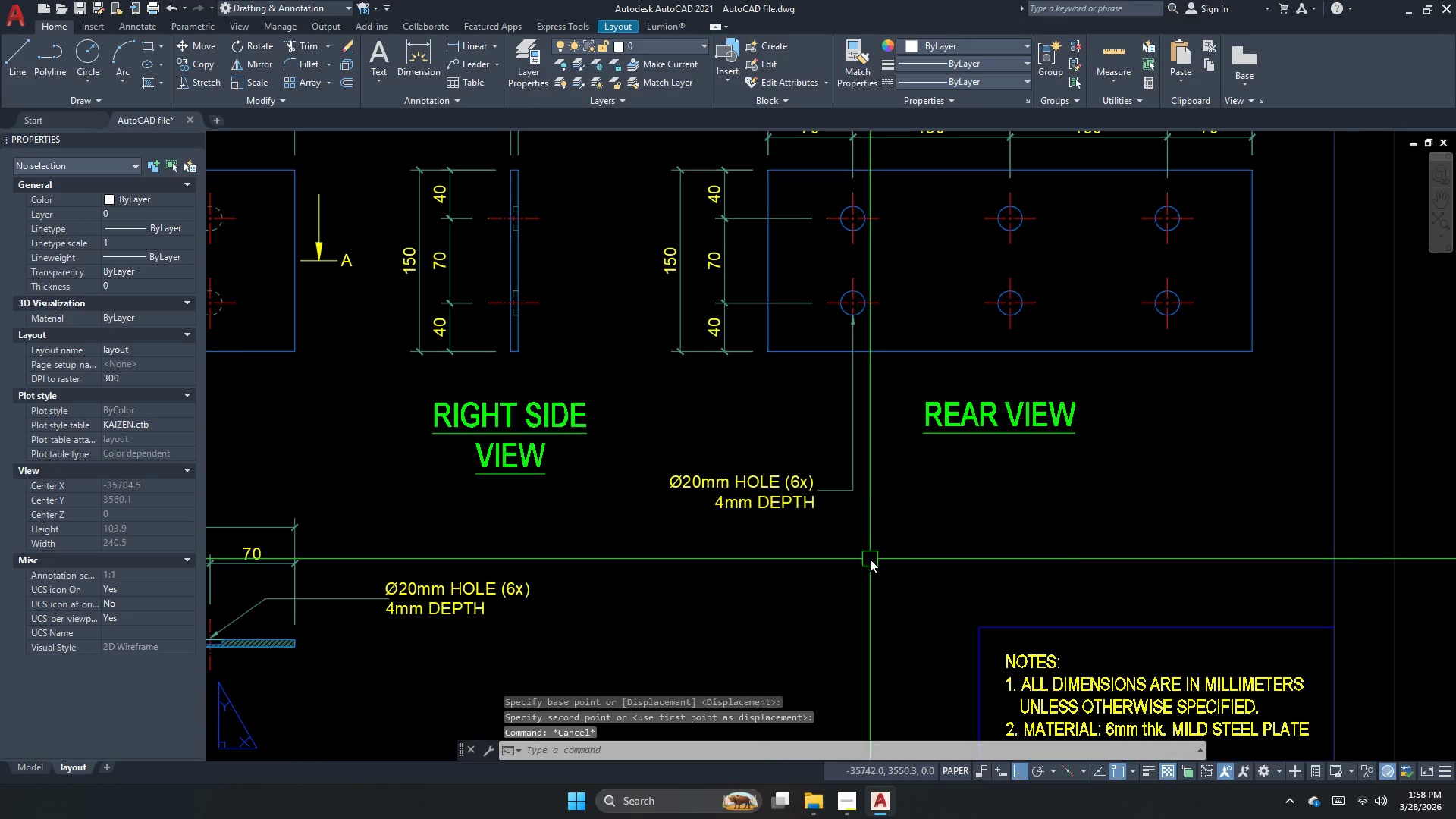 
key(S)
 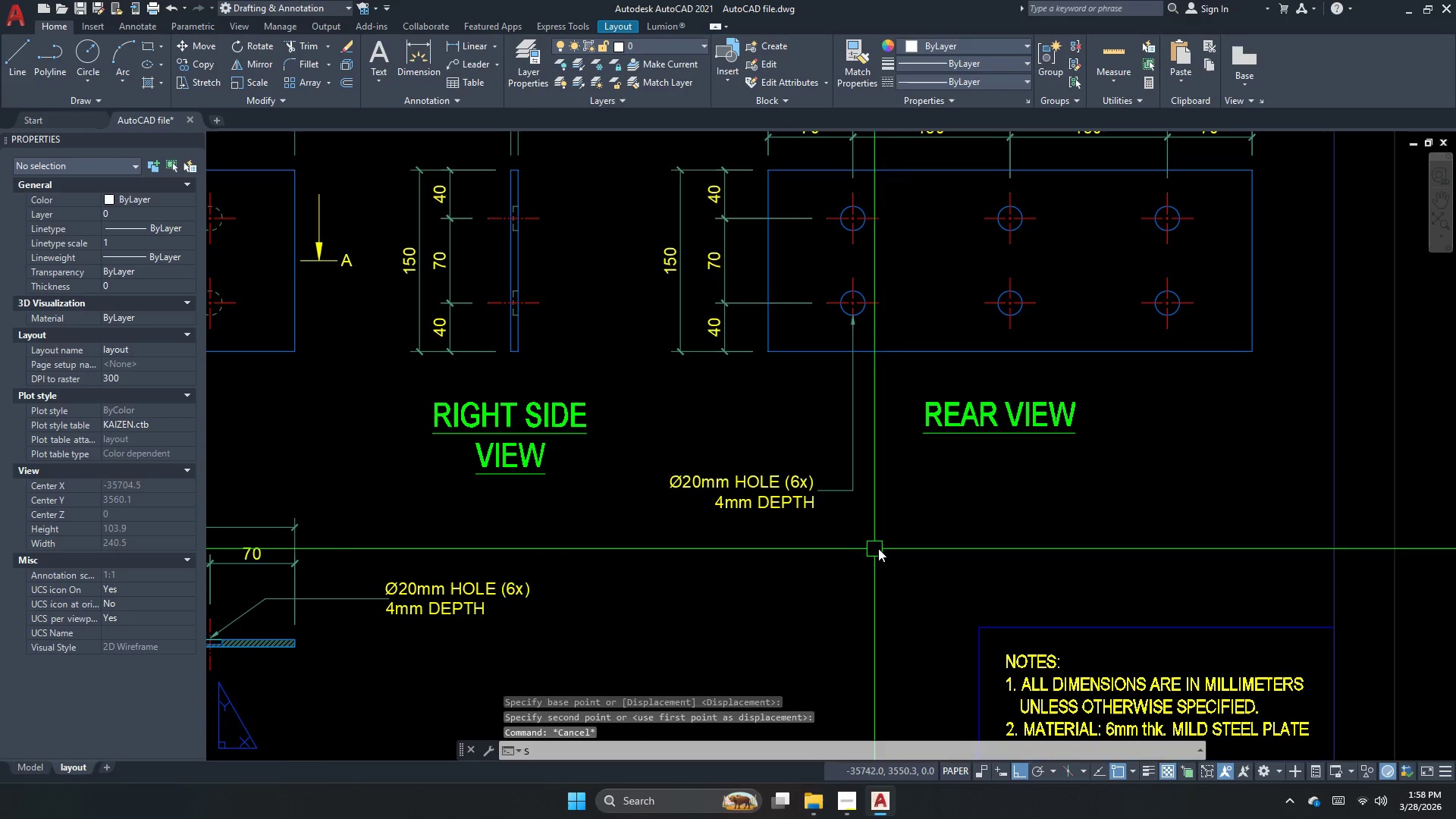 
key(Space)
 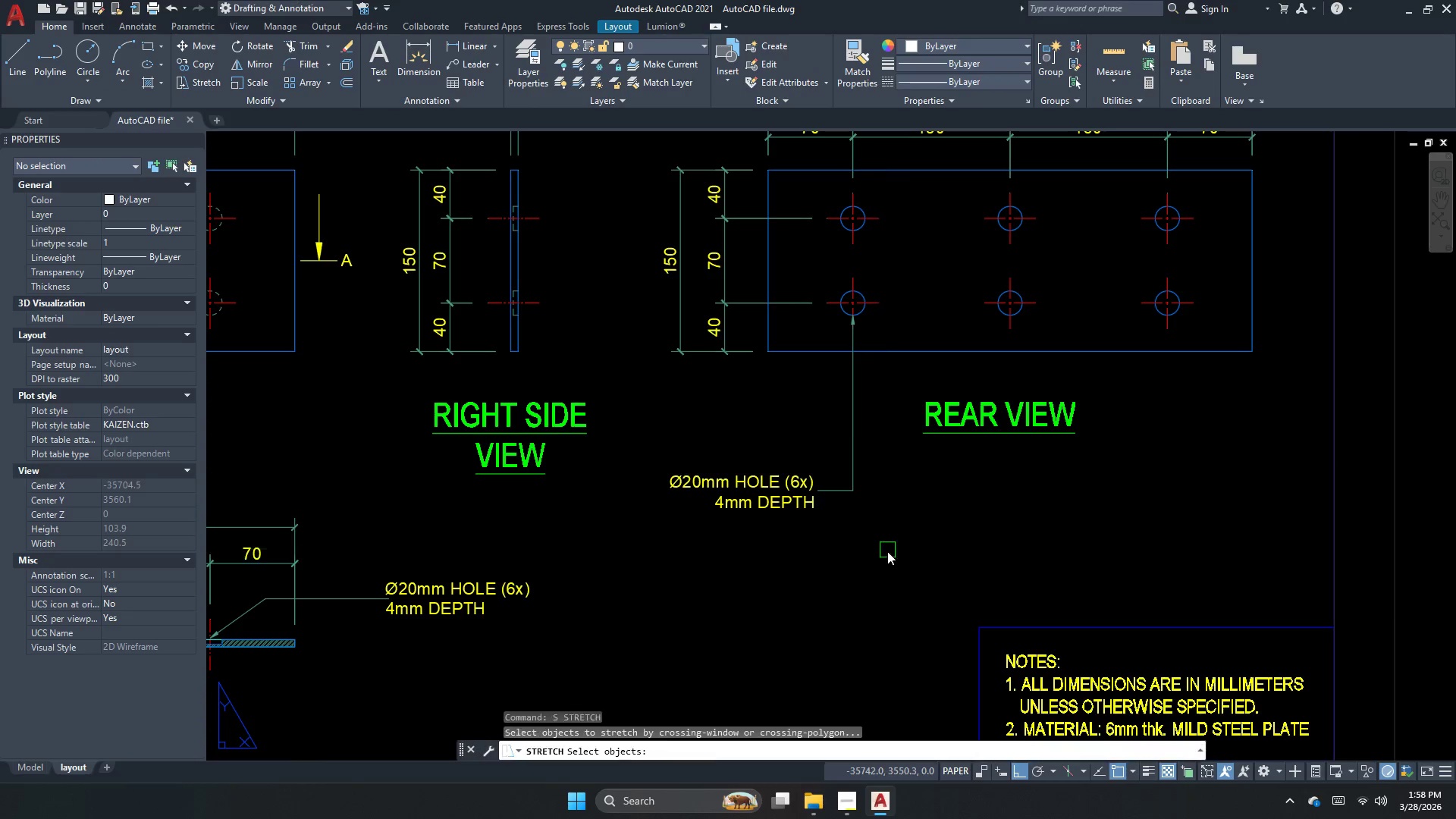 
left_click_drag(start_coordinate=[889, 552], to_coordinate=[827, 523])
 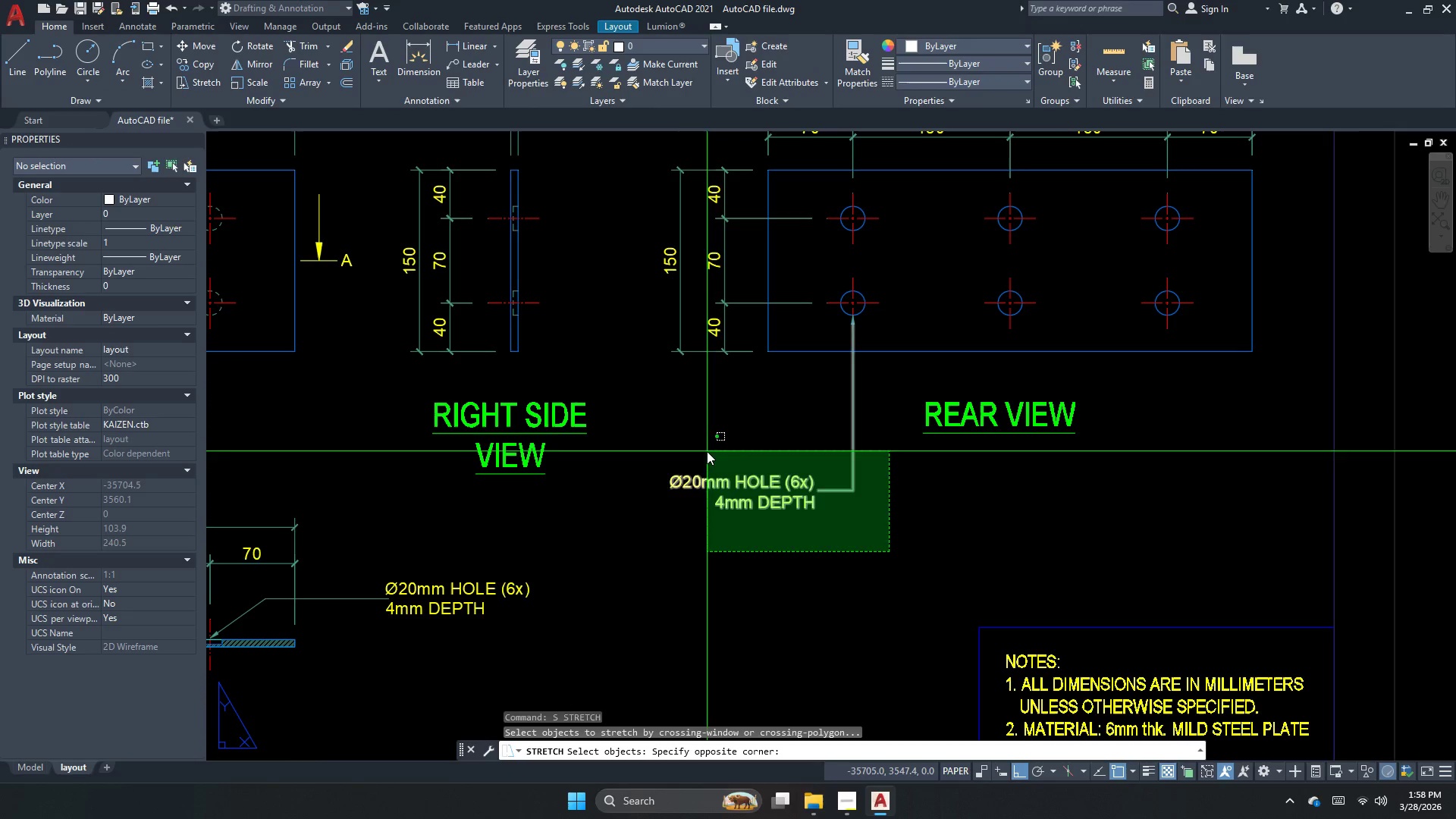 
left_click_drag(start_coordinate=[672, 444], to_coordinate=[649, 449])
 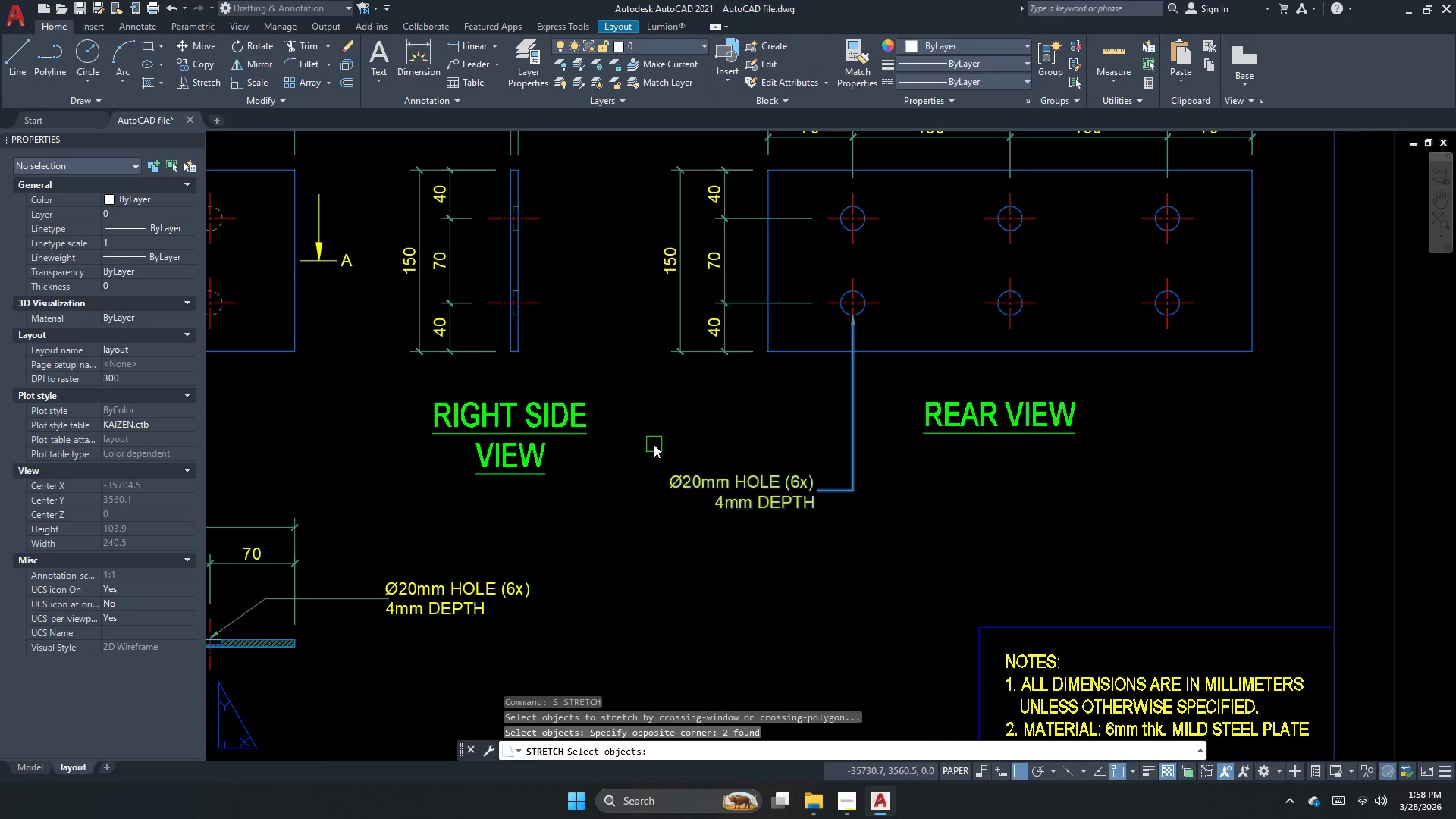 
key(Space)
 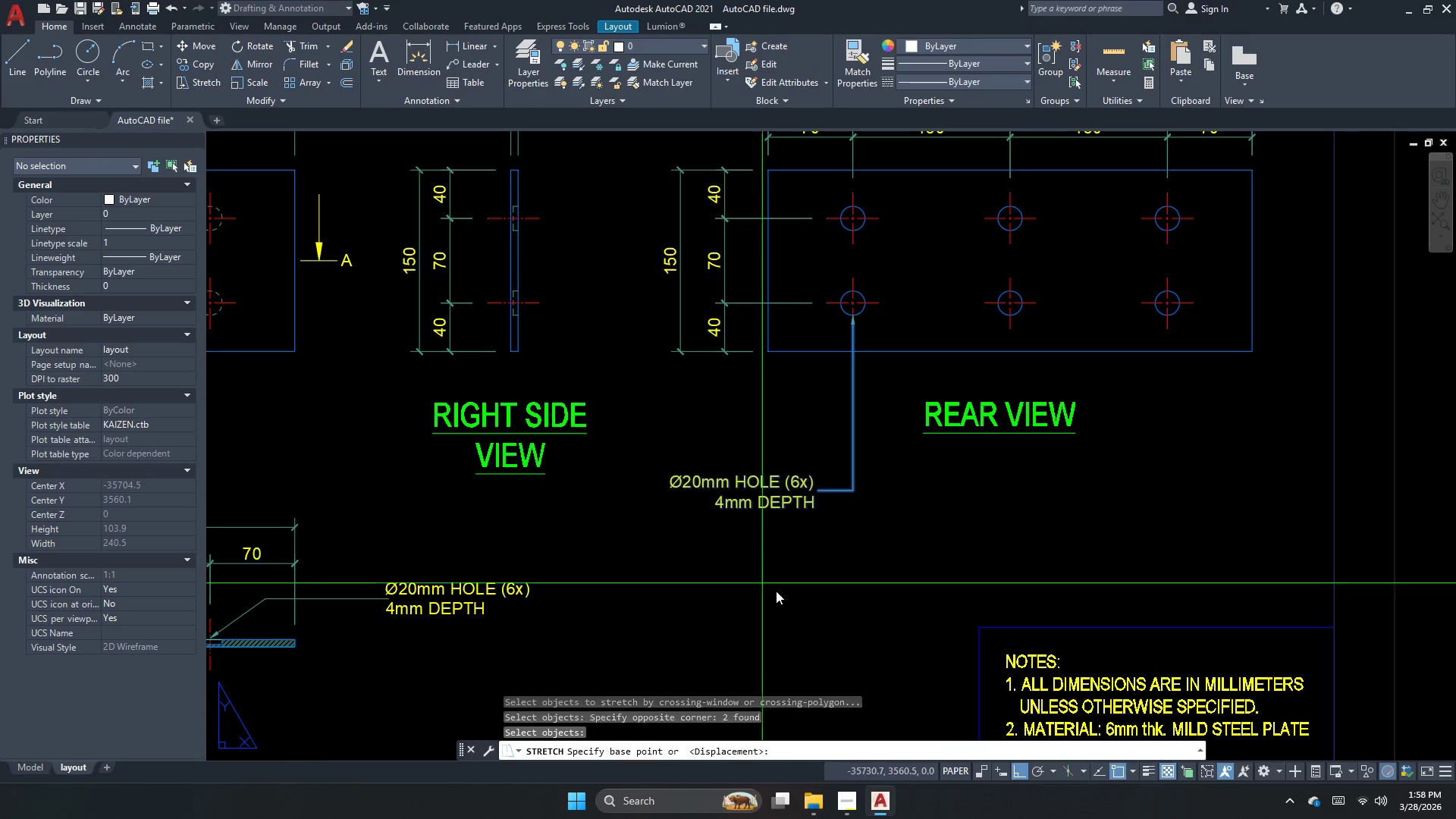 
left_click_drag(start_coordinate=[827, 632], to_coordinate=[822, 609])
 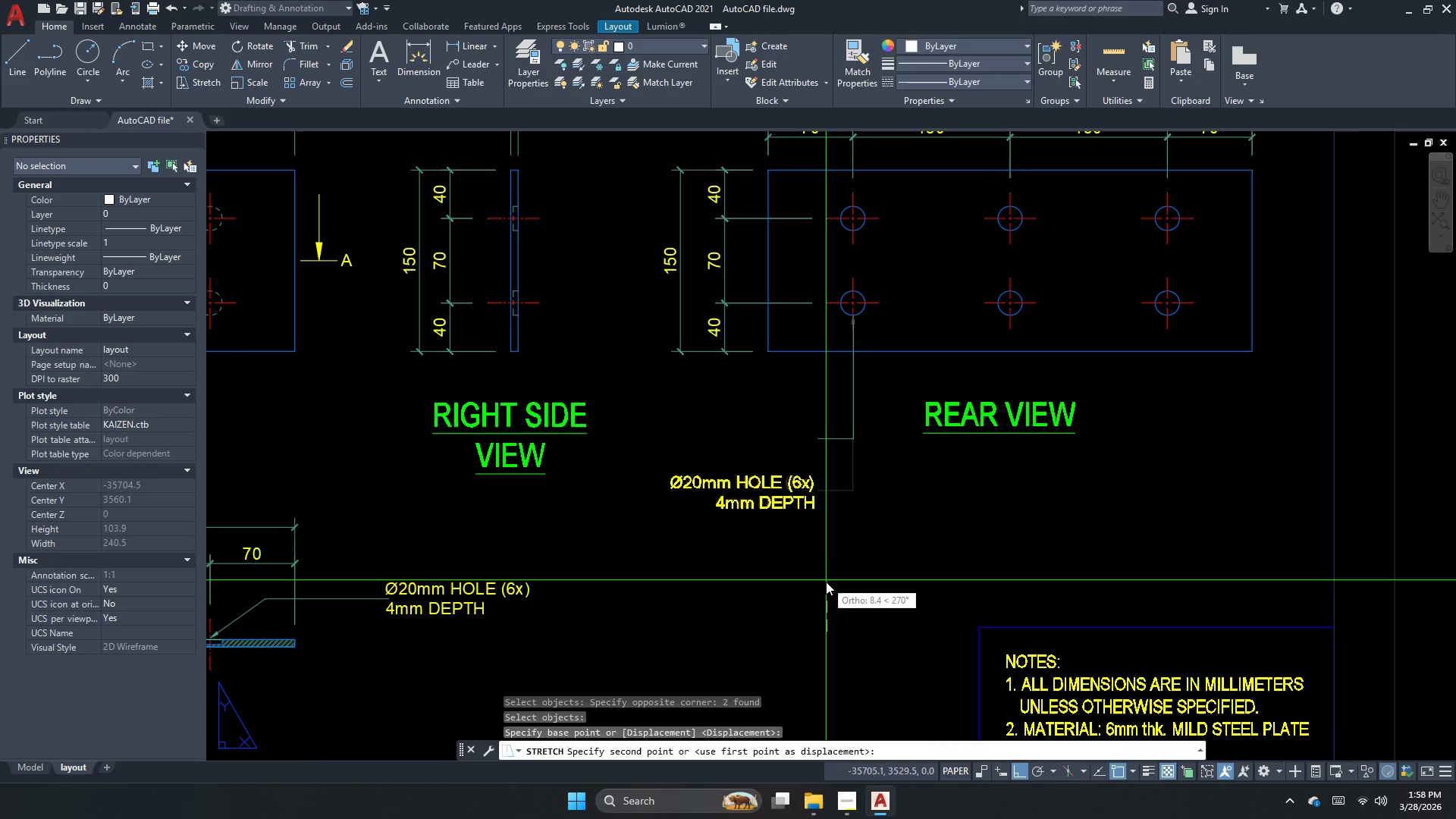 
key(Escape)
 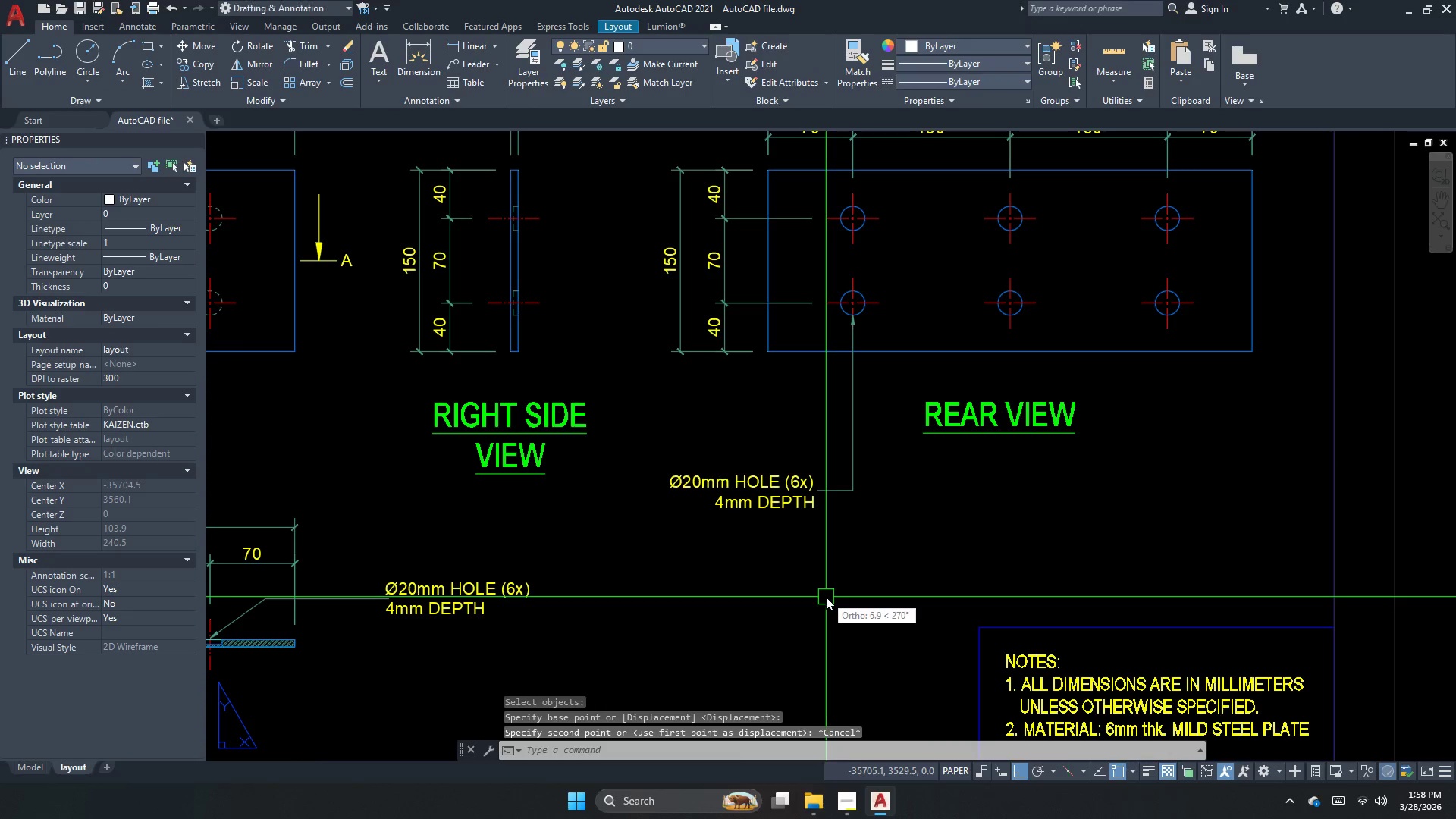 
key(S)
 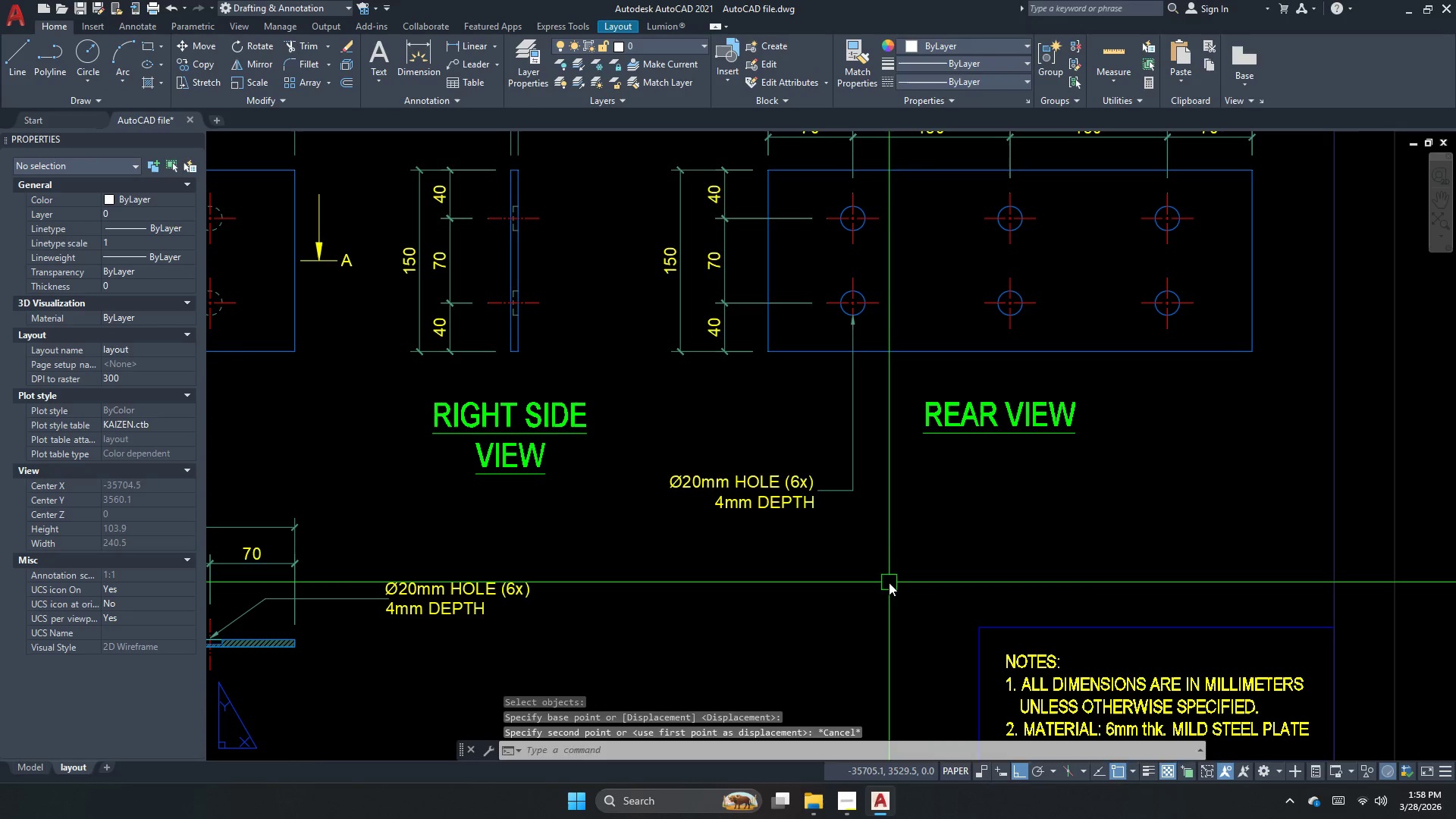 
key(Space)
 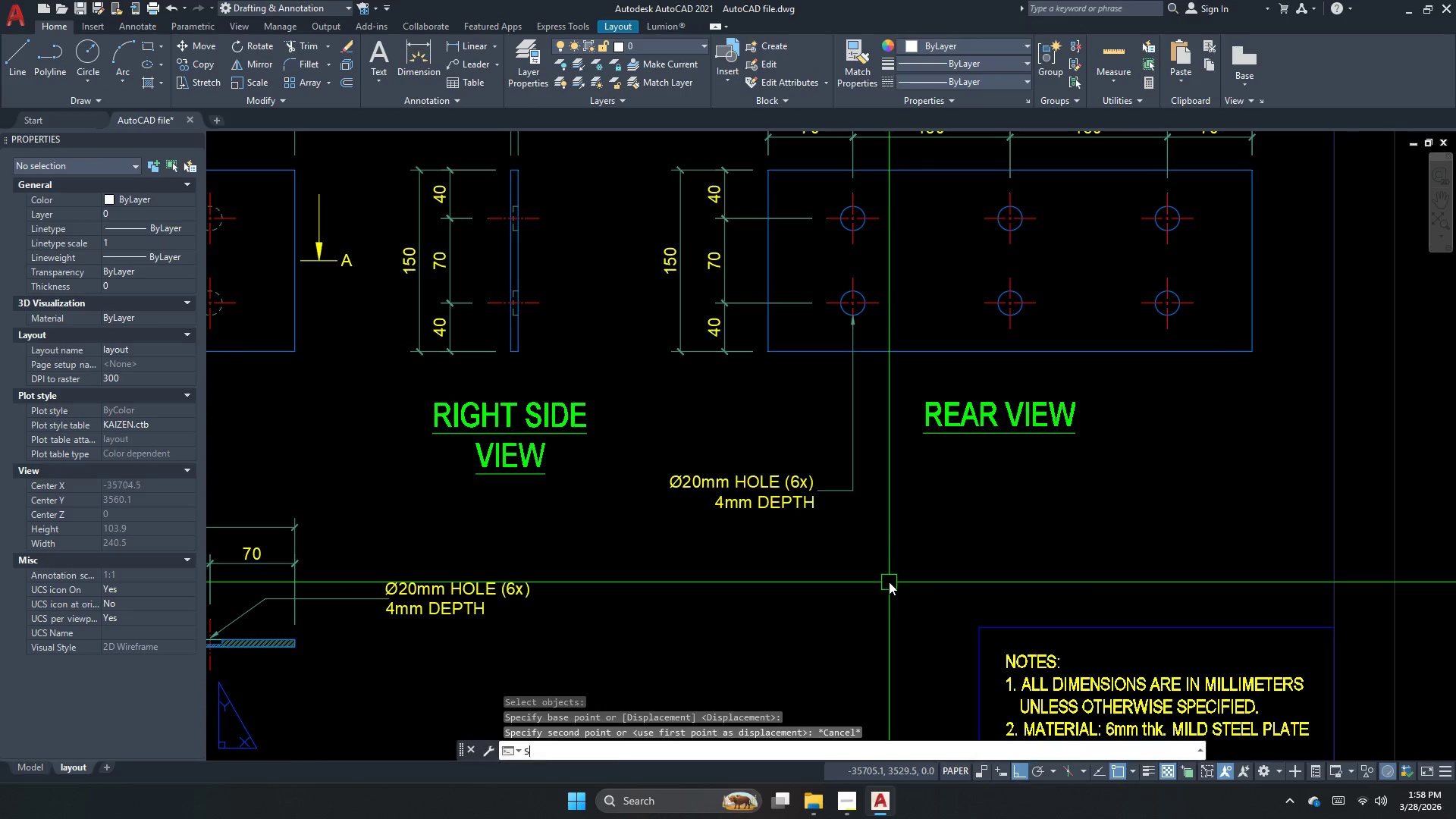 
left_click_drag(start_coordinate=[885, 580], to_coordinate=[795, 515])
 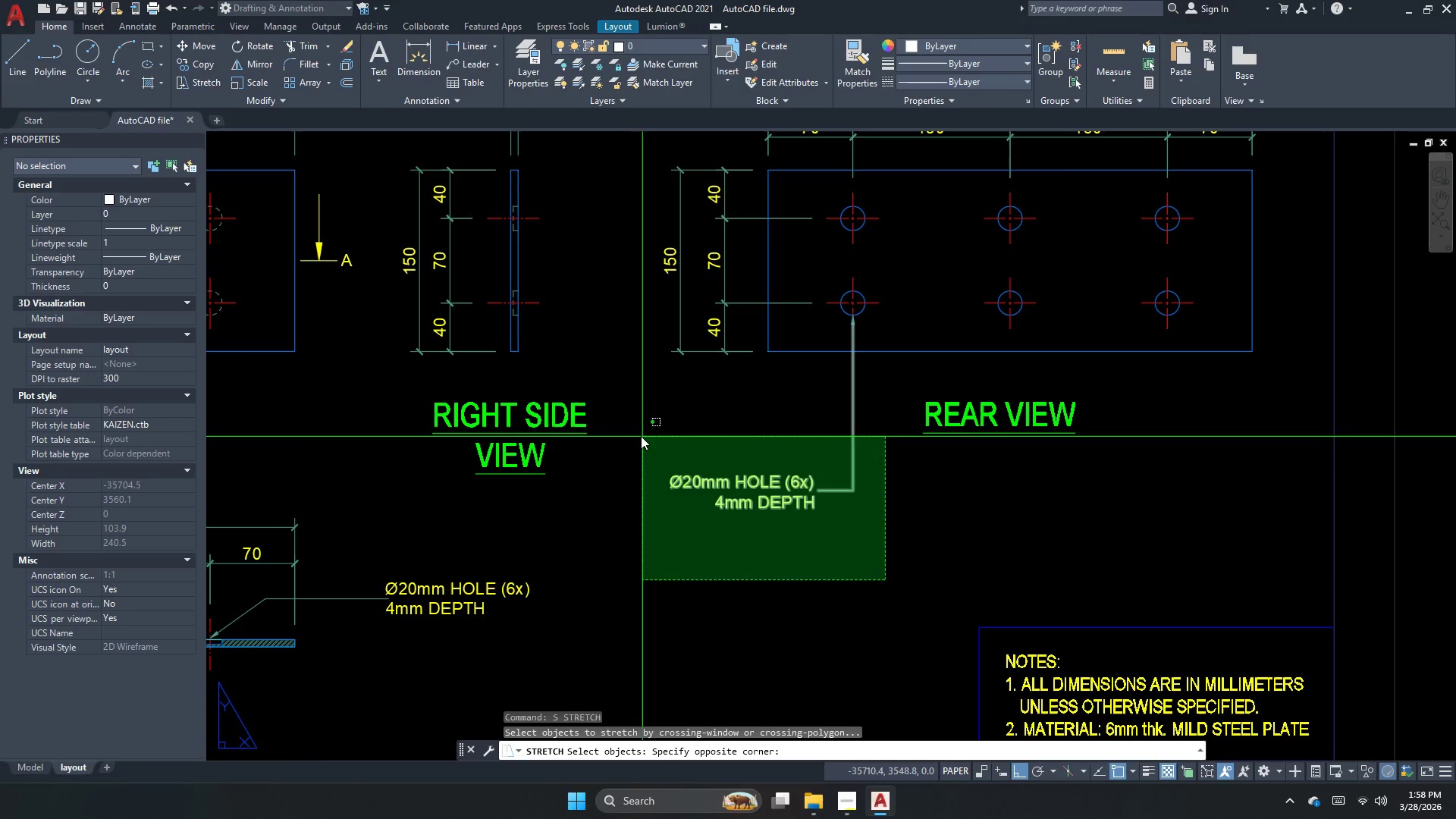 
left_click_drag(start_coordinate=[624, 438], to_coordinate=[629, 495])
 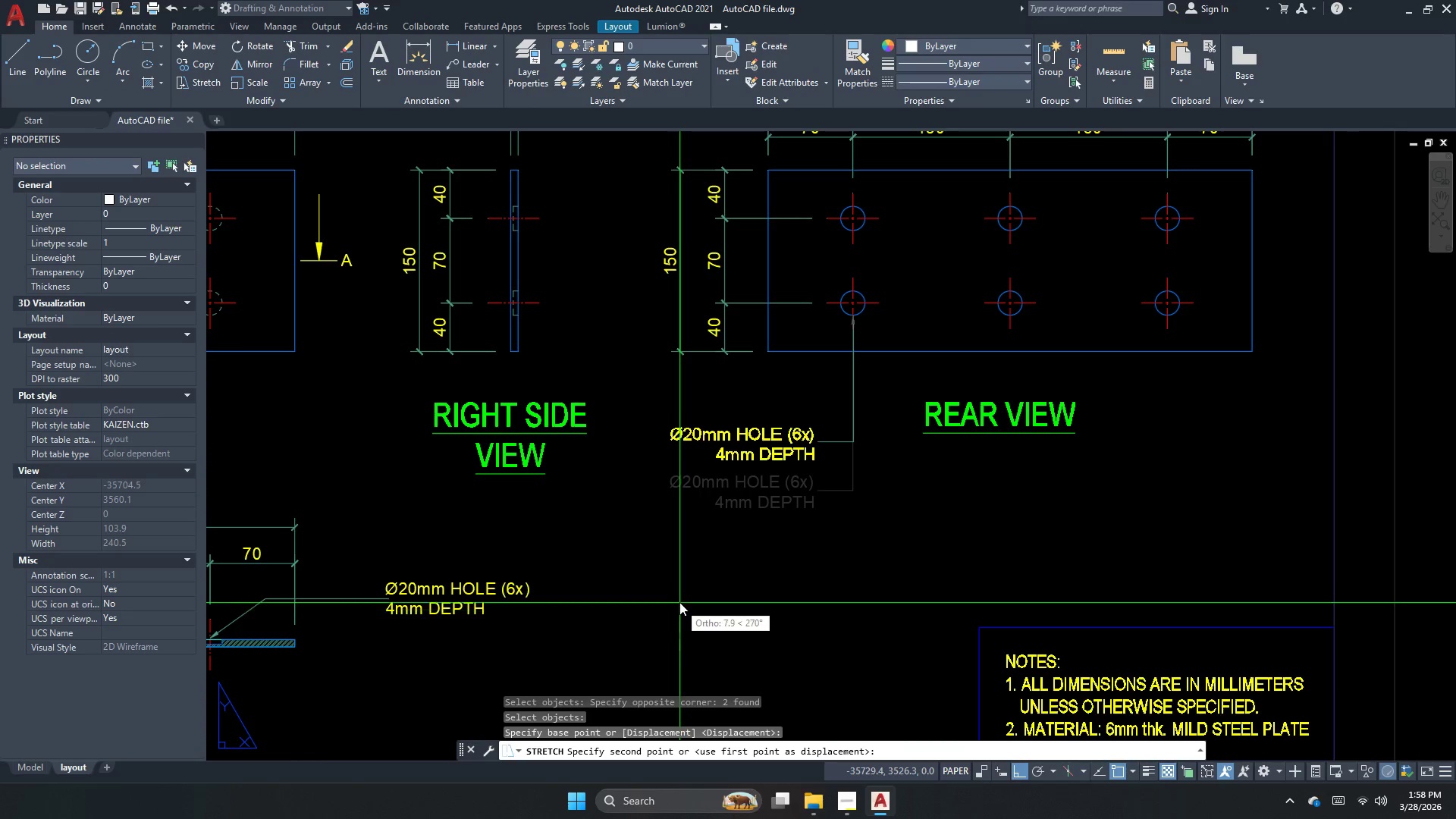 
key(Space)
 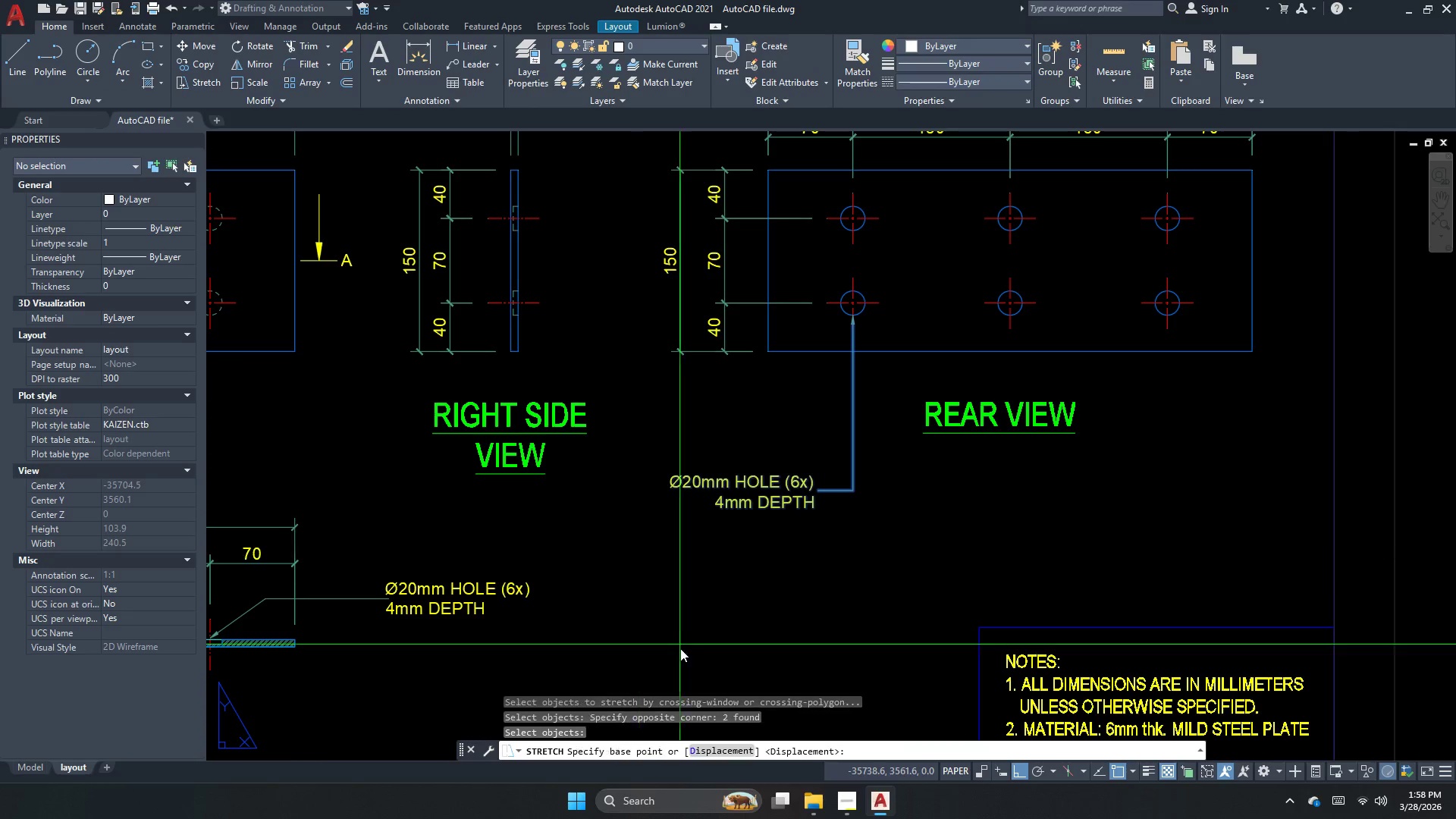 
left_click_drag(start_coordinate=[679, 651], to_coordinate=[679, 636])
 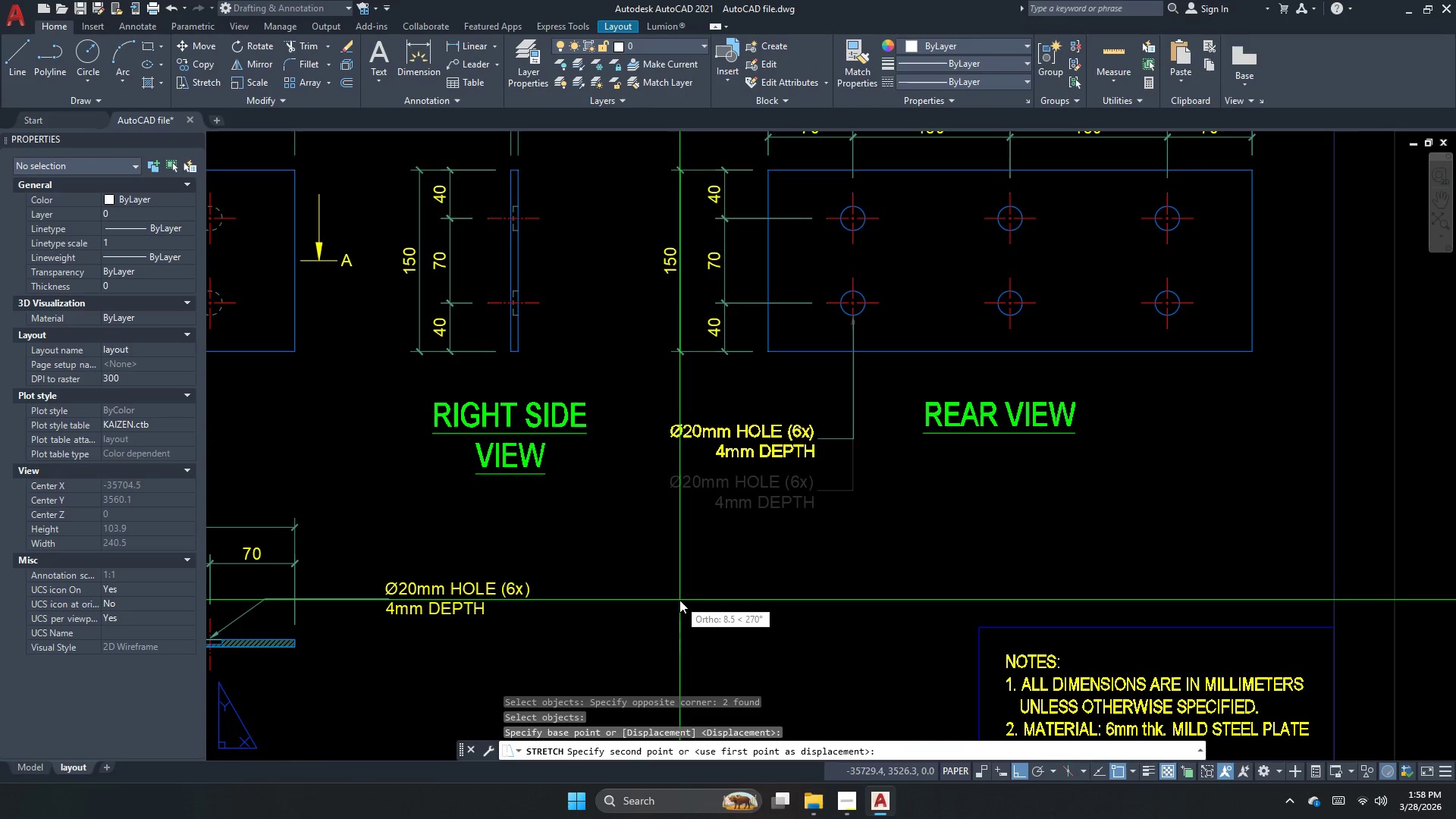 
left_click([680, 604])
 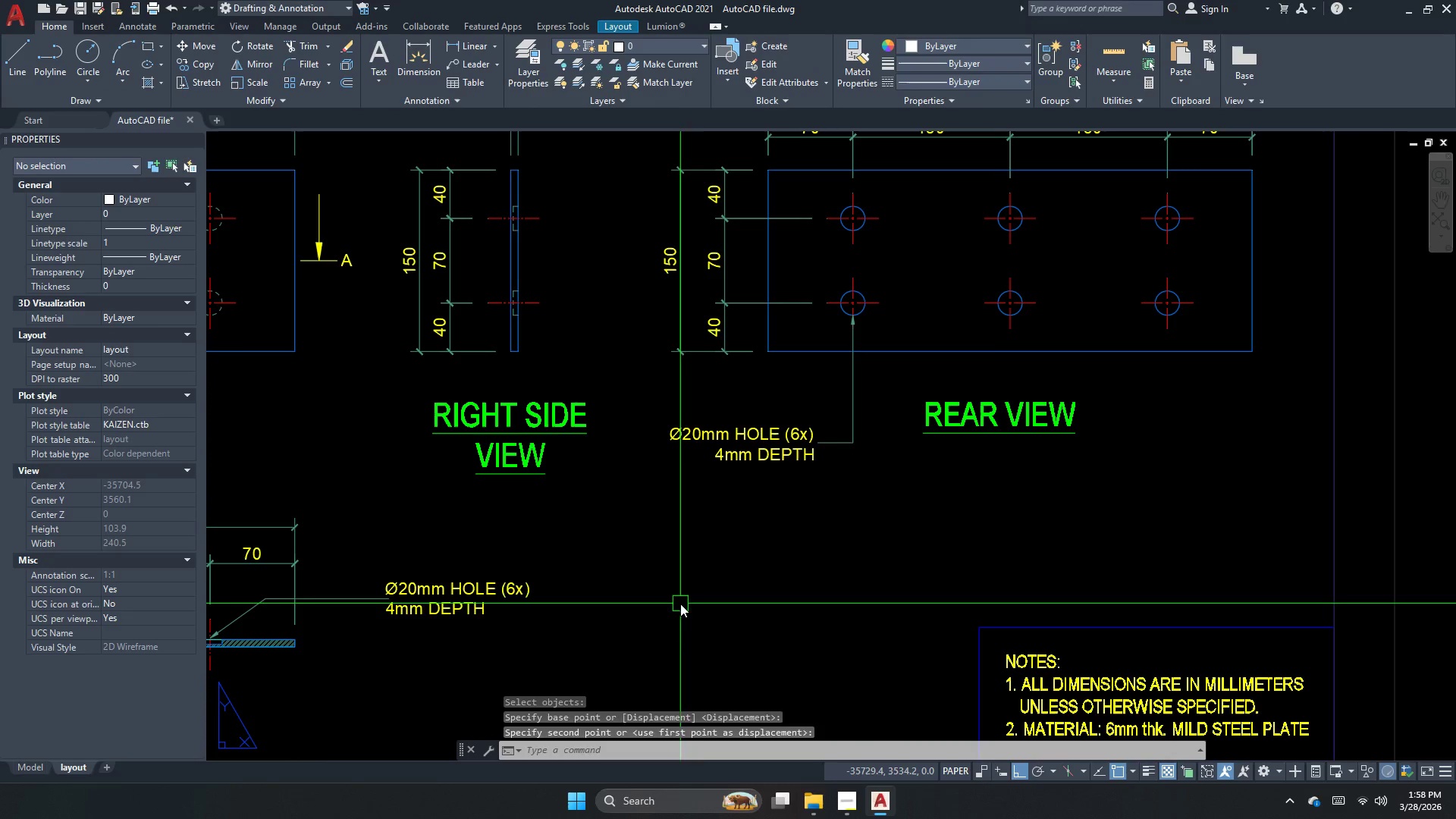 
key(Escape)
 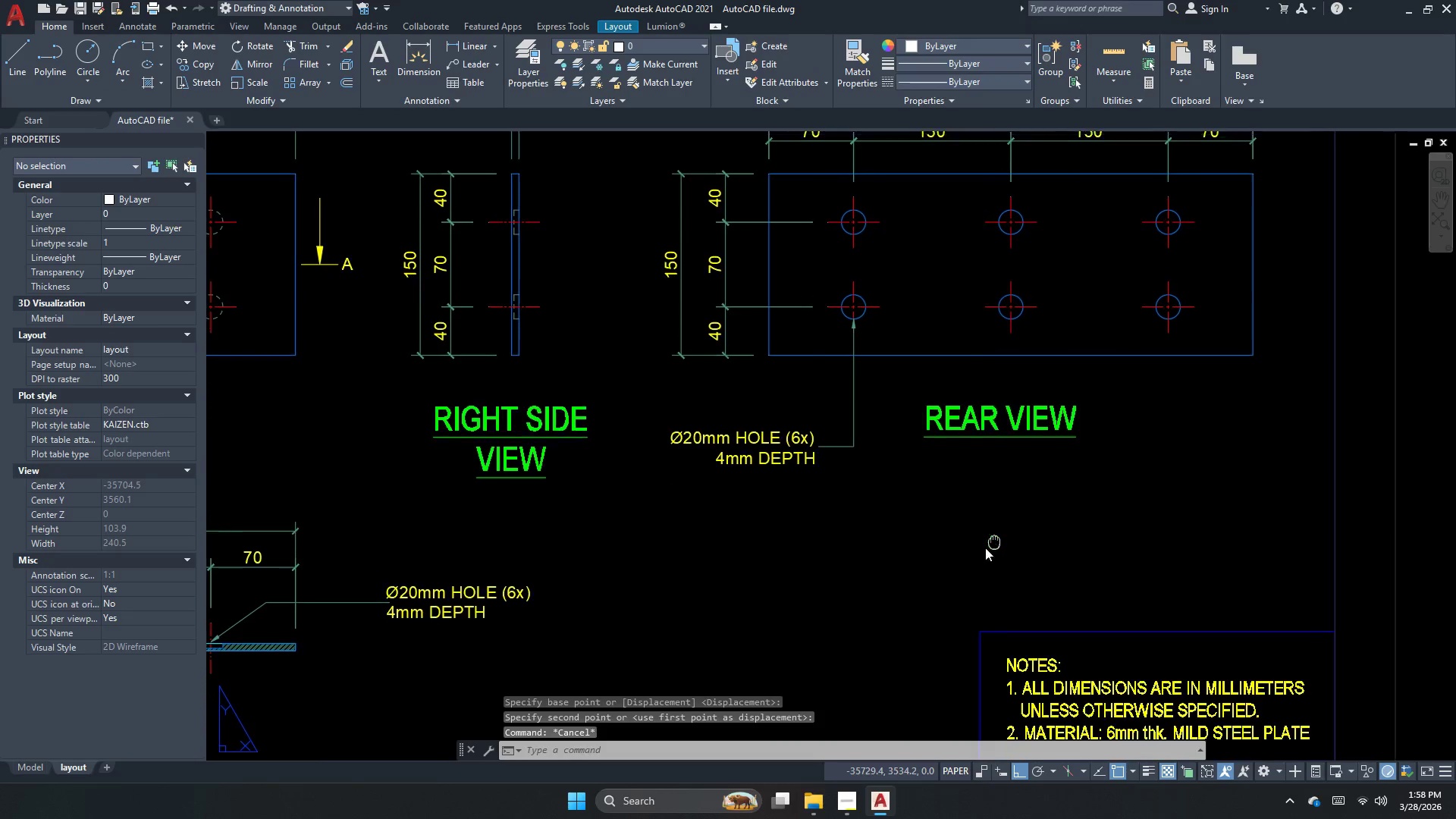 
scroll: coordinate [858, 588], scroll_direction: down, amount: 2.0
 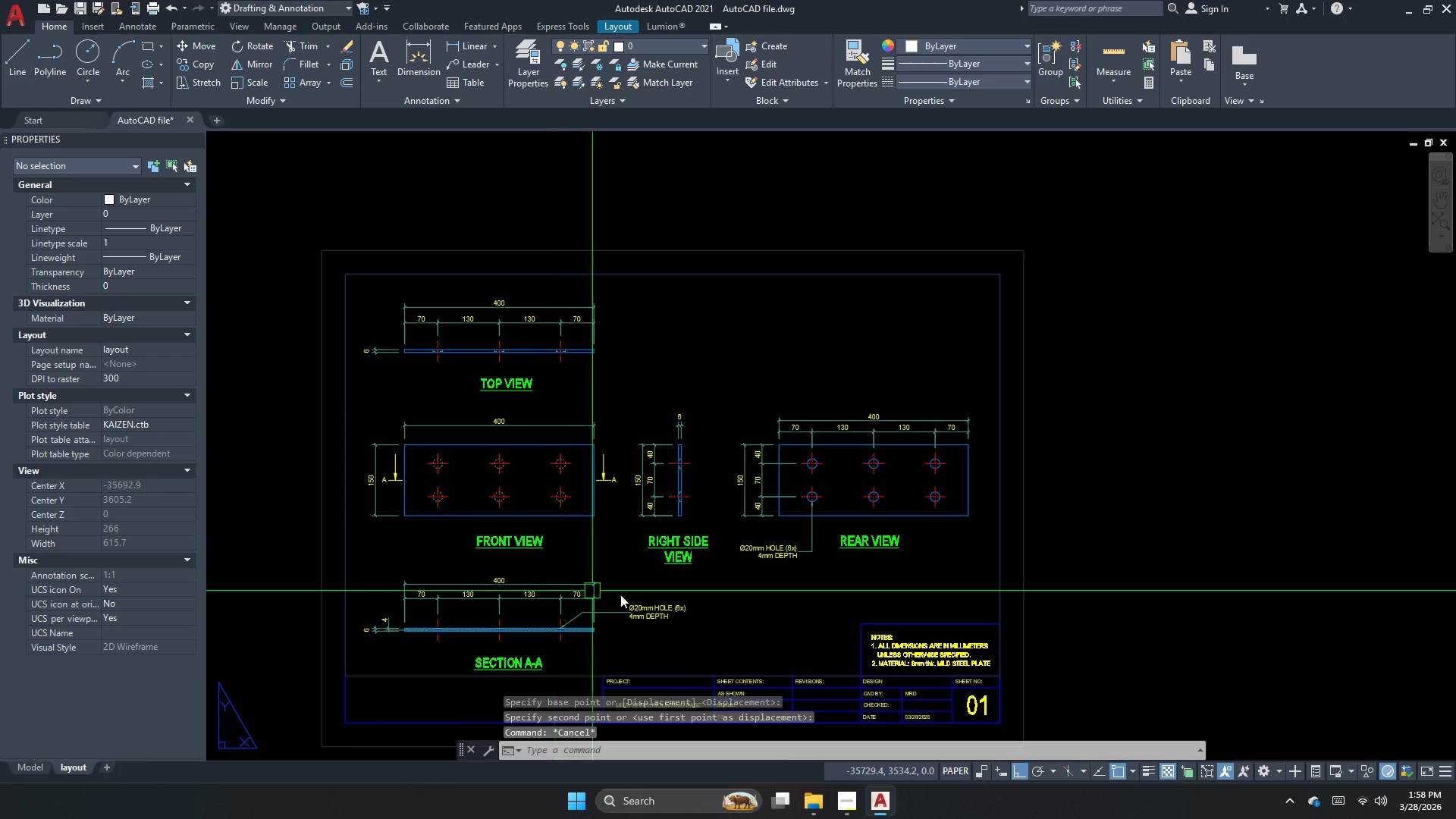 
key(Escape)
 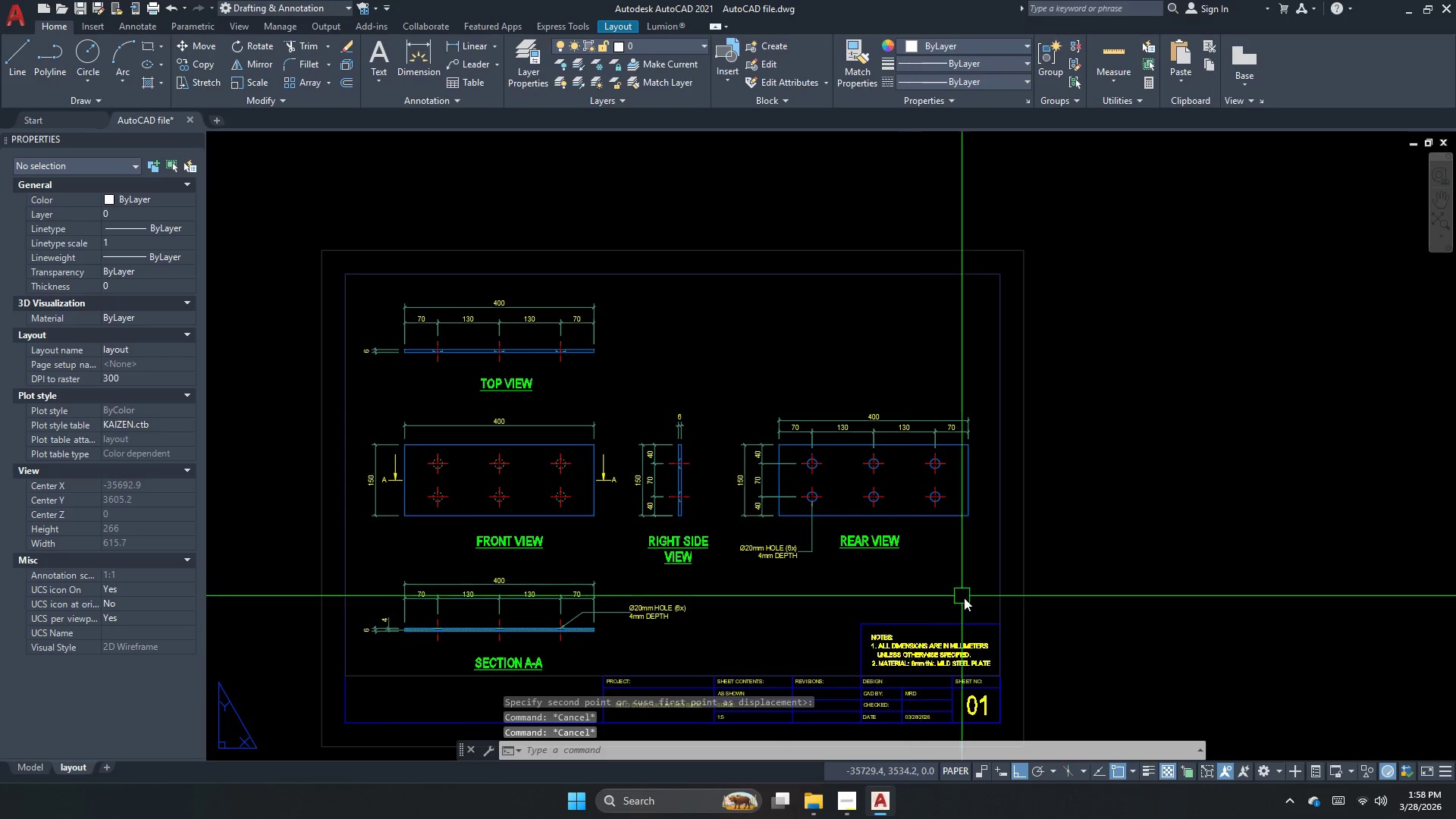 
key(Escape)
 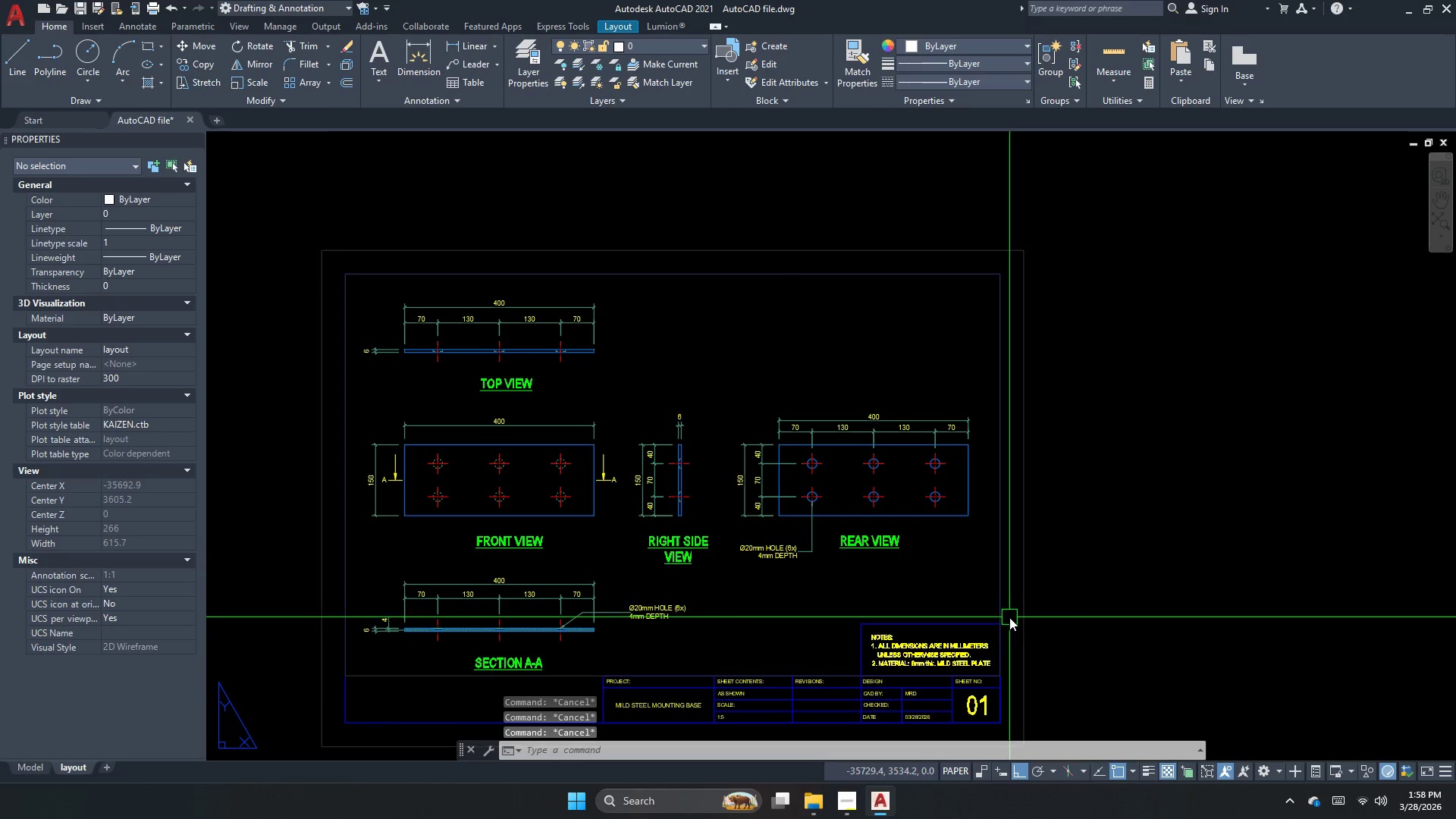 
key(Control+ControlLeft)
 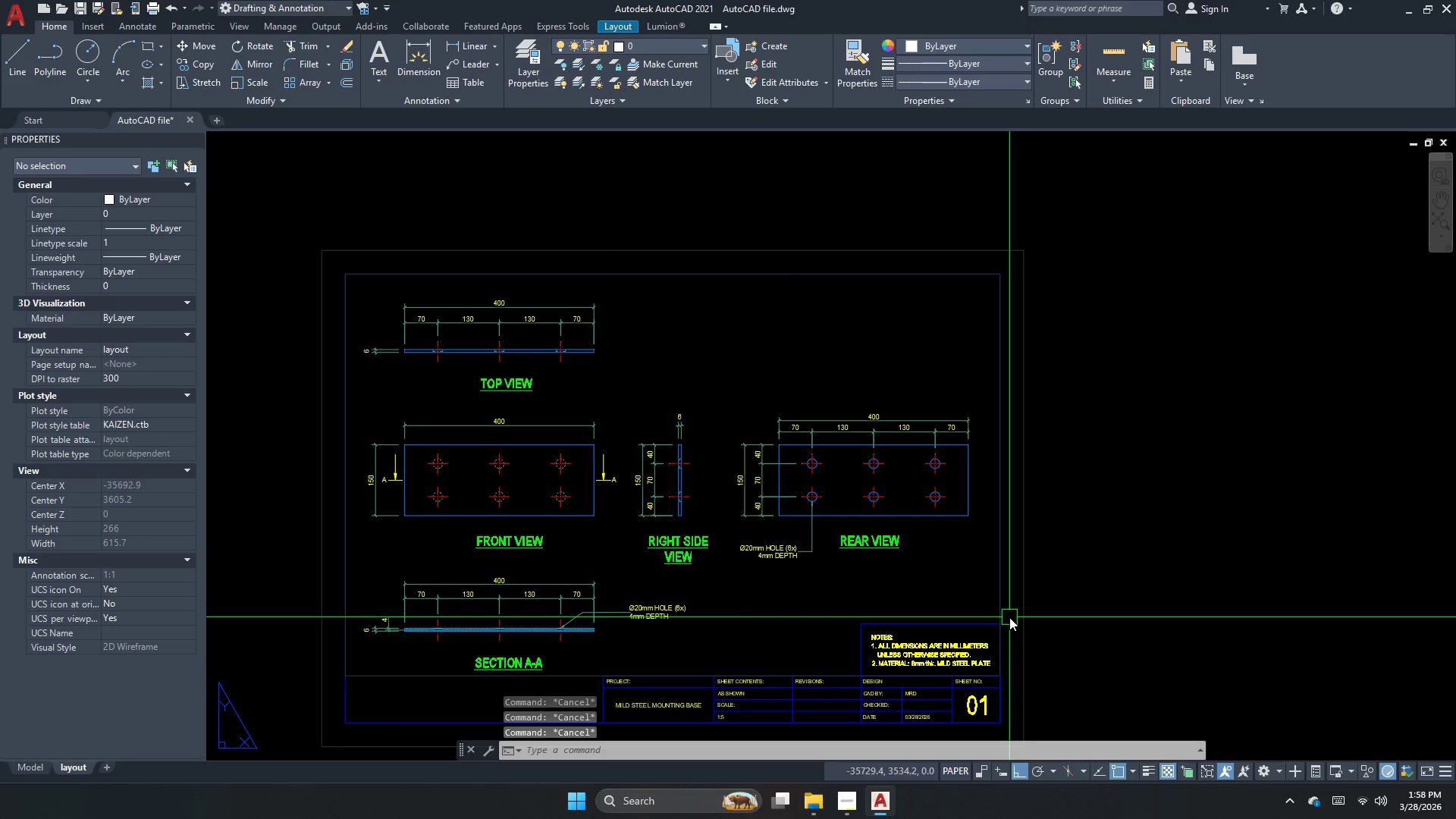 
key(Control+S)
 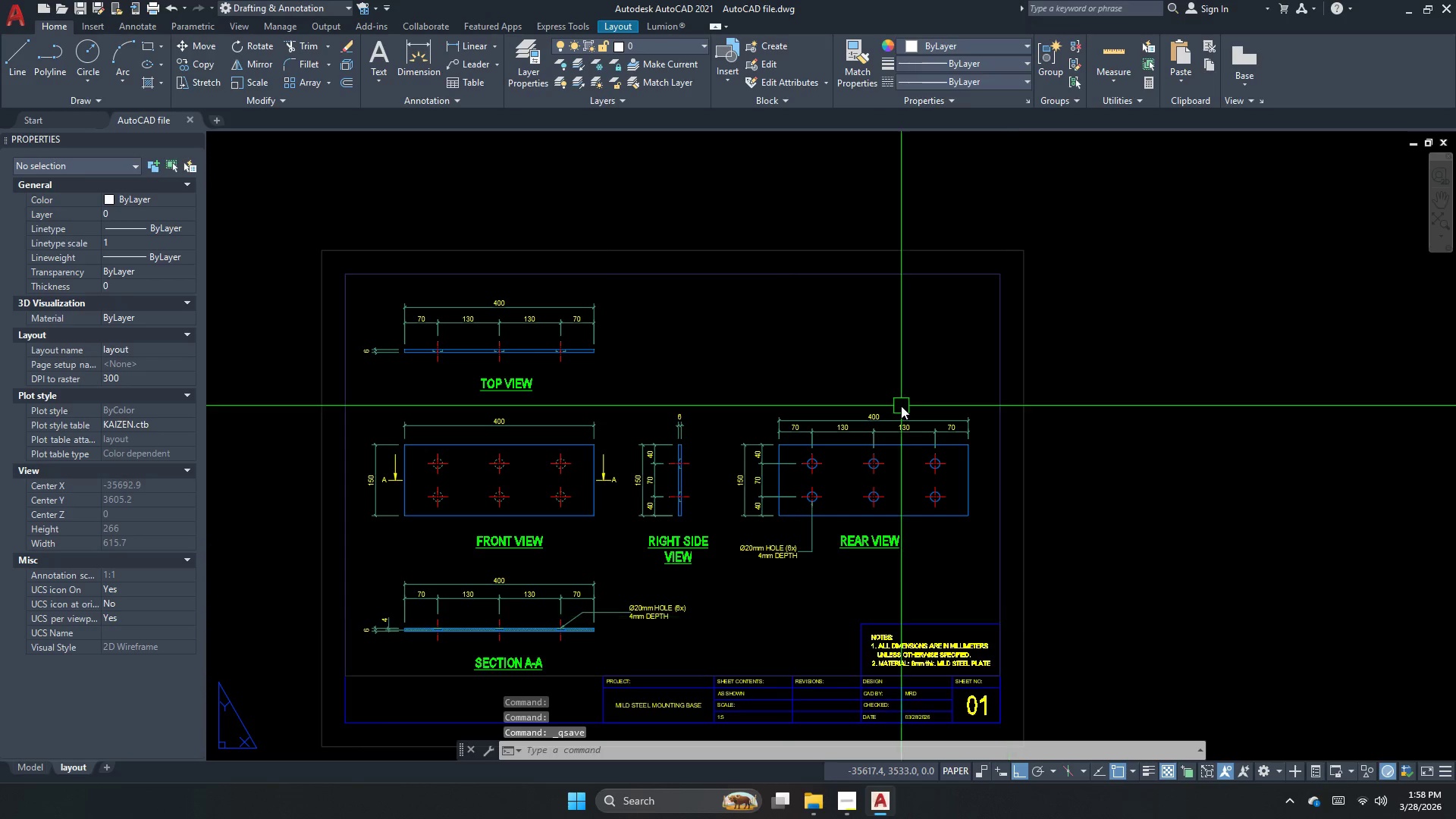 
scroll: coordinate [375, 228], scroll_direction: down, amount: 2.0
 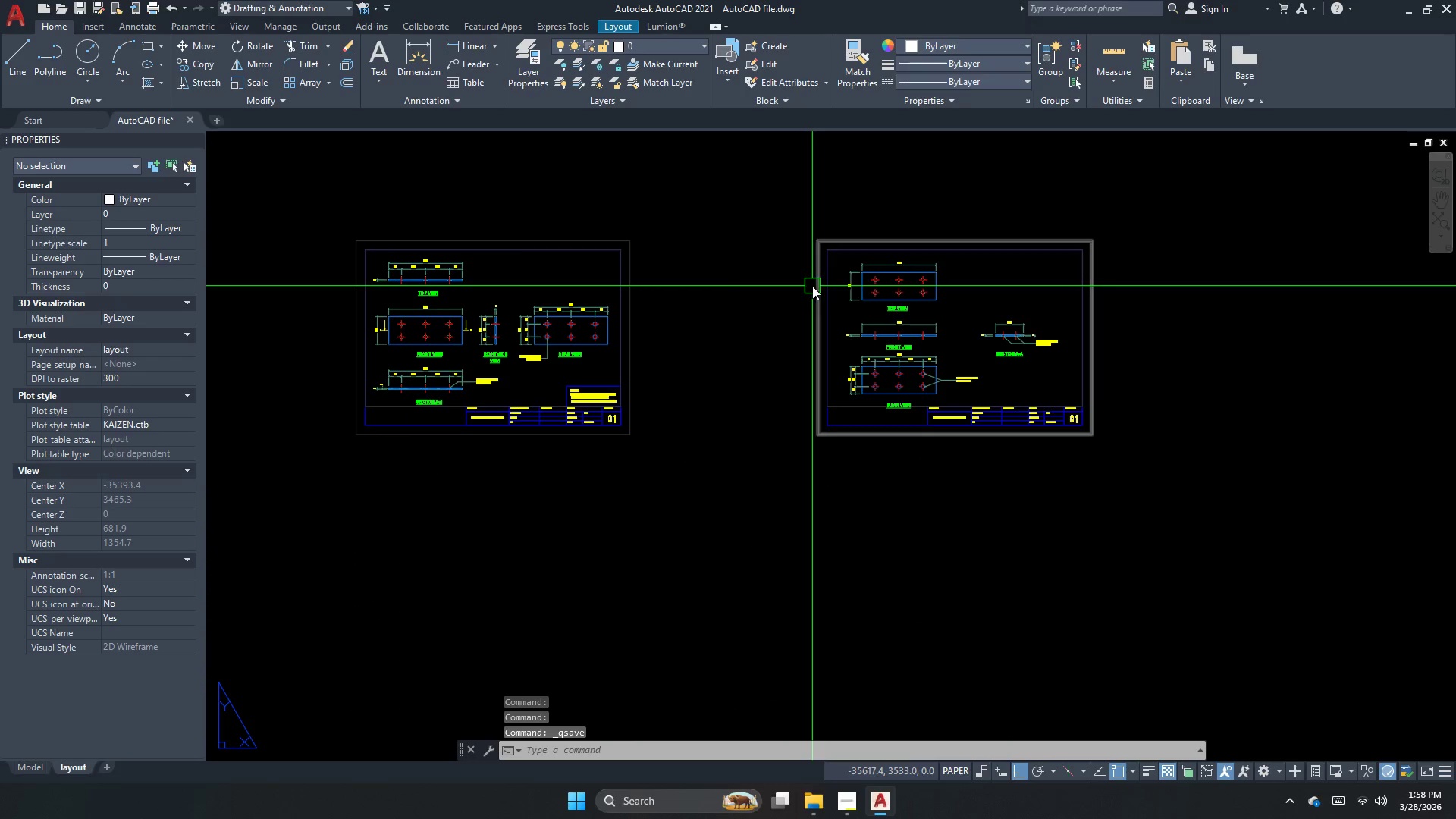 
left_click_drag(start_coordinate=[766, 212], to_coordinate=[871, 284])
 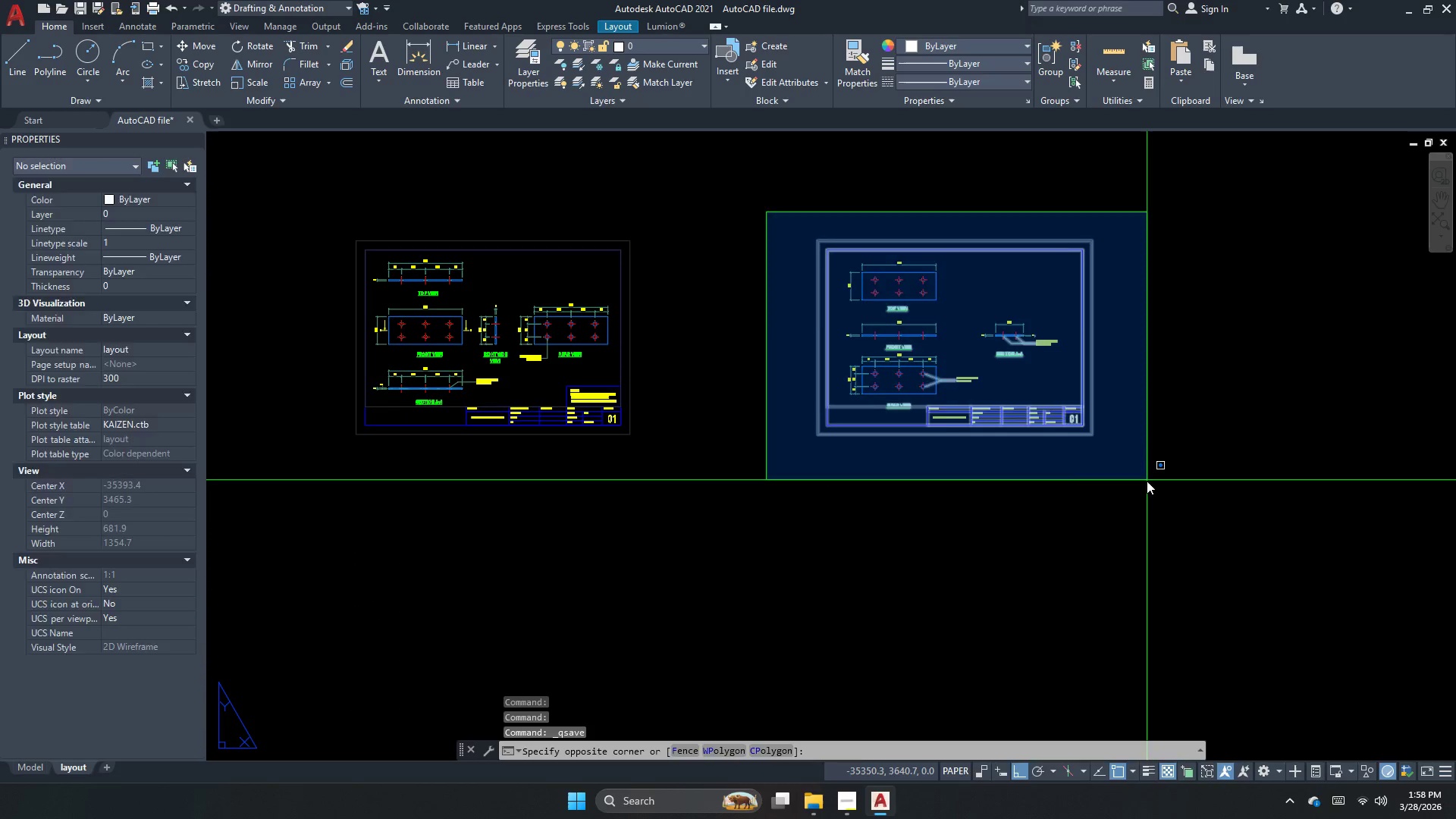 
left_click_drag(start_coordinate=[1147, 480], to_coordinate=[1136, 471])
 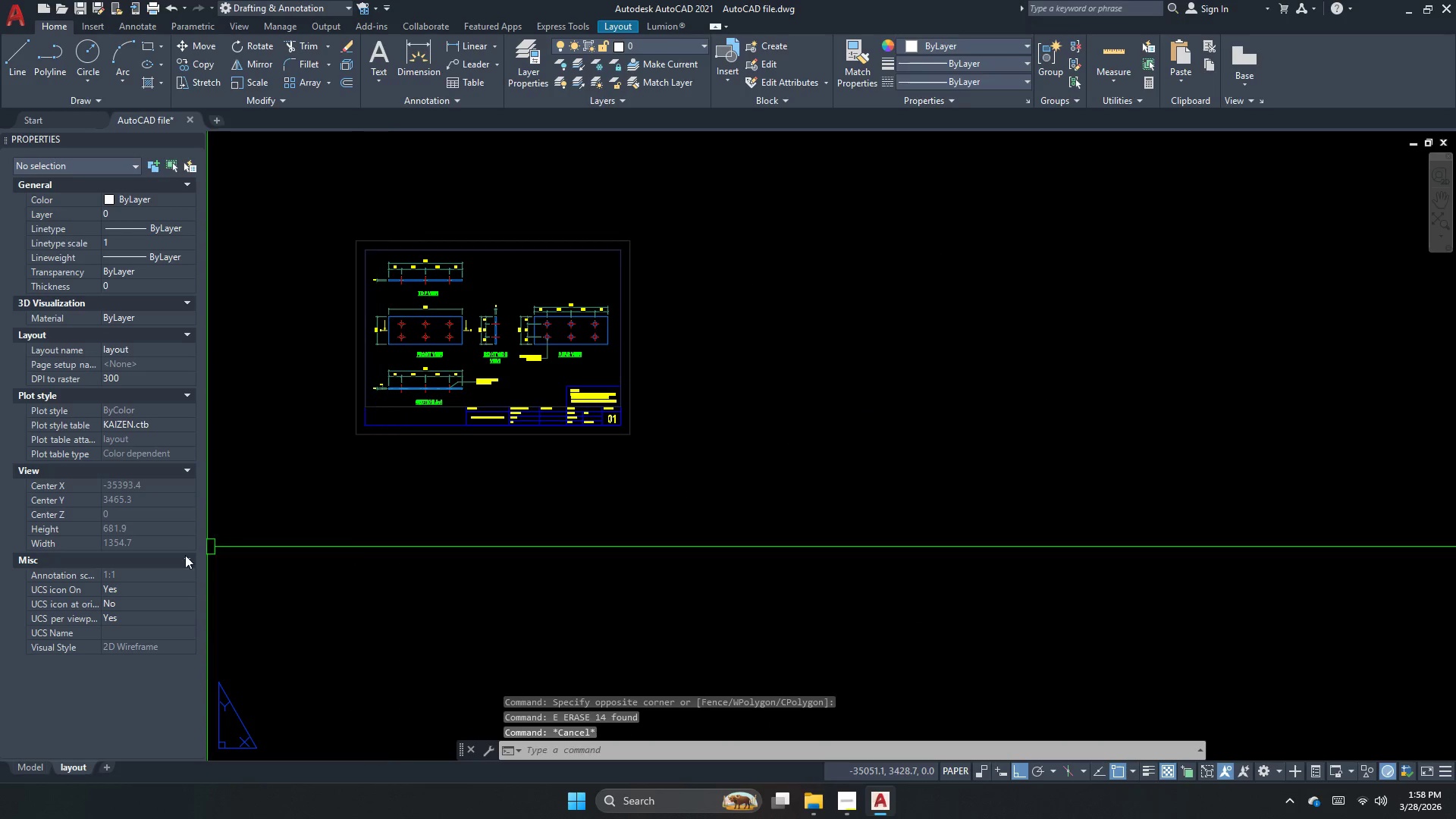 
key(E)
 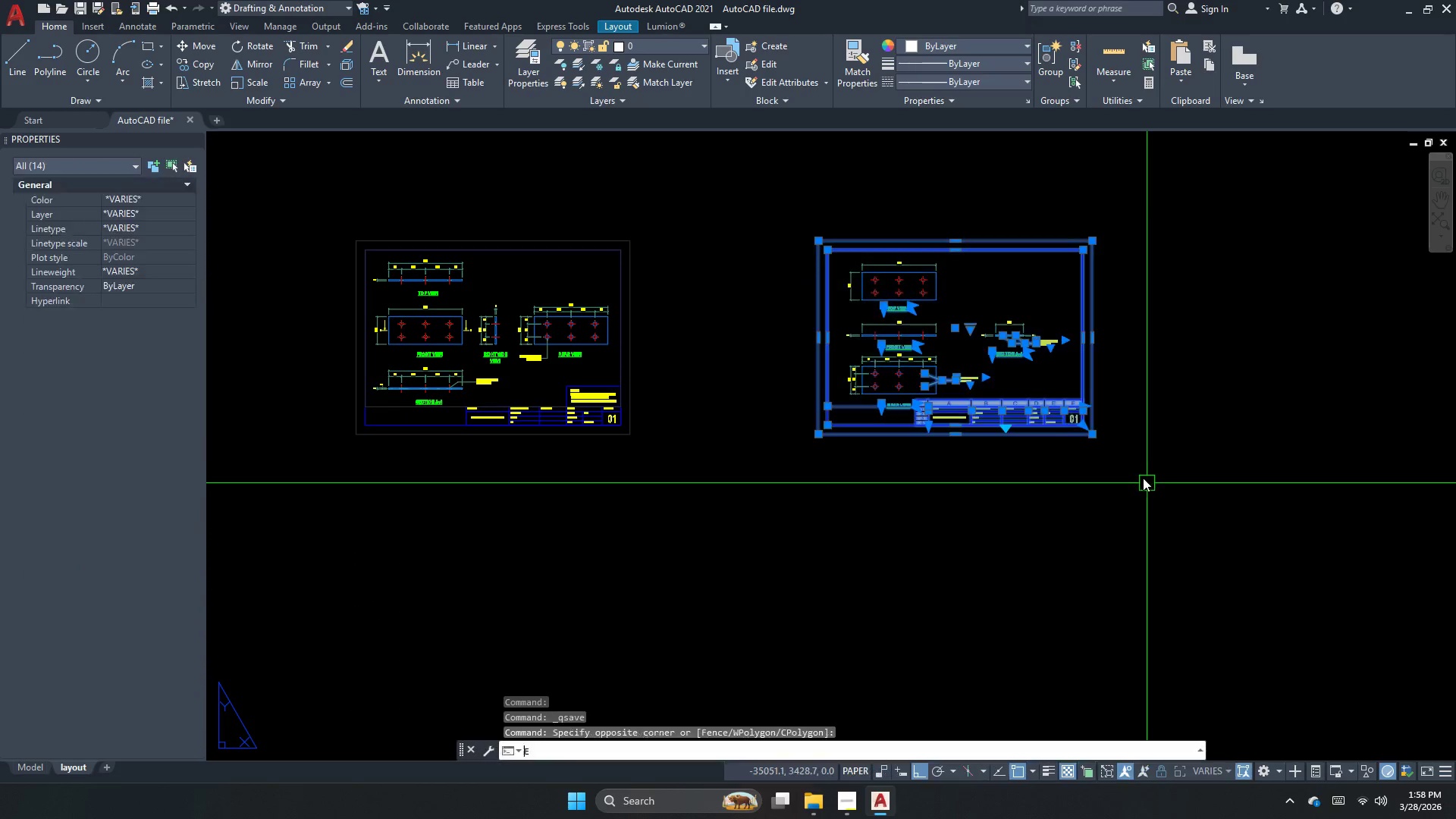 
key(Space)
 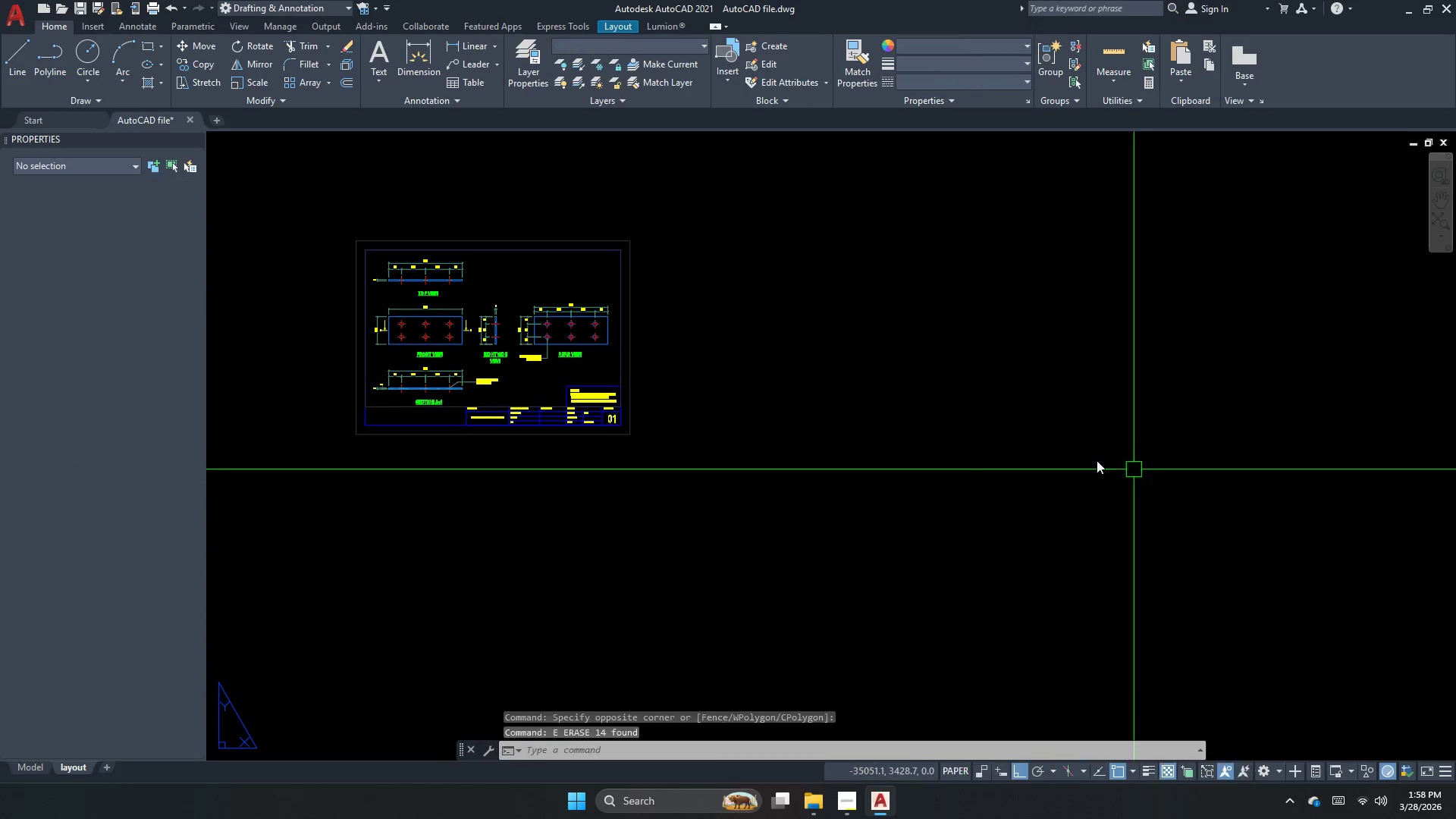 
key(Escape)
 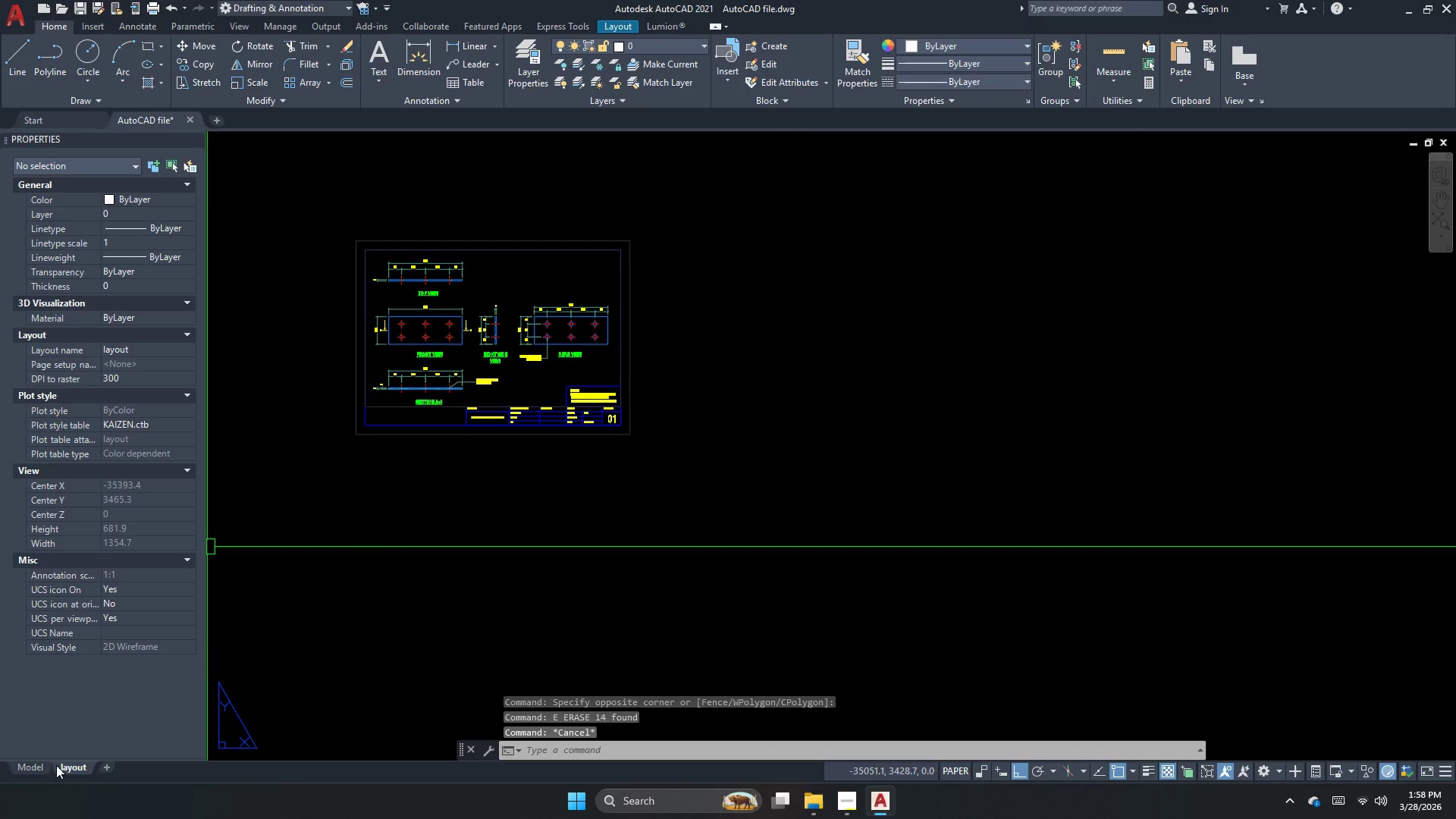 
left_click([37, 767])
 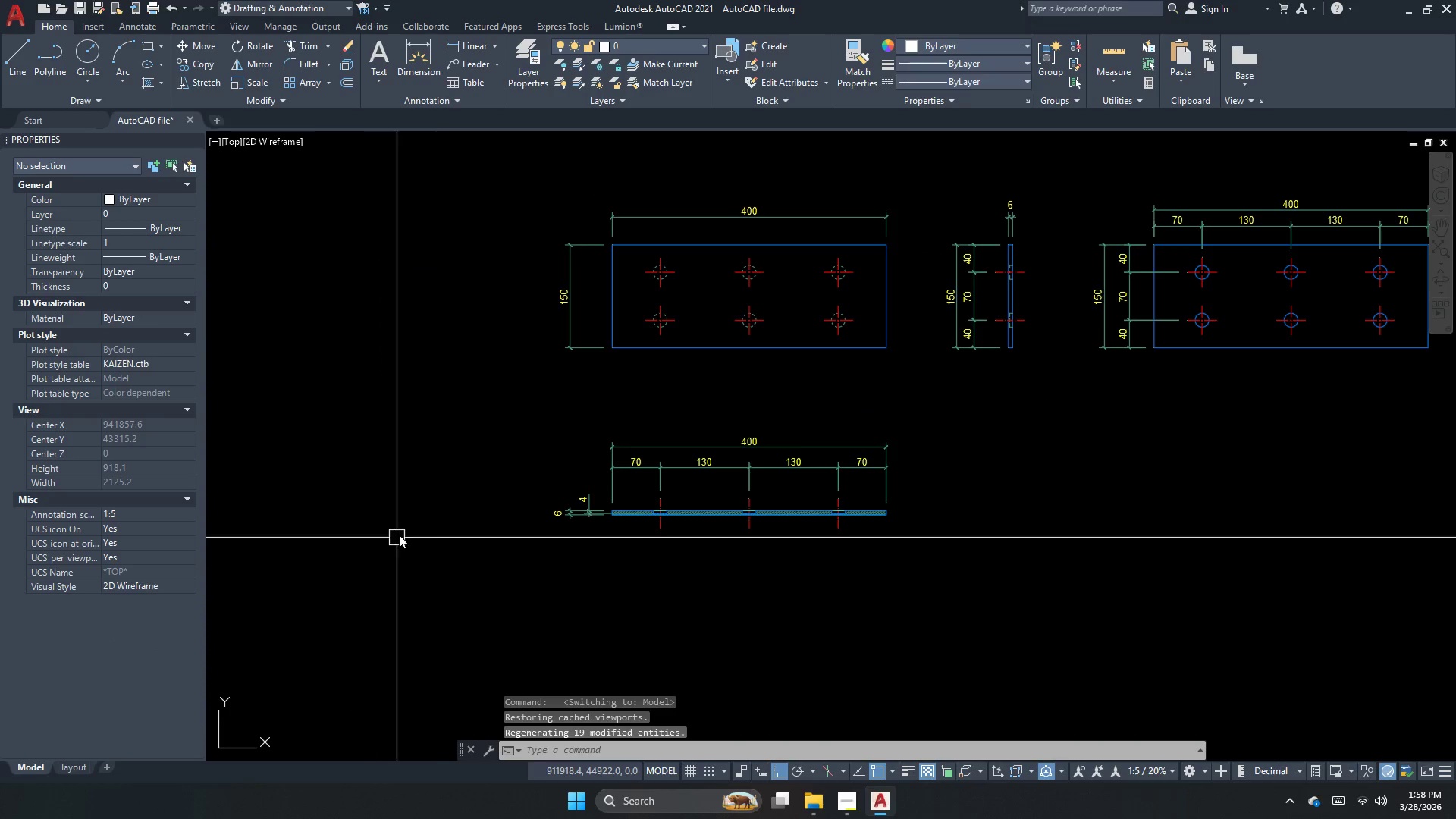 
scroll: coordinate [519, 466], scroll_direction: down, amount: 7.0
 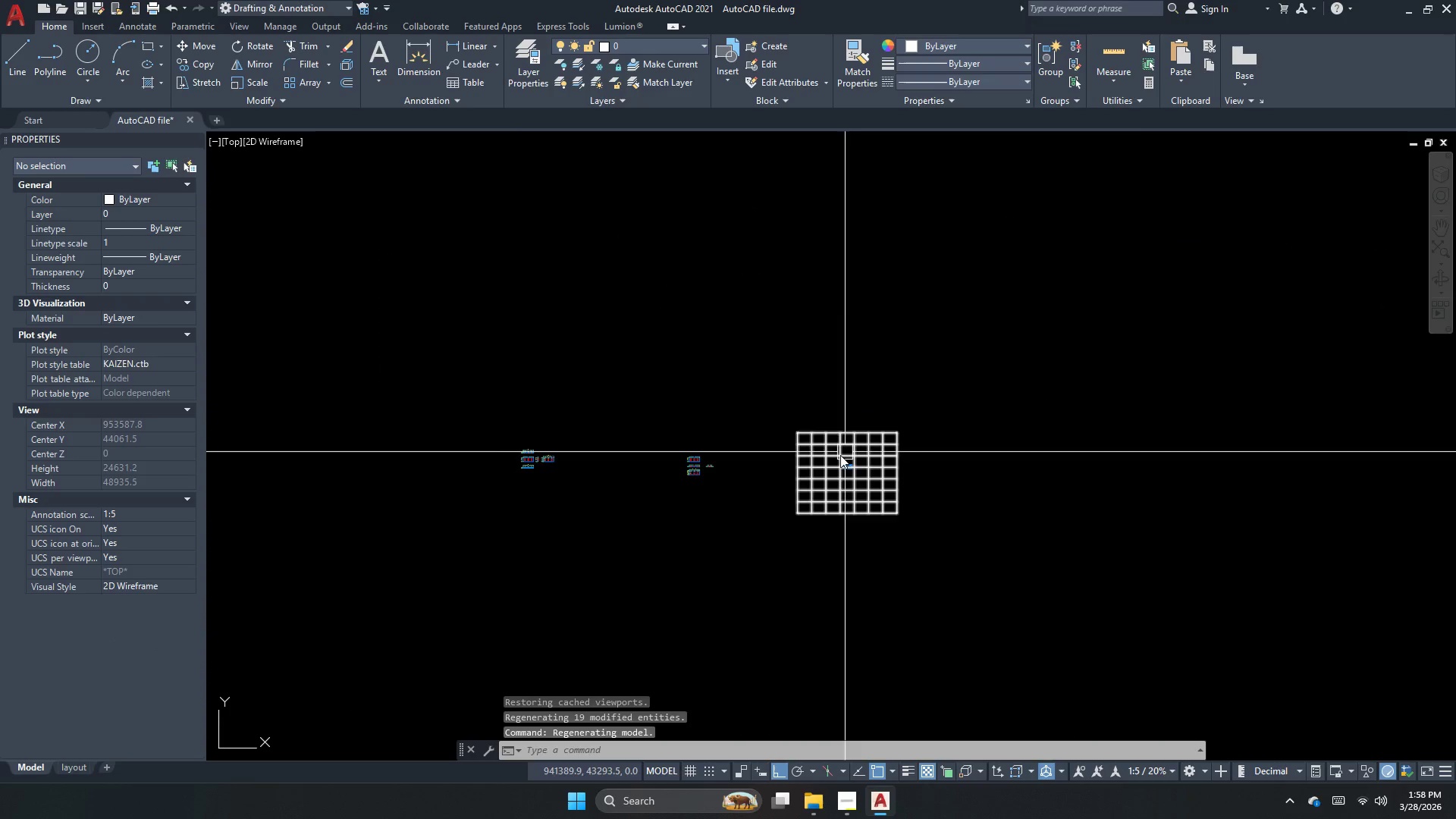 
left_click_drag(start_coordinate=[726, 544], to_coordinate=[613, 449])
 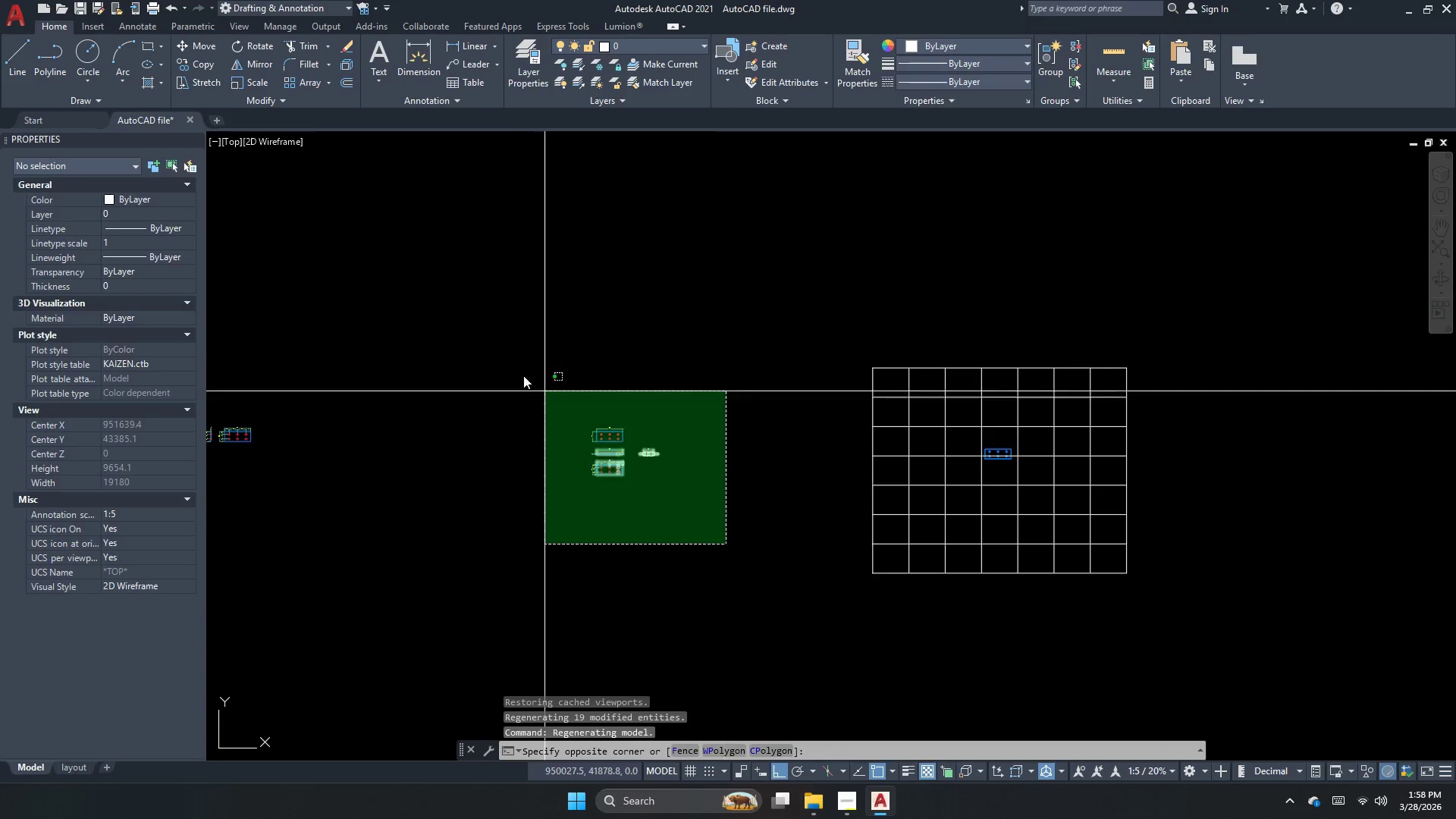 
scroll: coordinate [745, 476], scroll_direction: up, amount: 2.0
 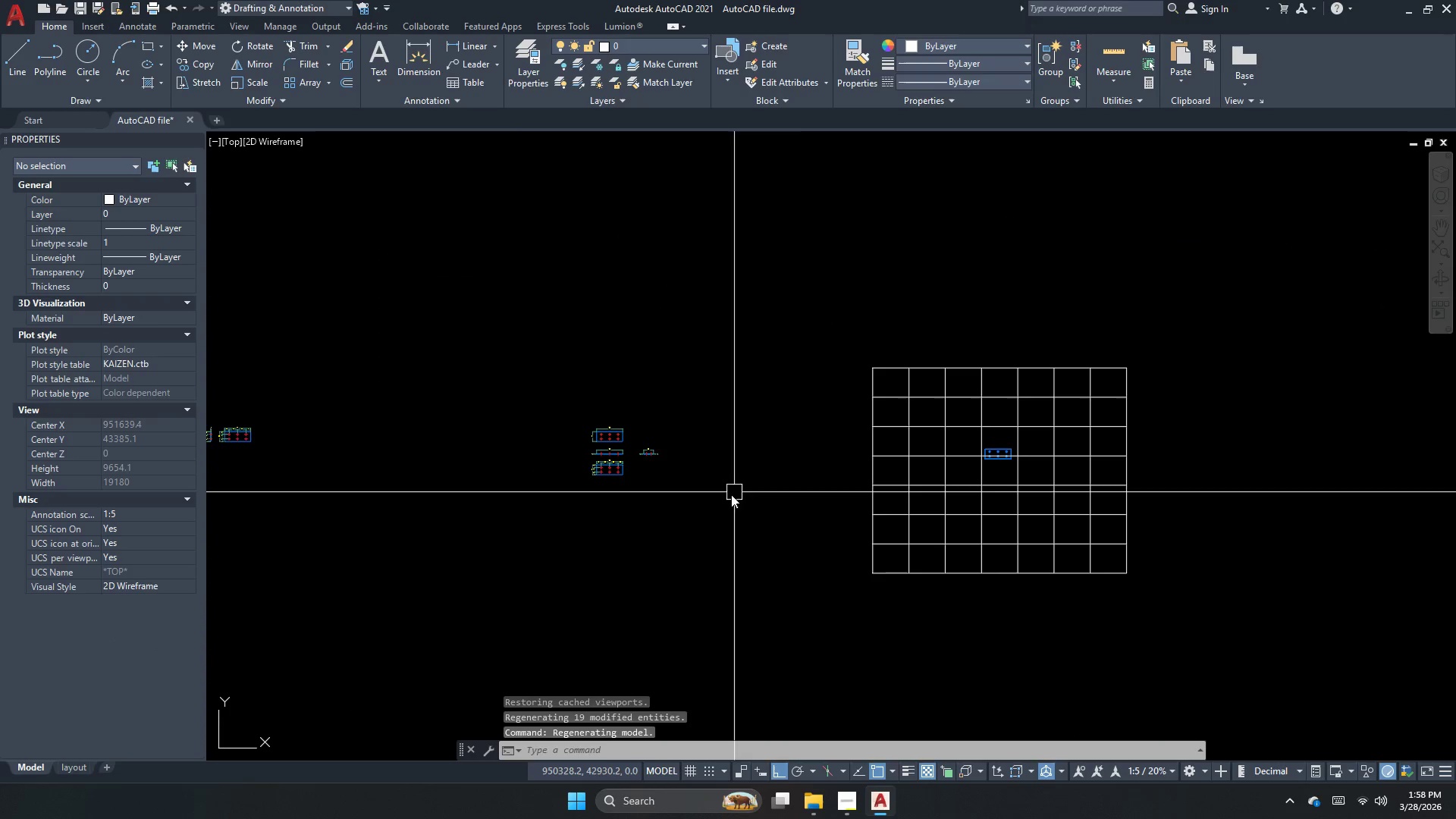 
double_click([469, 328])
 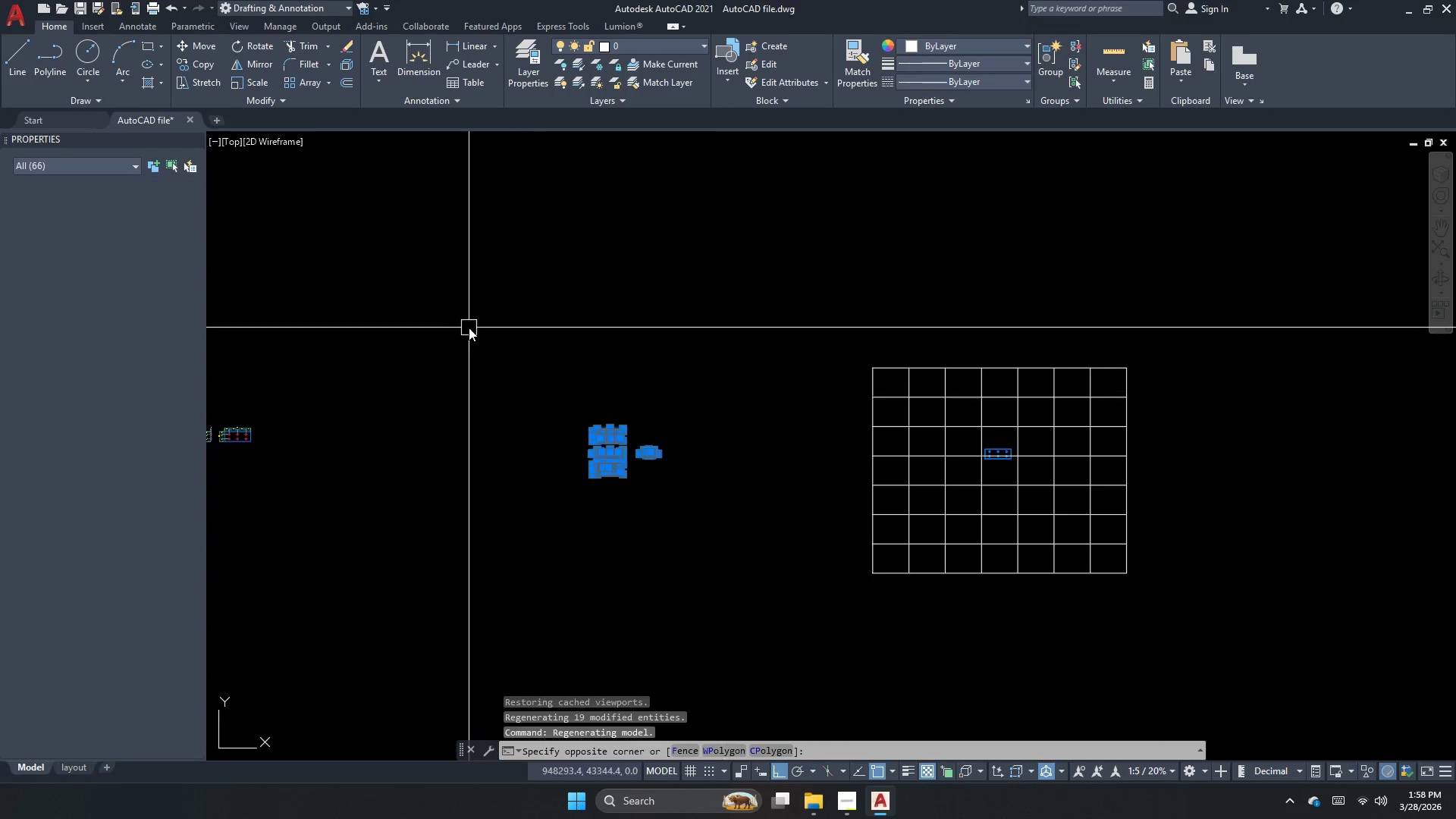 
key(E)
 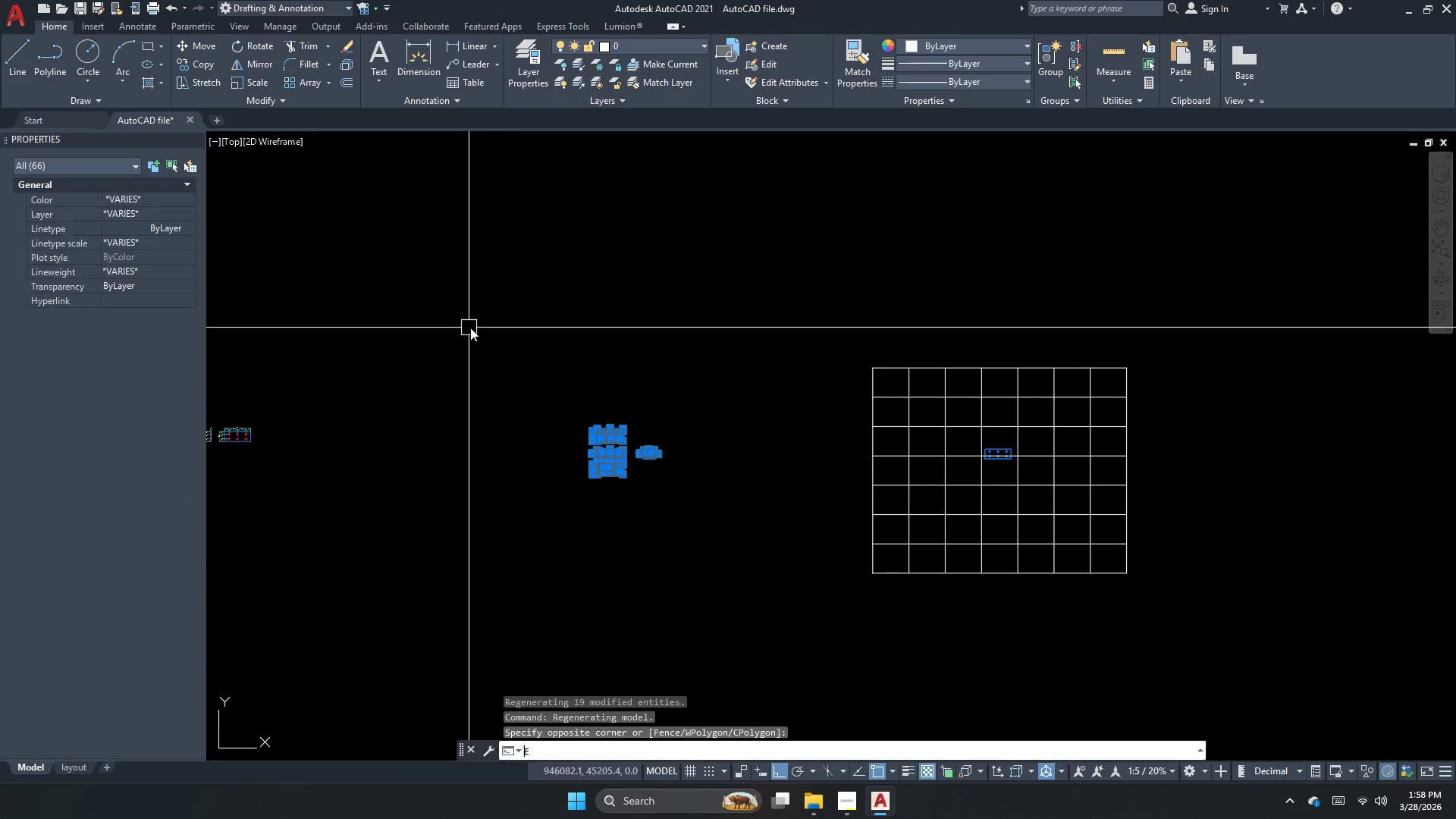 
key(Space)
 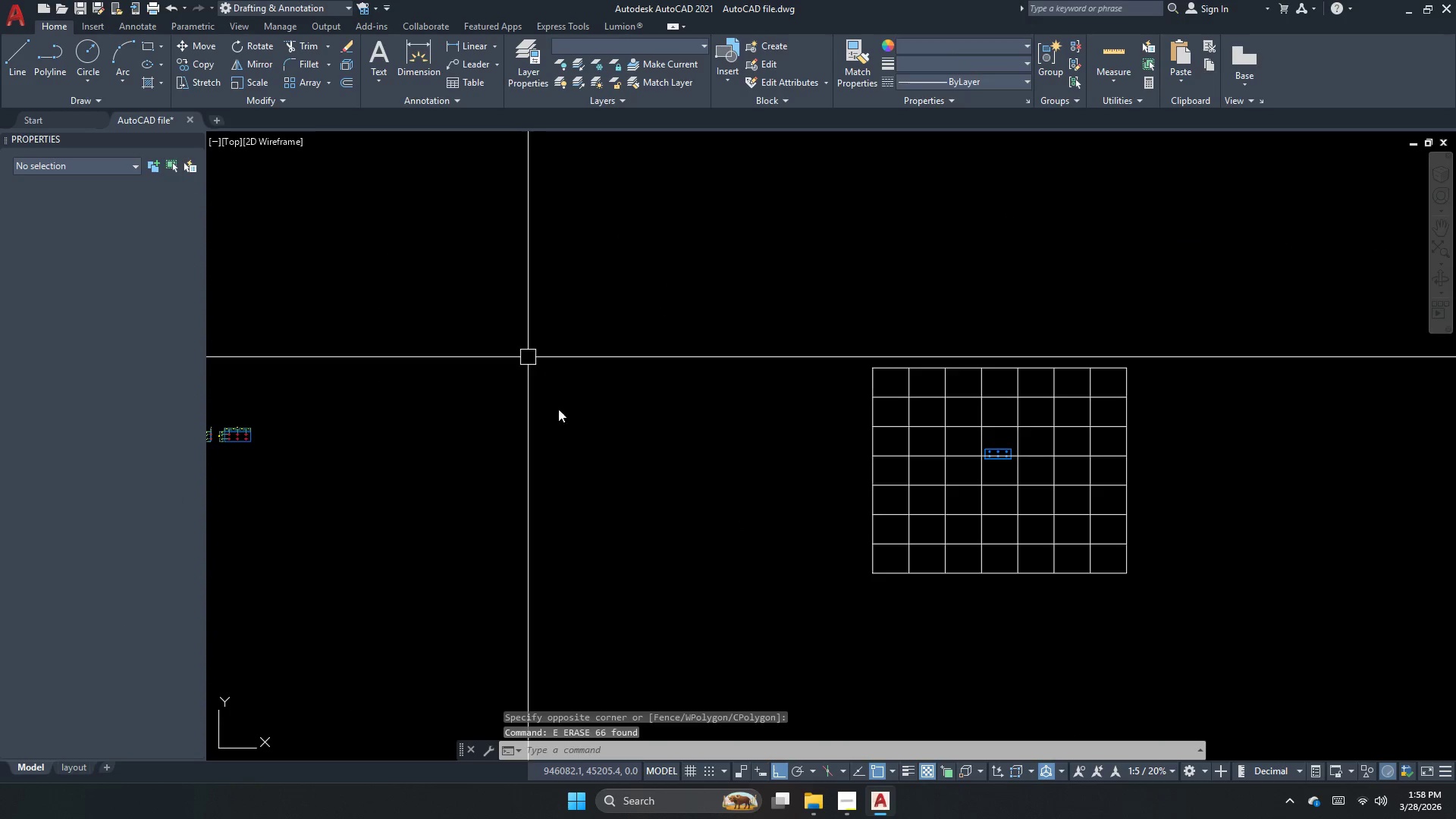 
key(Escape)
 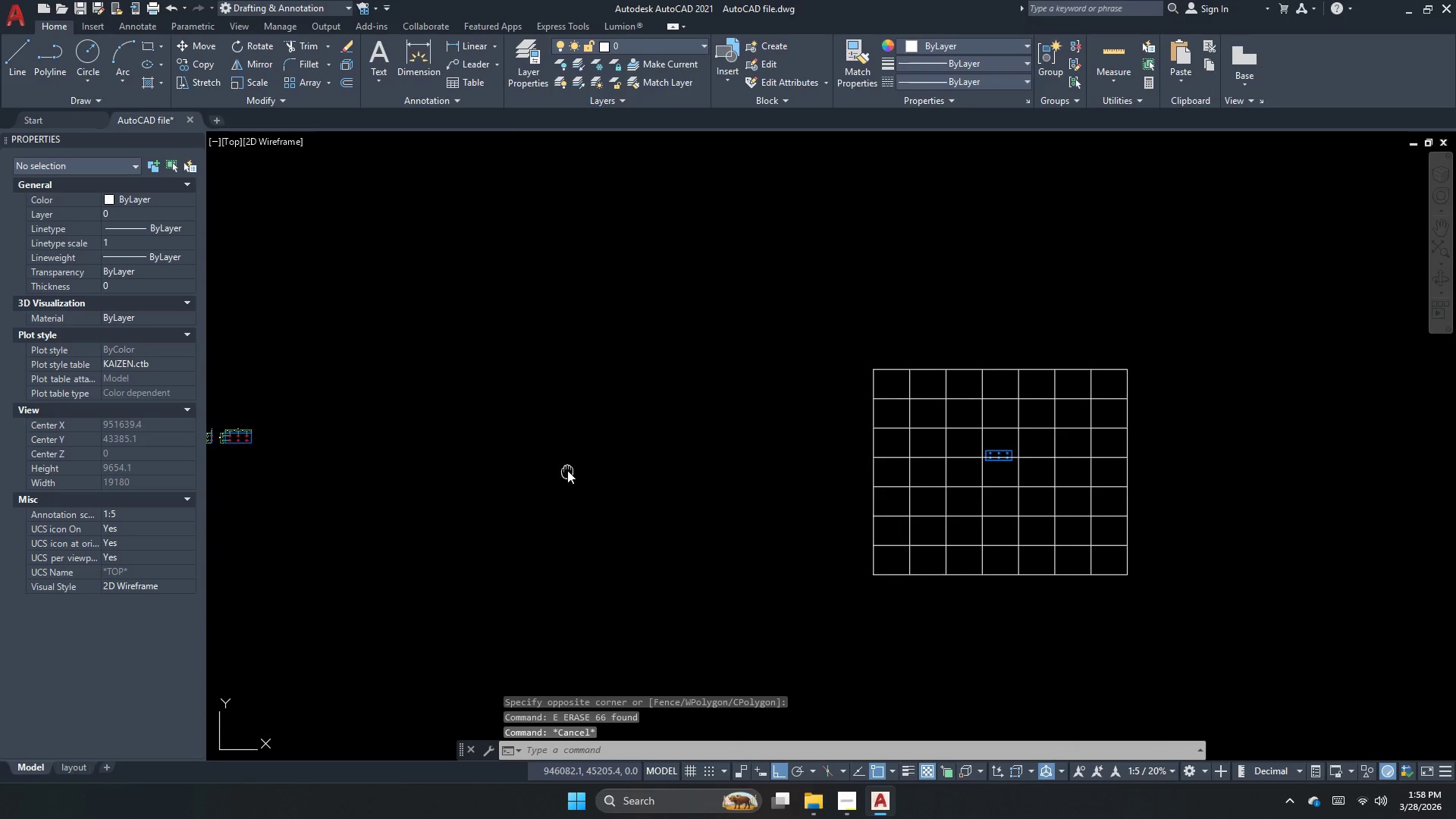 
double_click([567, 470])
 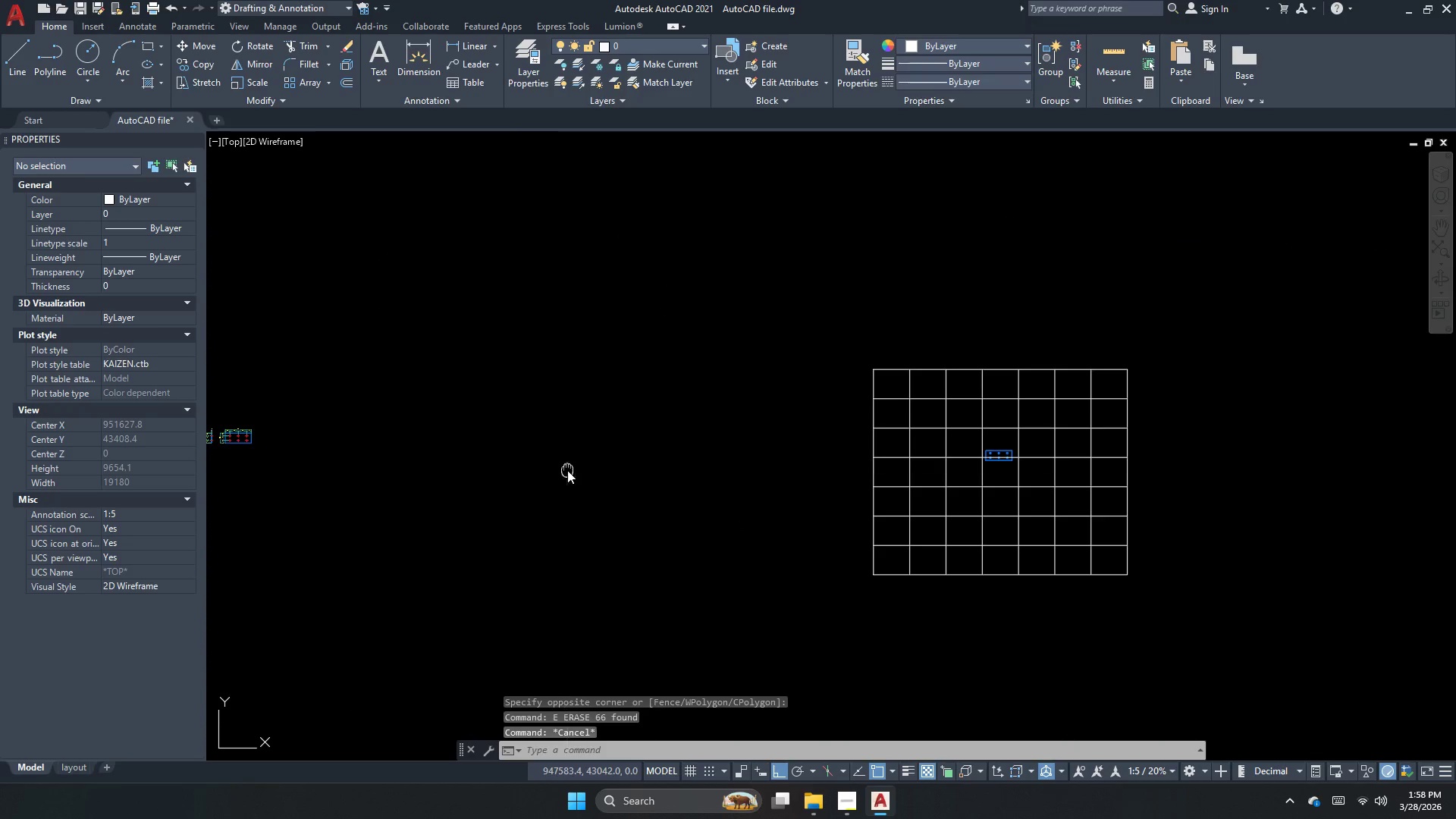 
triple_click([567, 470])
 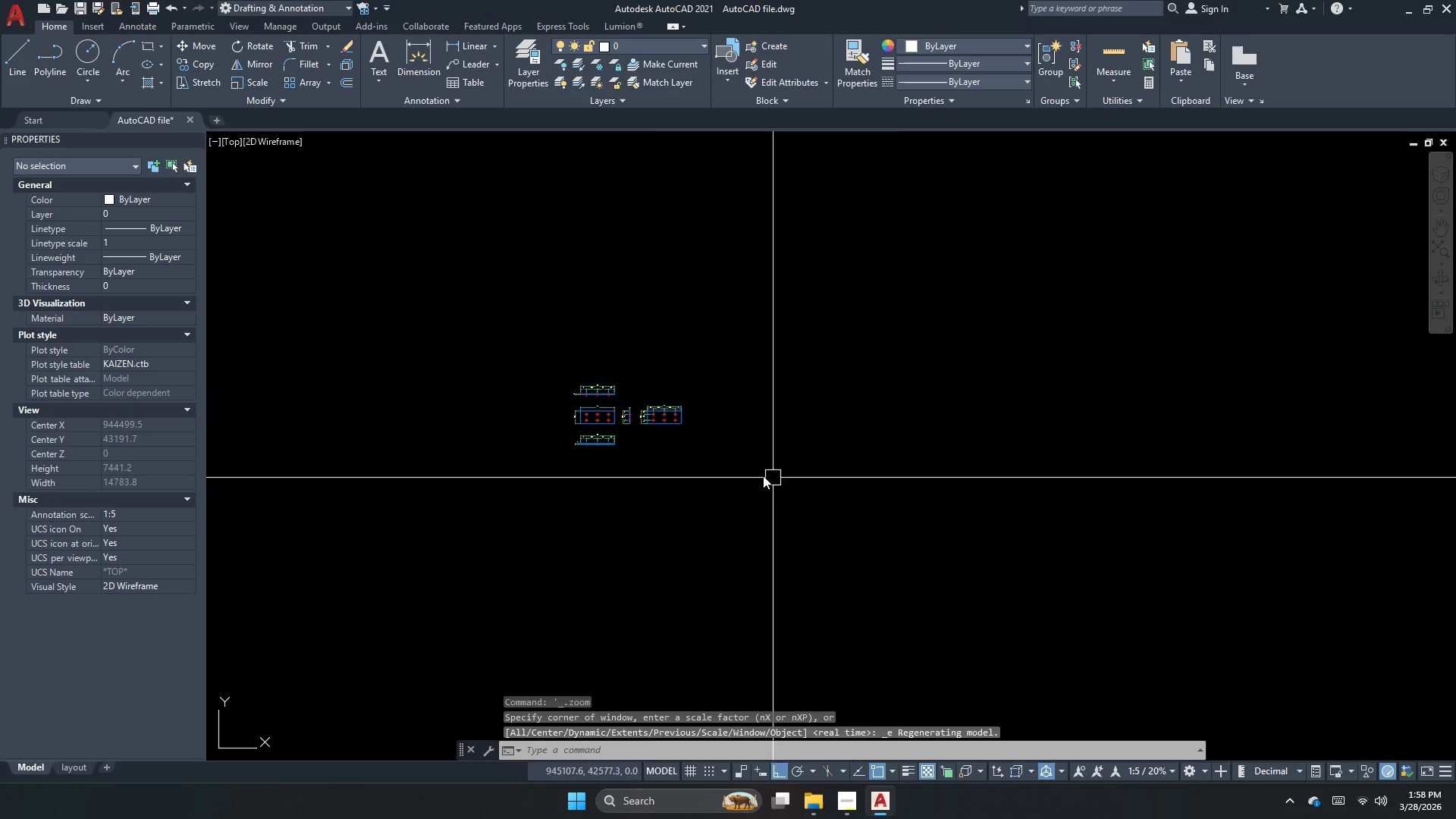 
double_click([653, 445])
 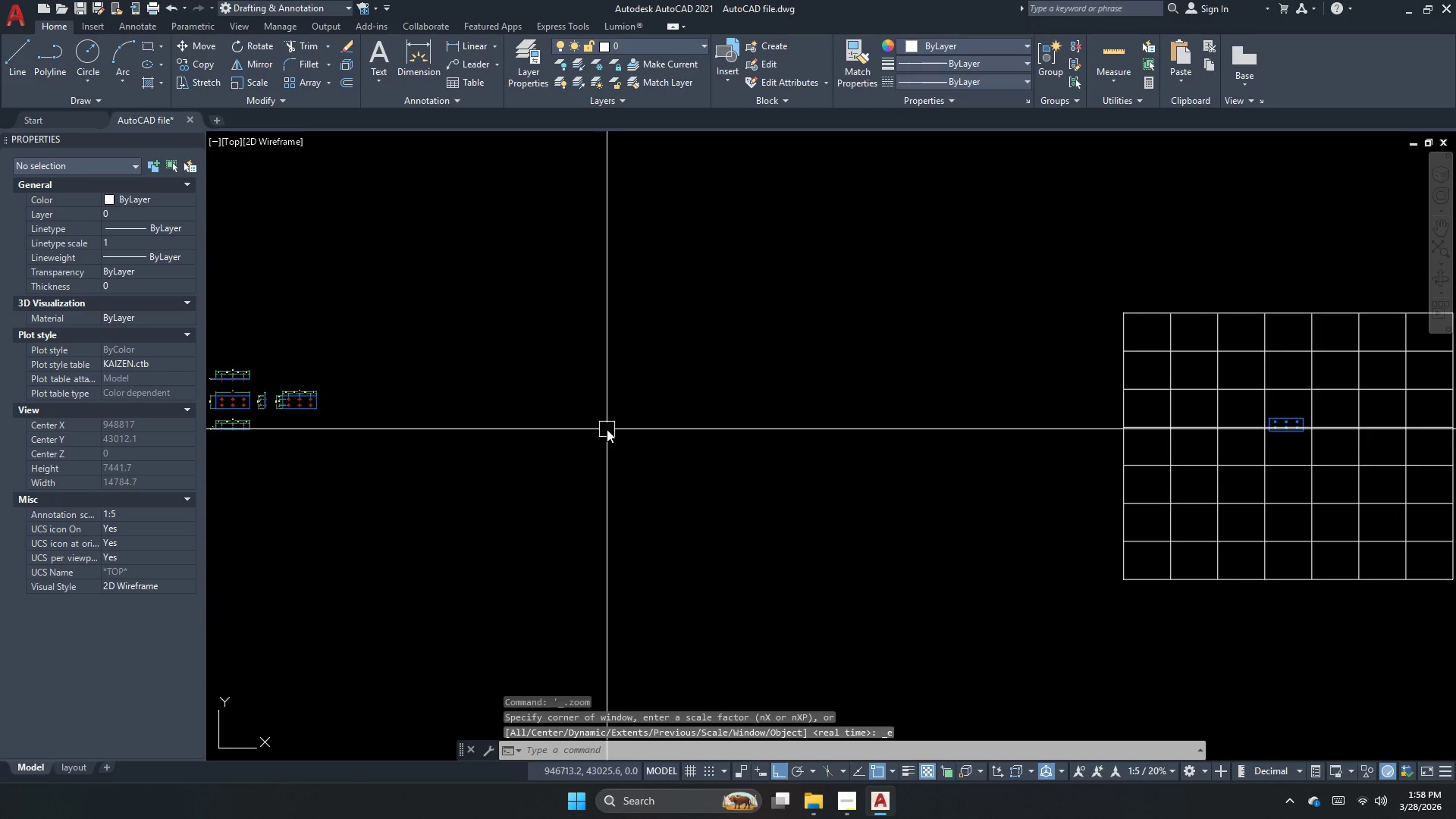 
type(purge)
 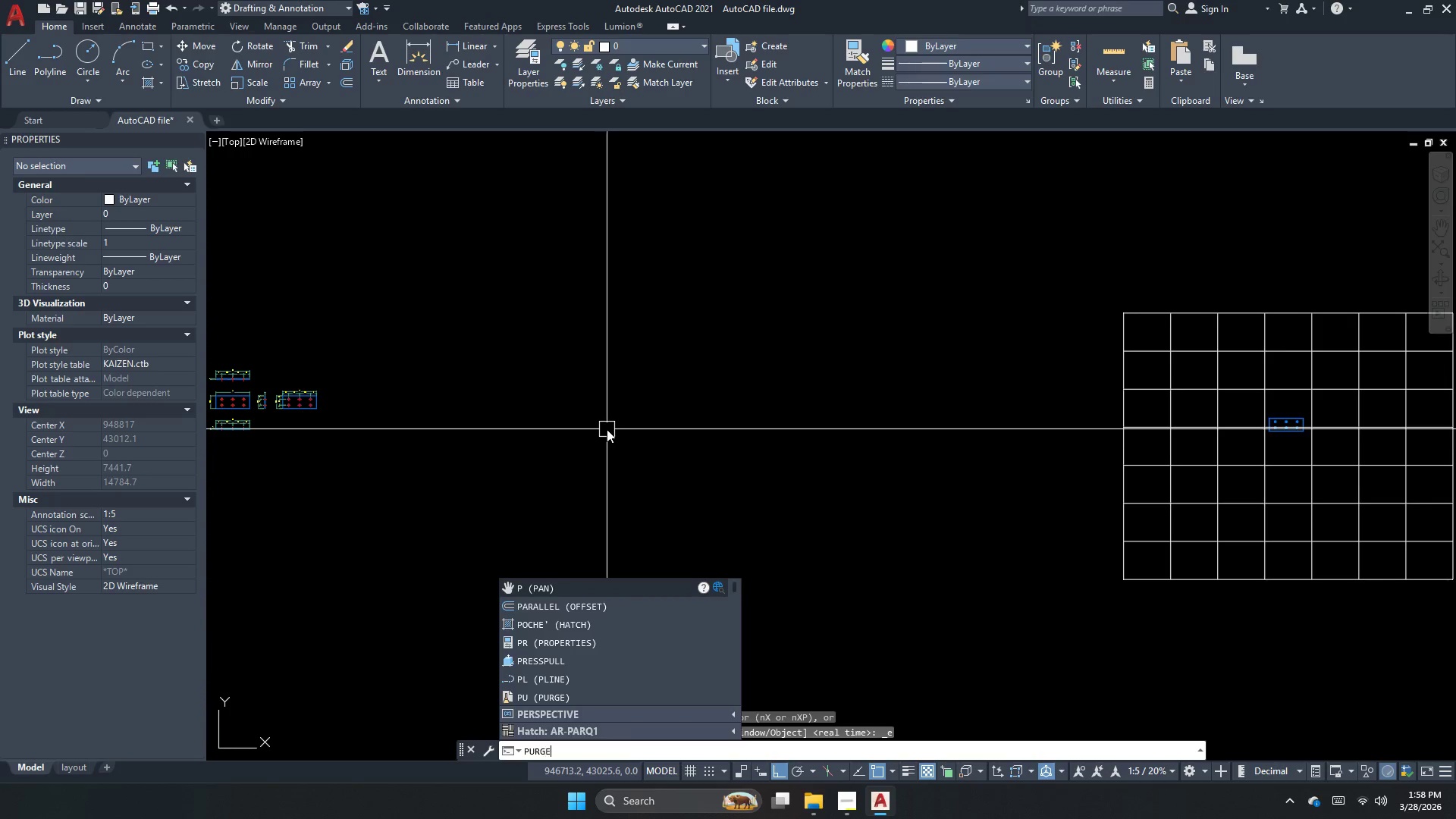 
key(Enter)
 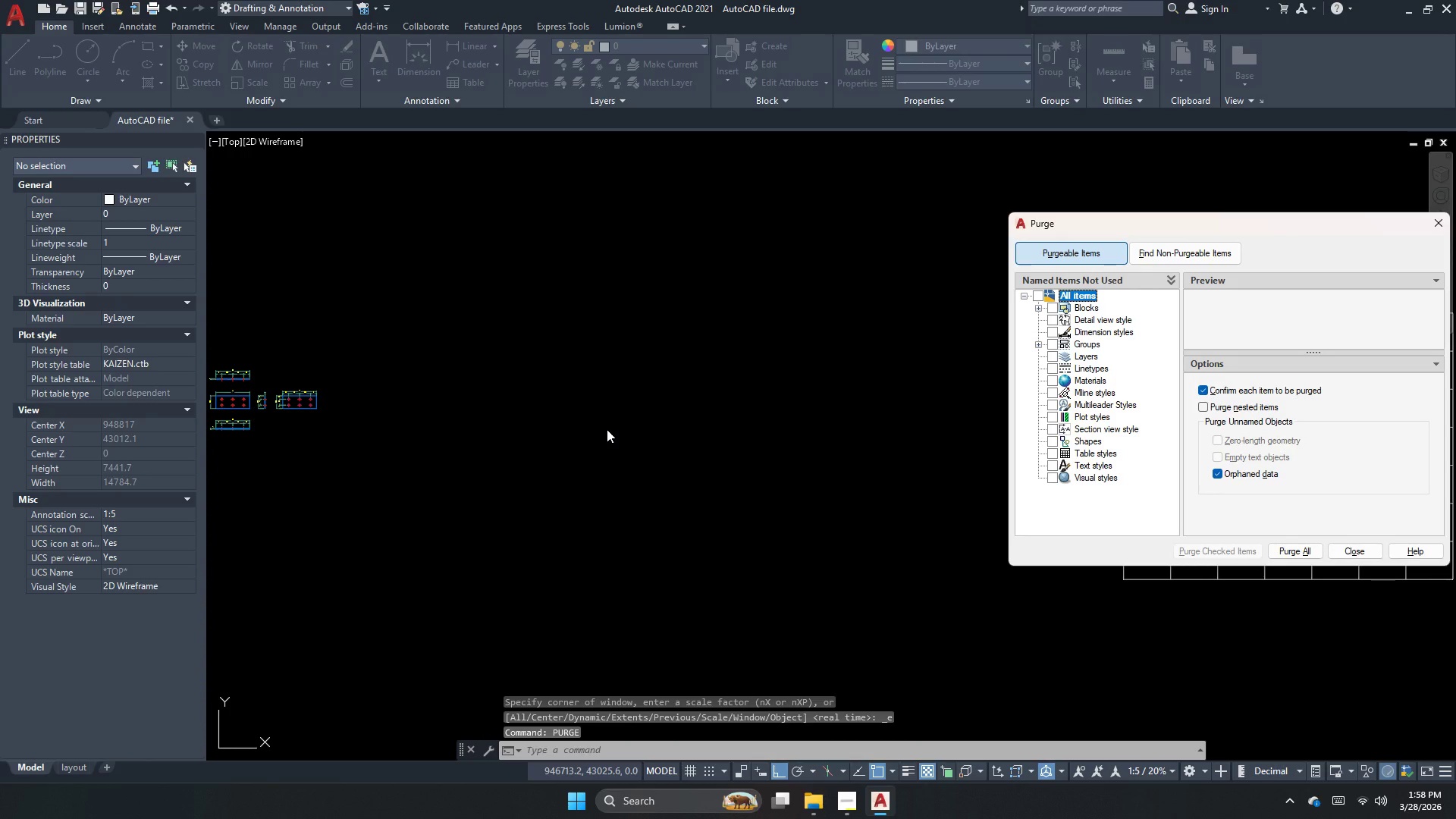 
left_click([1307, 551])
 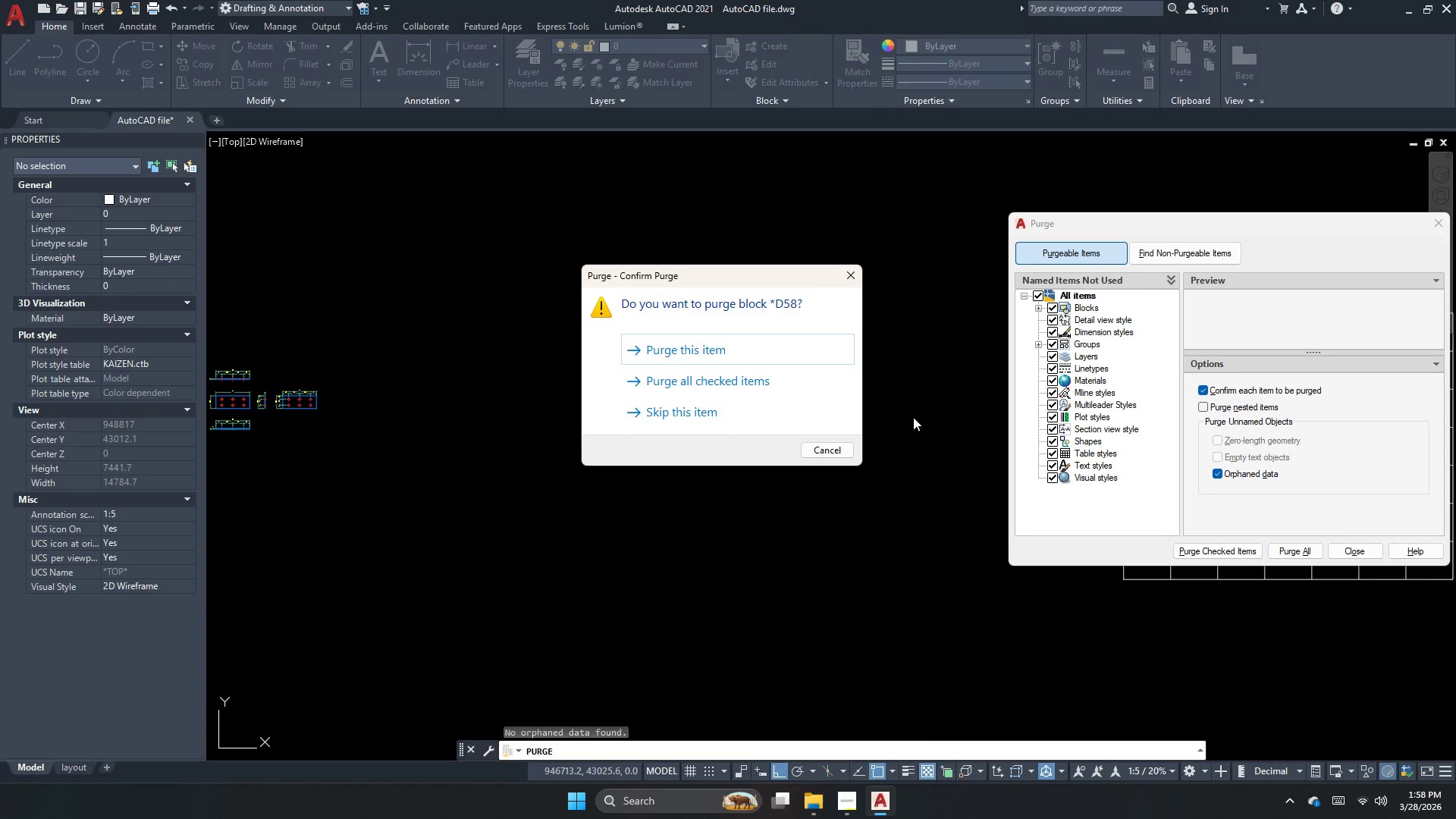 
left_click([711, 375])
 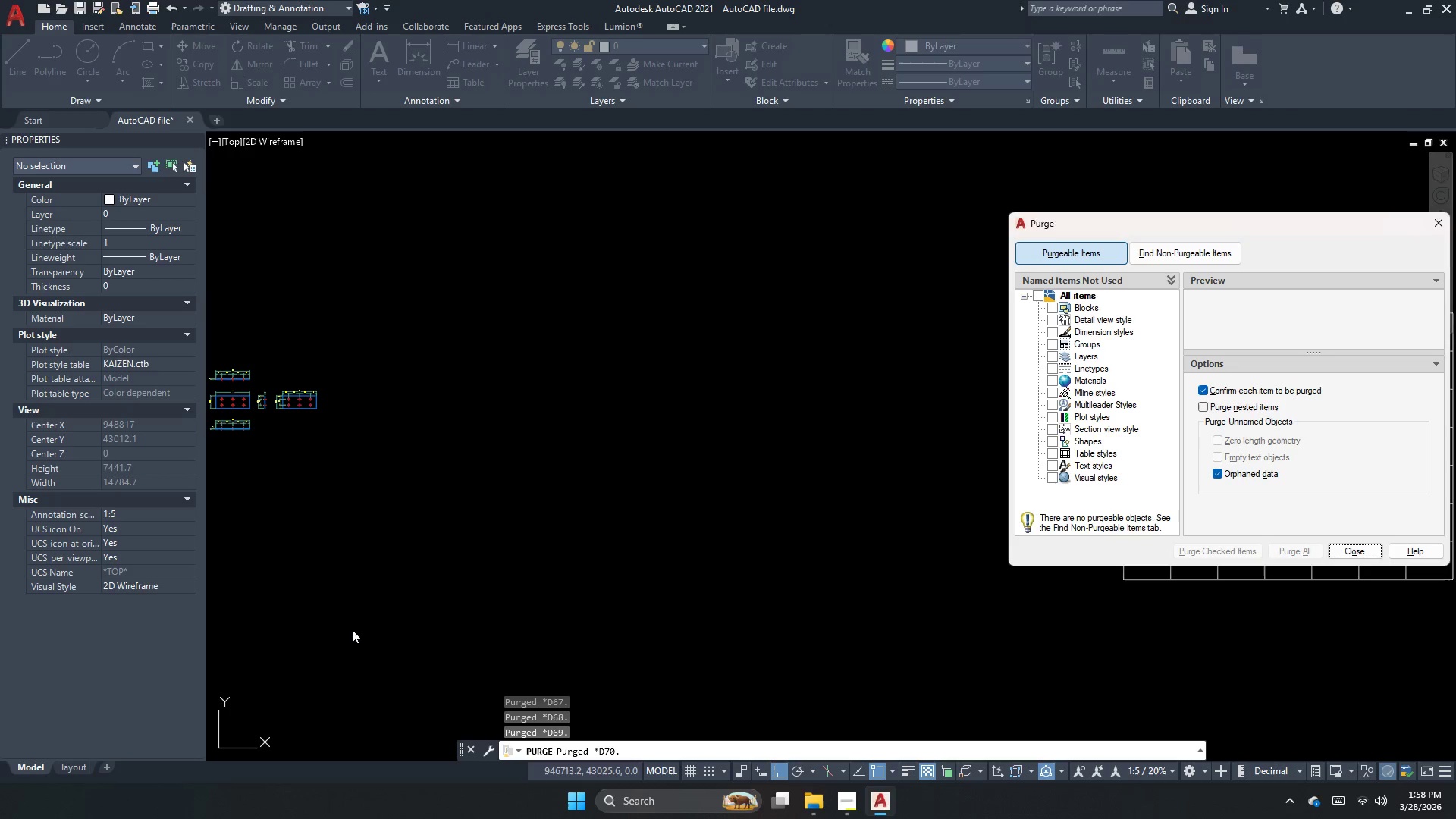 
left_click([1353, 548])
 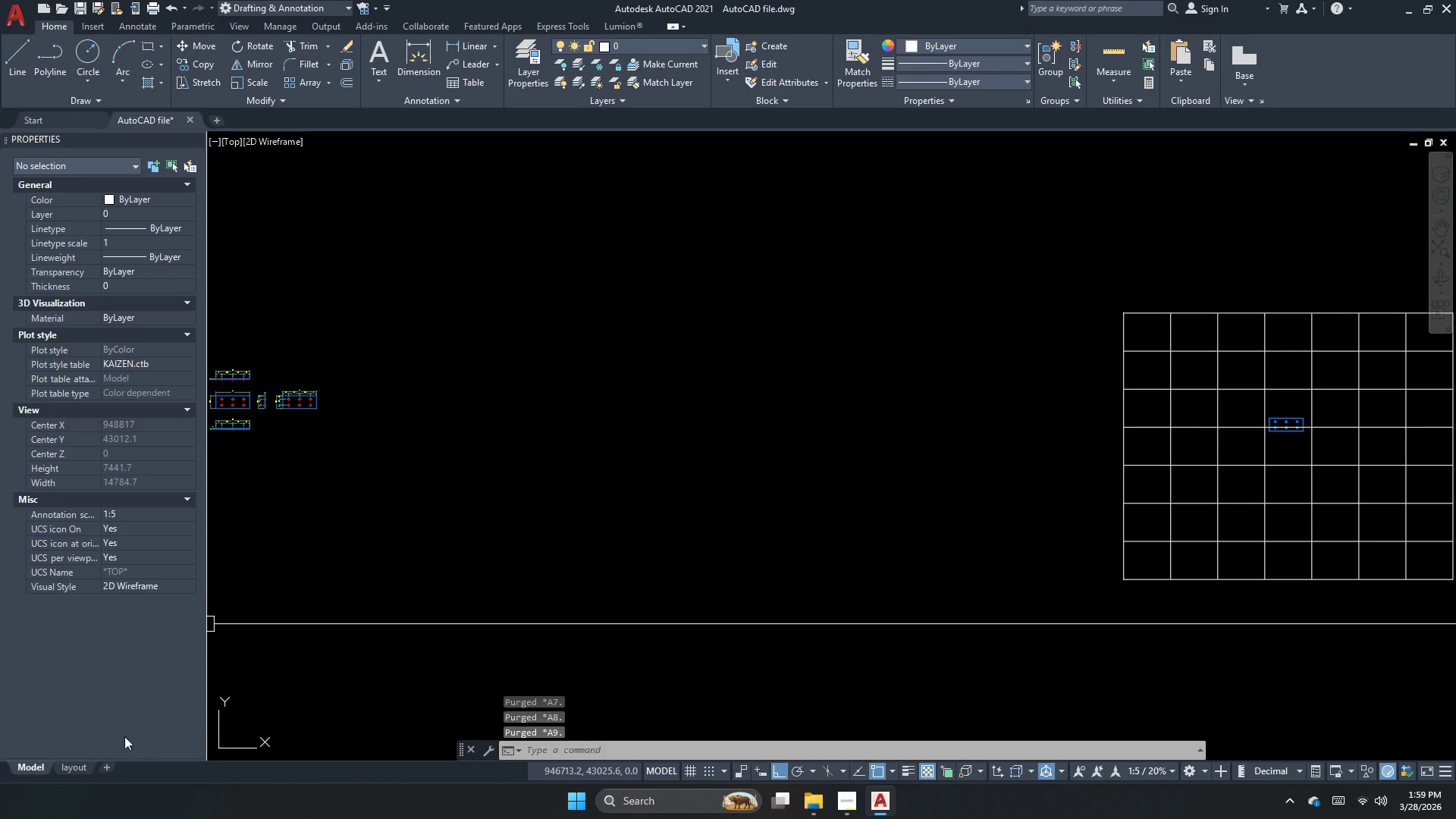 
key(Escape)
 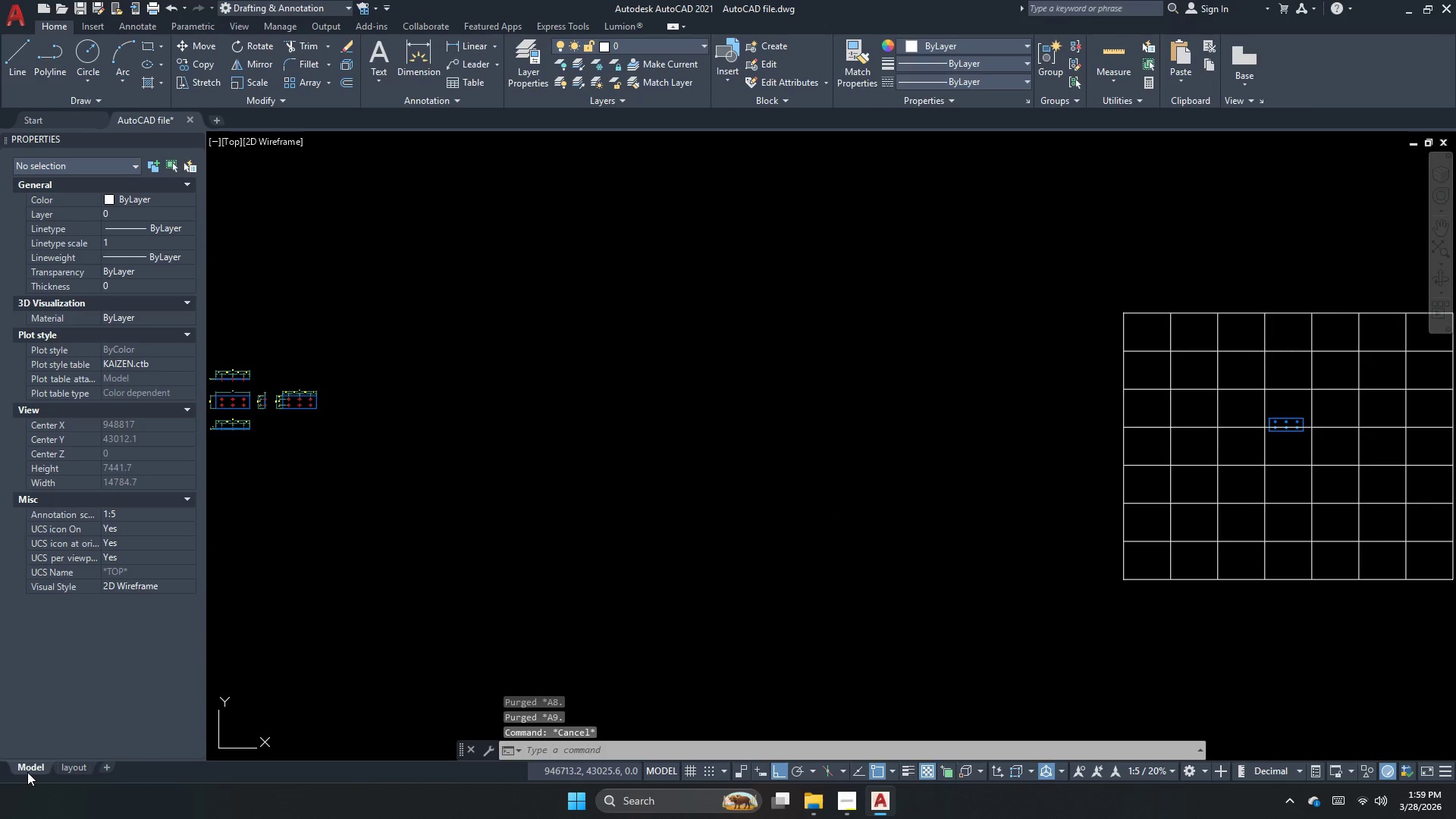 
double_click([32, 765])
 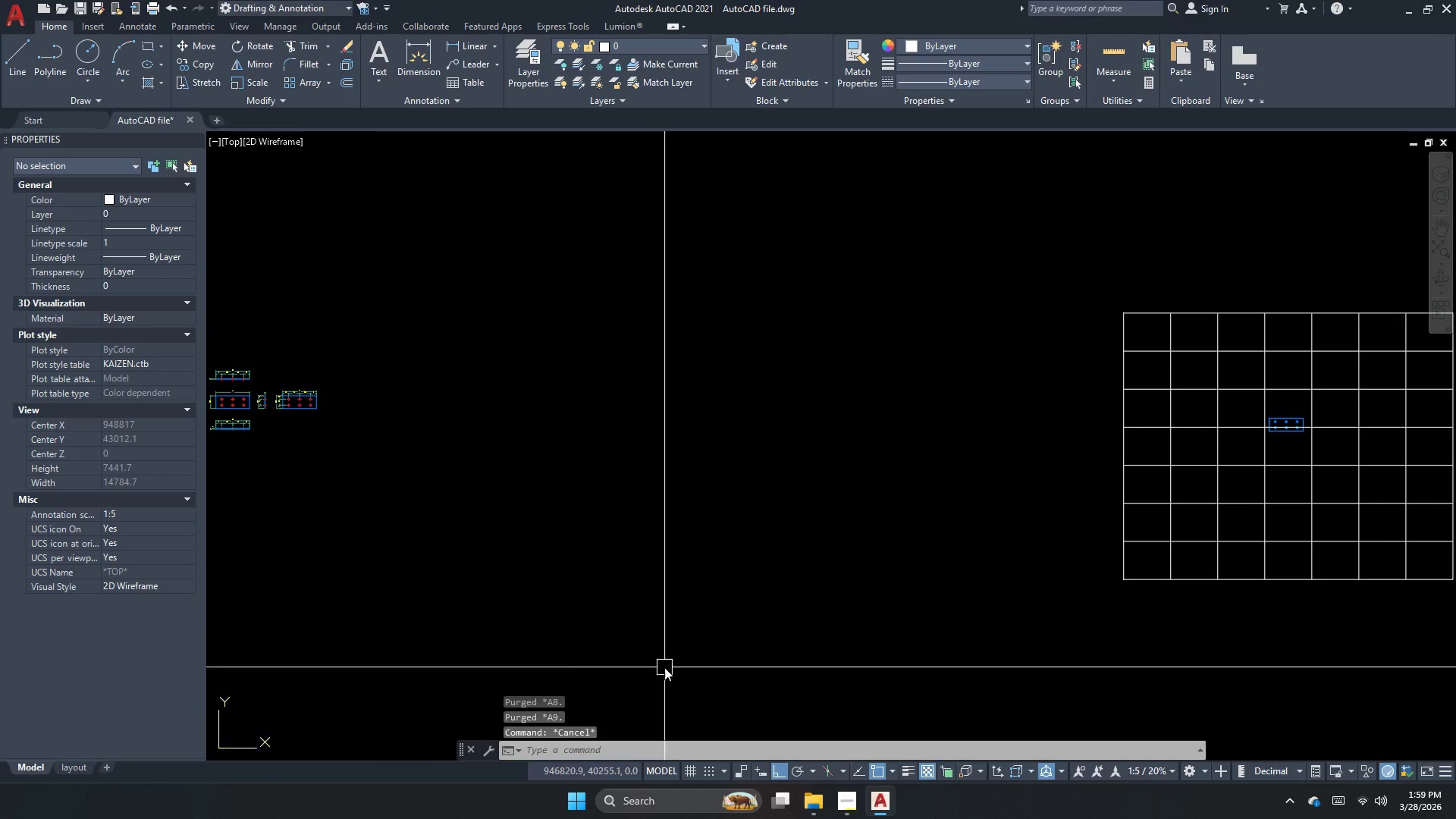 
left_click_drag(start_coordinate=[467, 632], to_coordinate=[396, 635])
 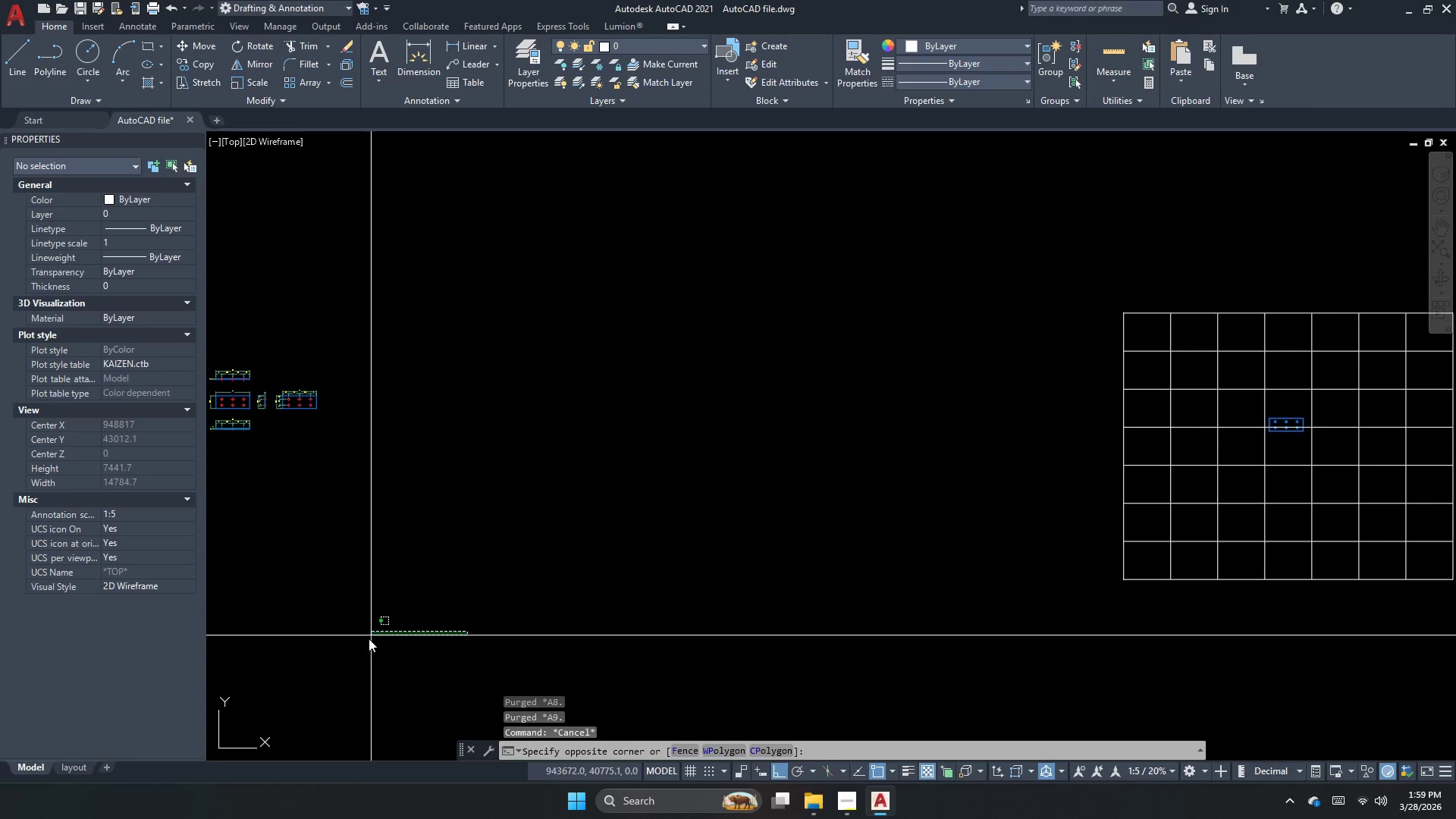 
key(Escape)
 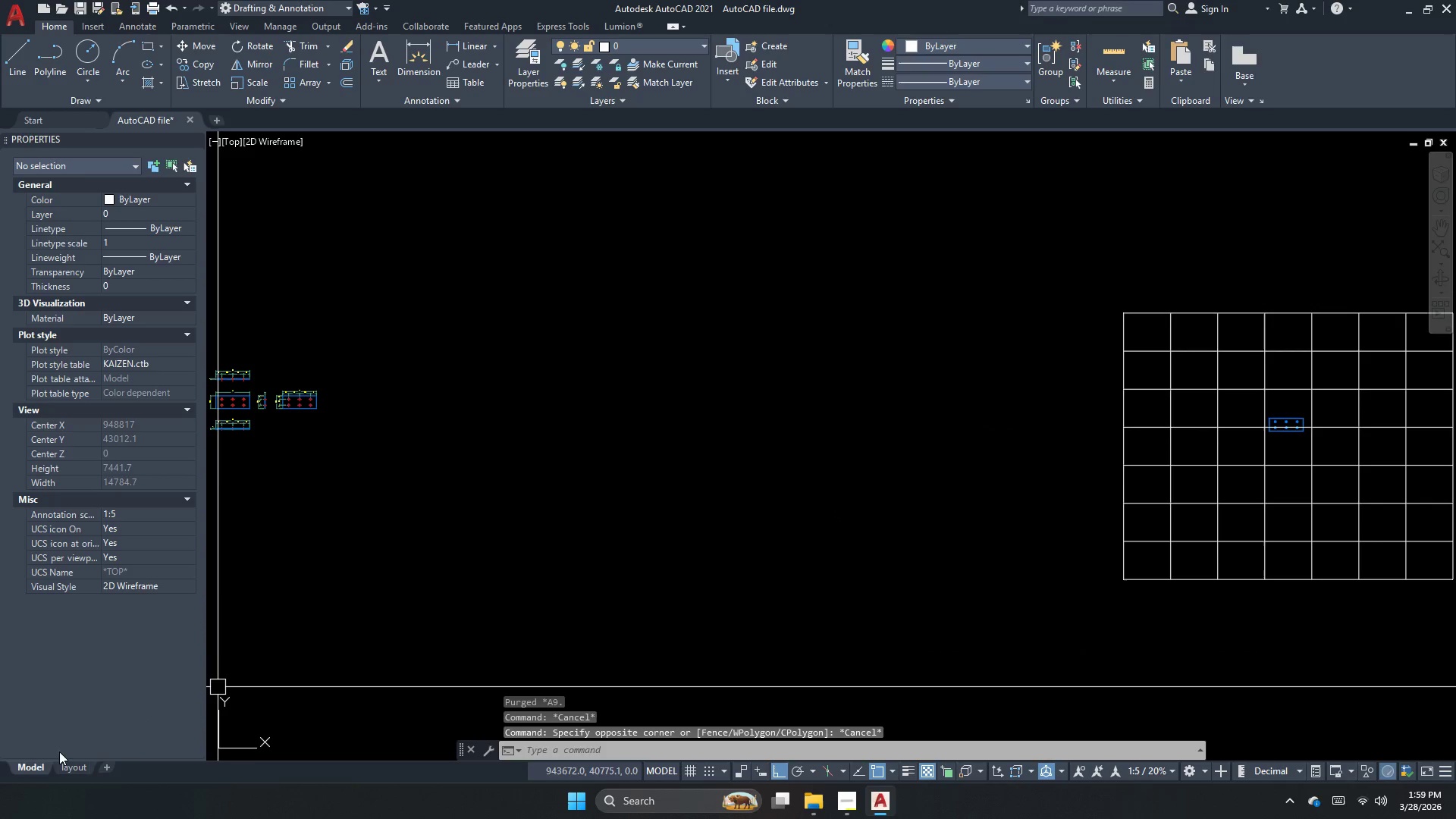 
left_click_drag(start_coordinate=[30, 767], to_coordinate=[30, 771])
 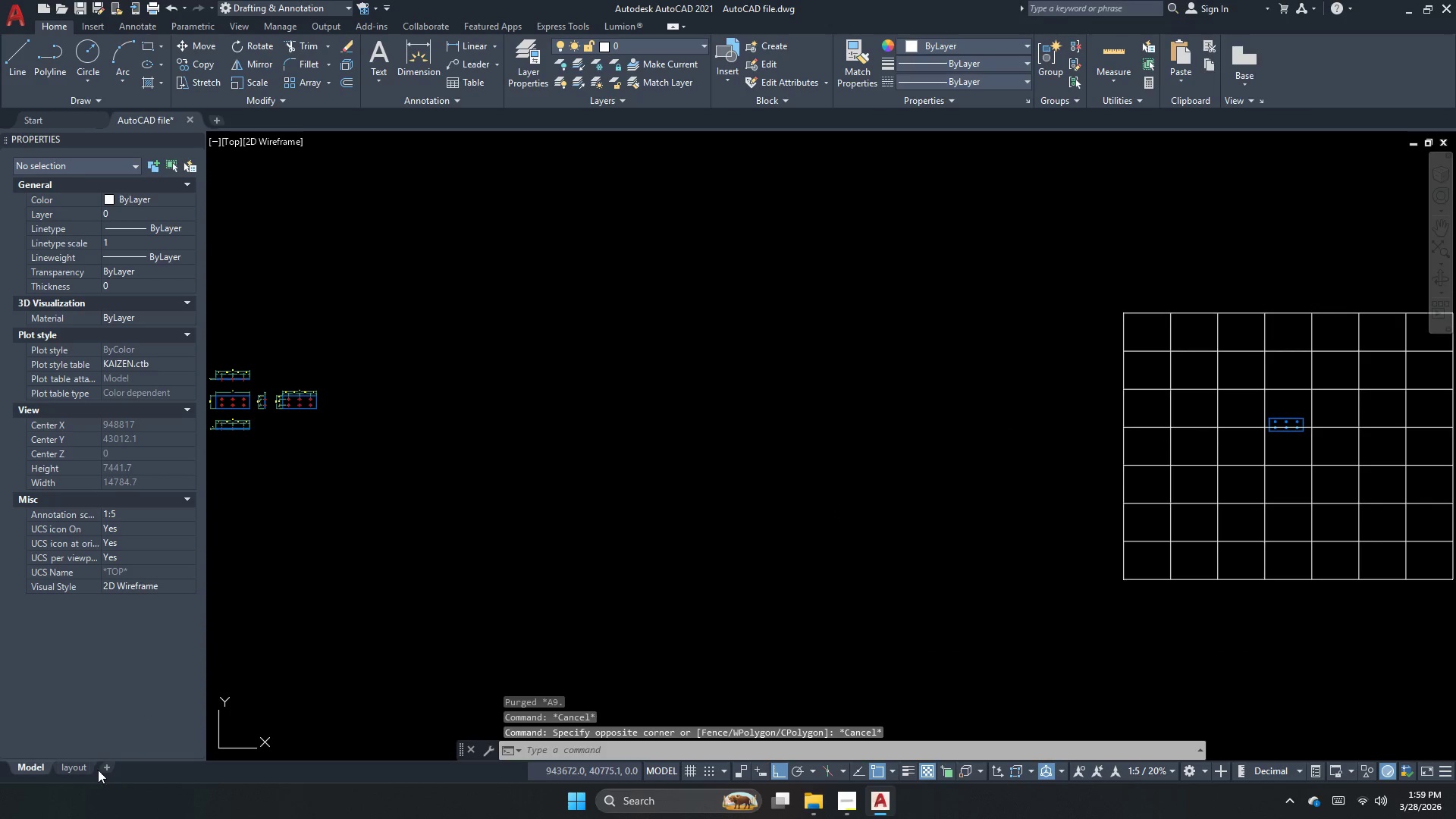 
double_click([81, 770])
 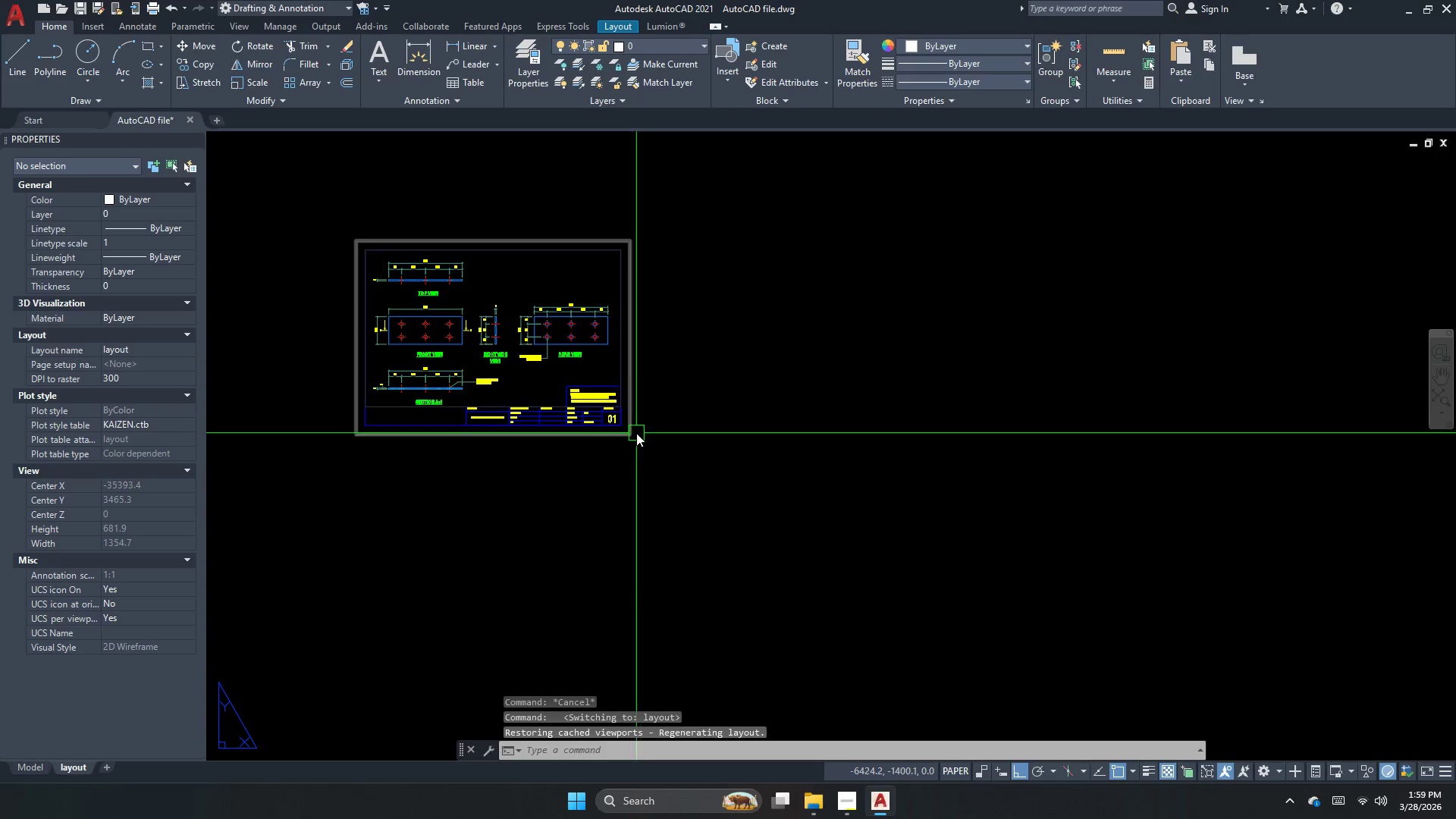 
double_click([638, 435])
 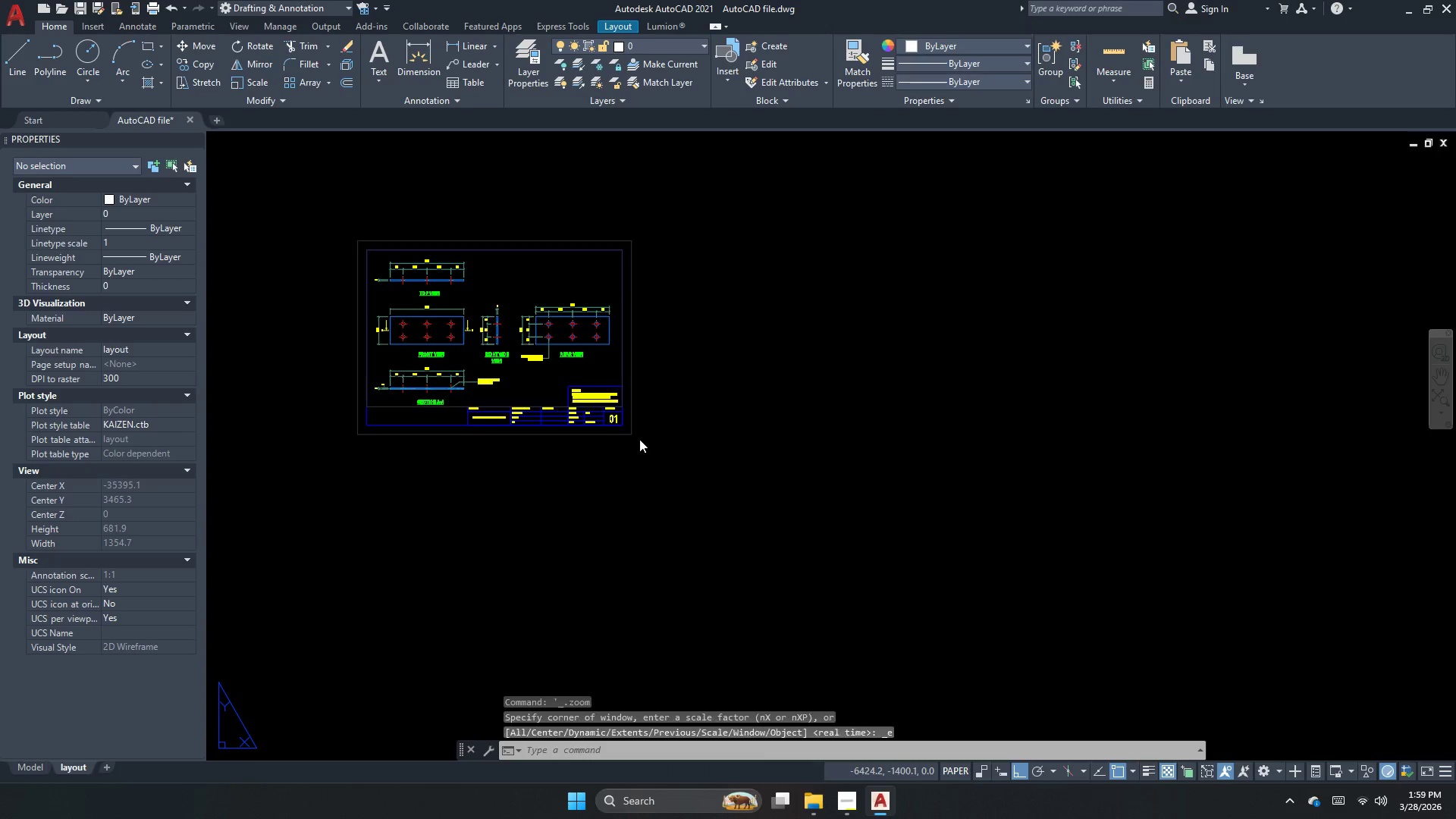 
triple_click([639, 438])
 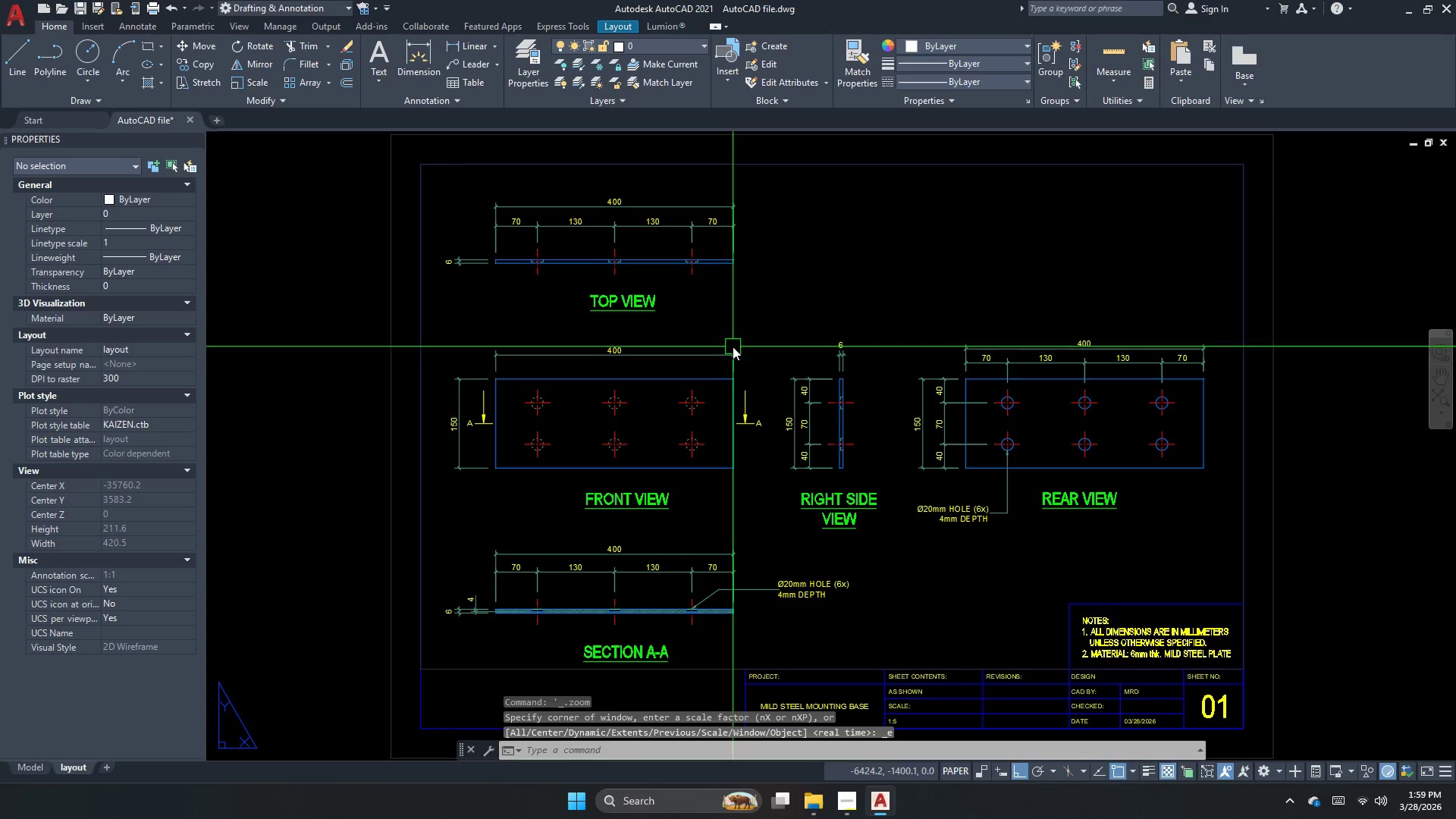 
key(Escape)
 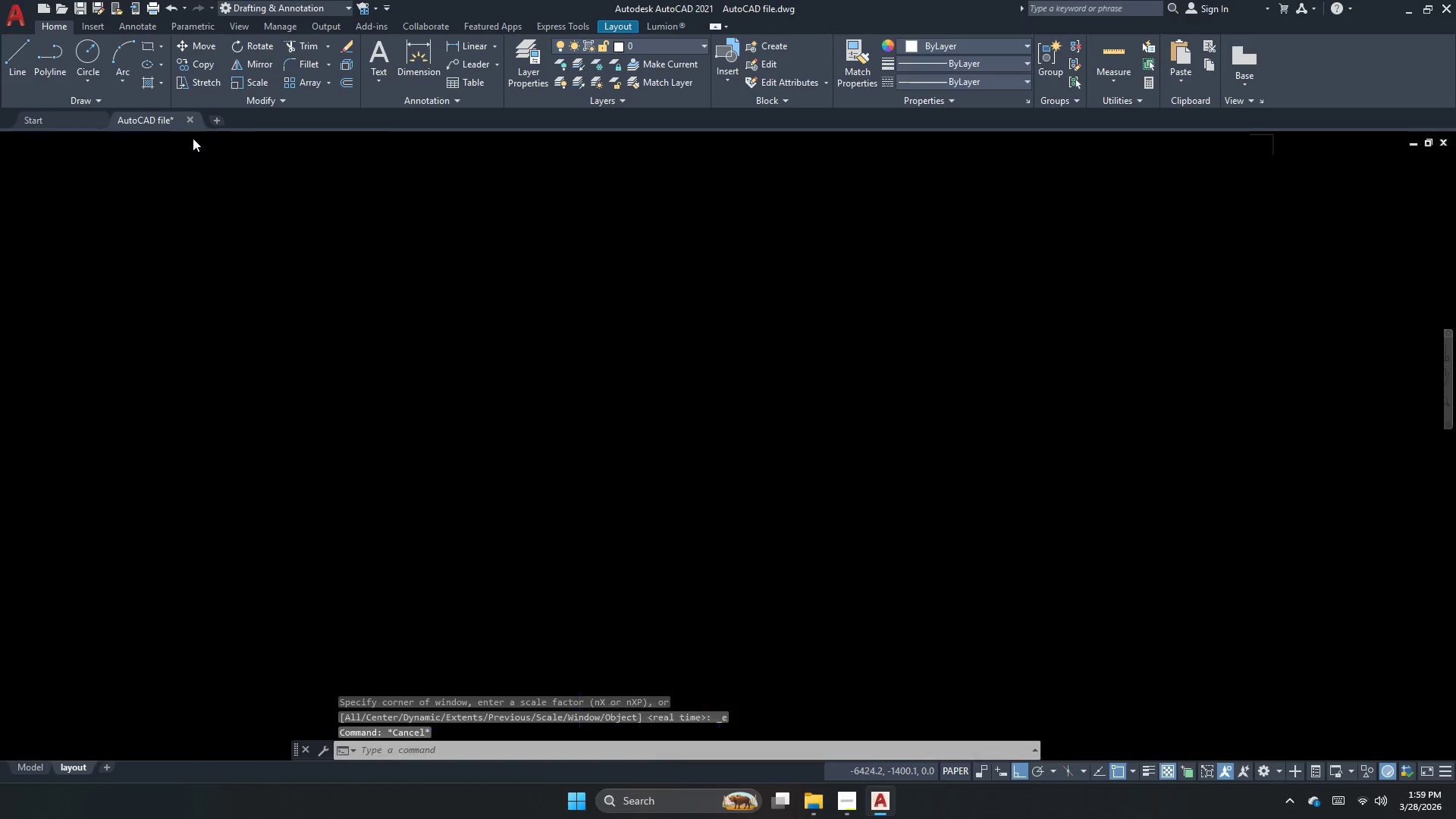 
key(Escape)
 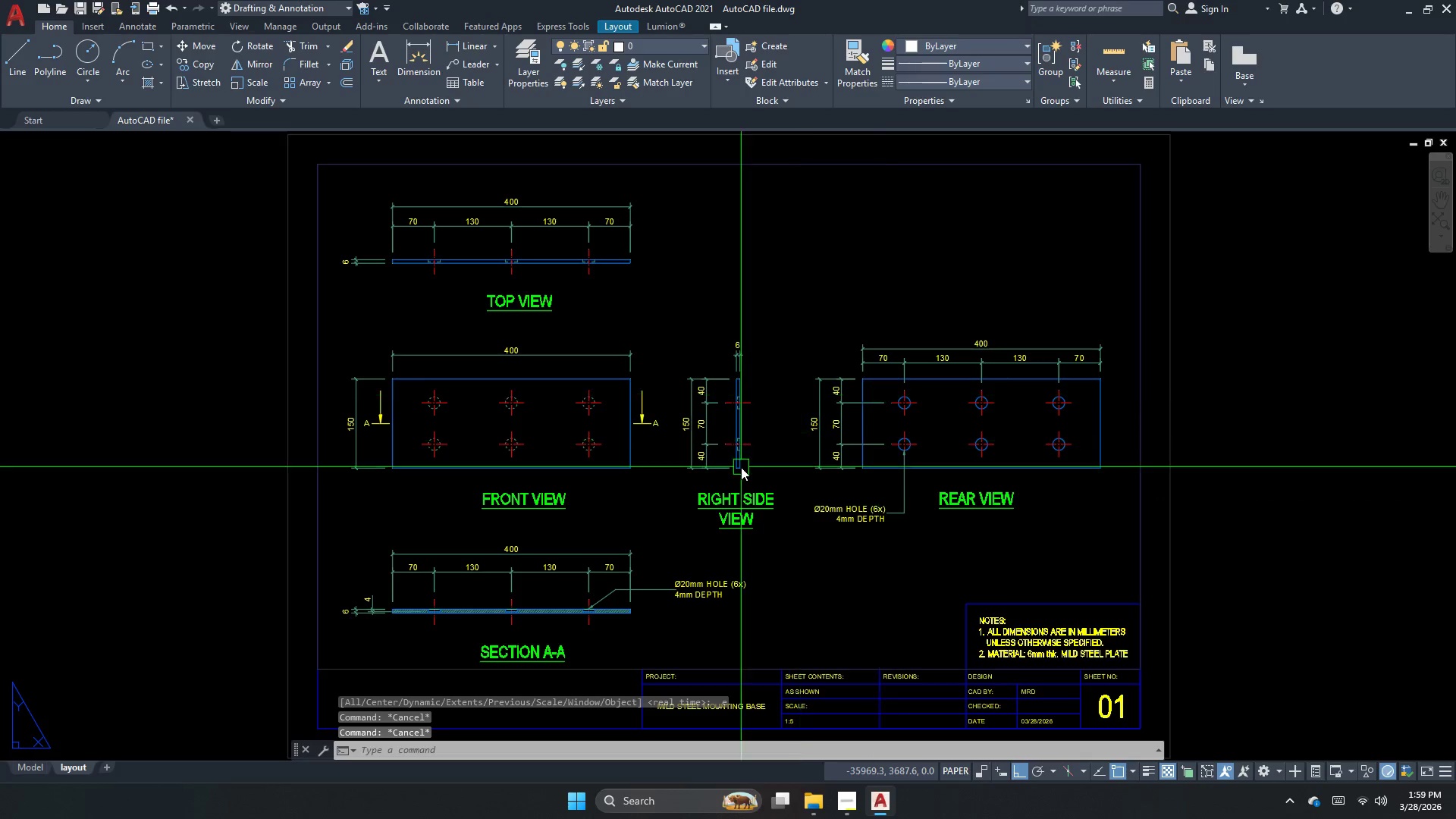 
key(Escape)
 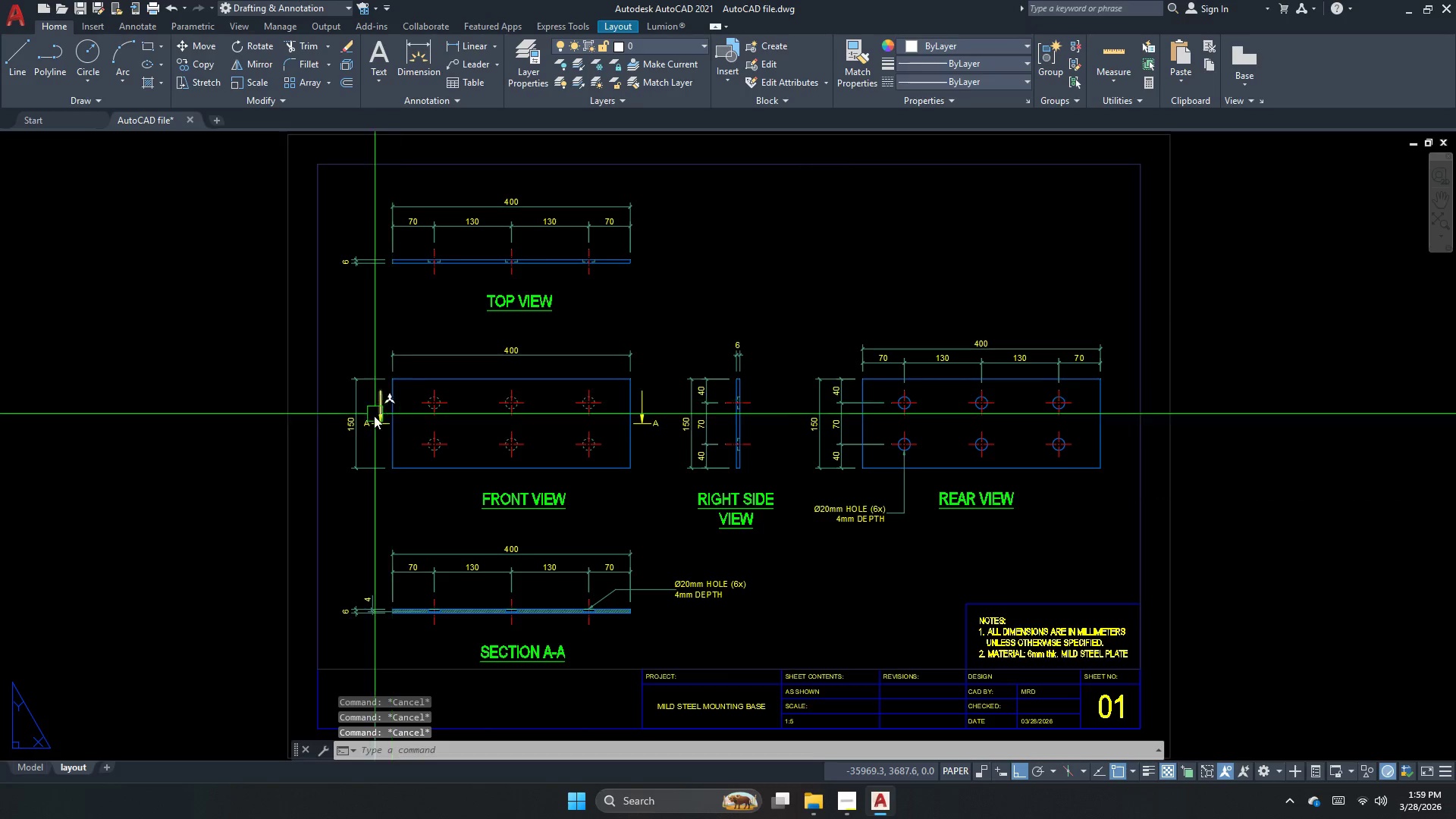 
scroll: coordinate [369, 434], scroll_direction: up, amount: 2.0
 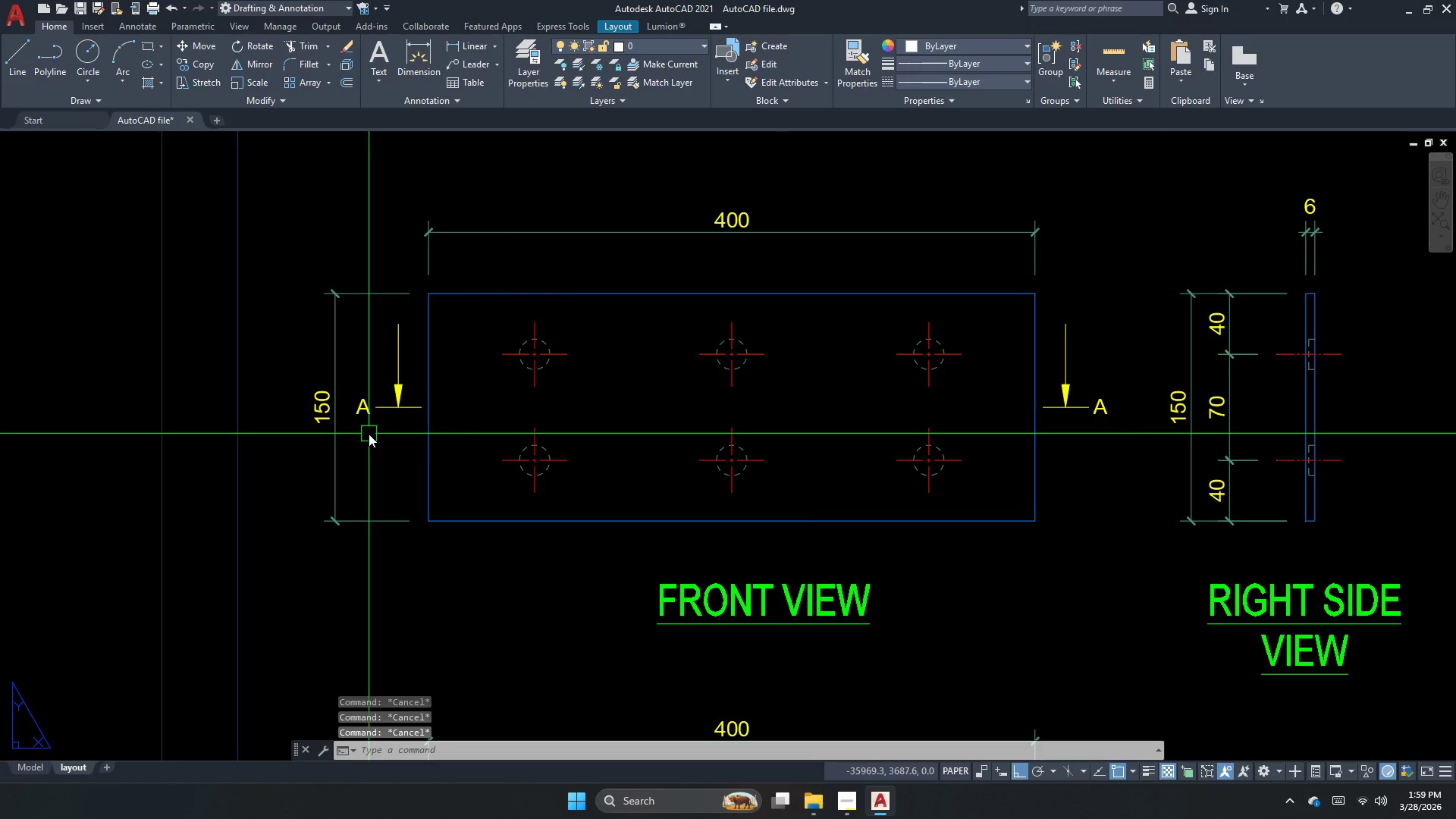 
key(Escape)
 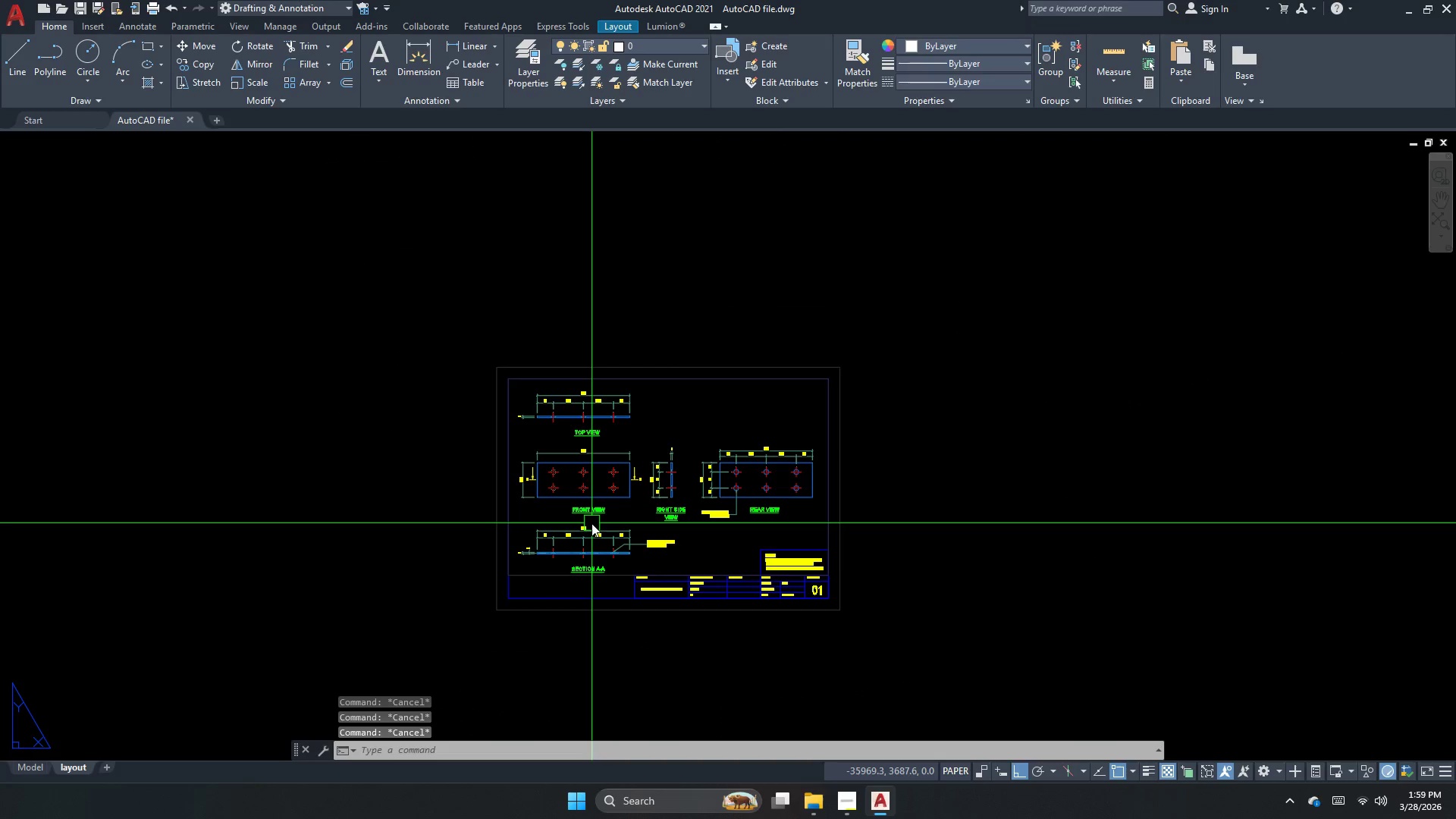 
scroll: coordinate [579, 500], scroll_direction: down, amount: 4.0
 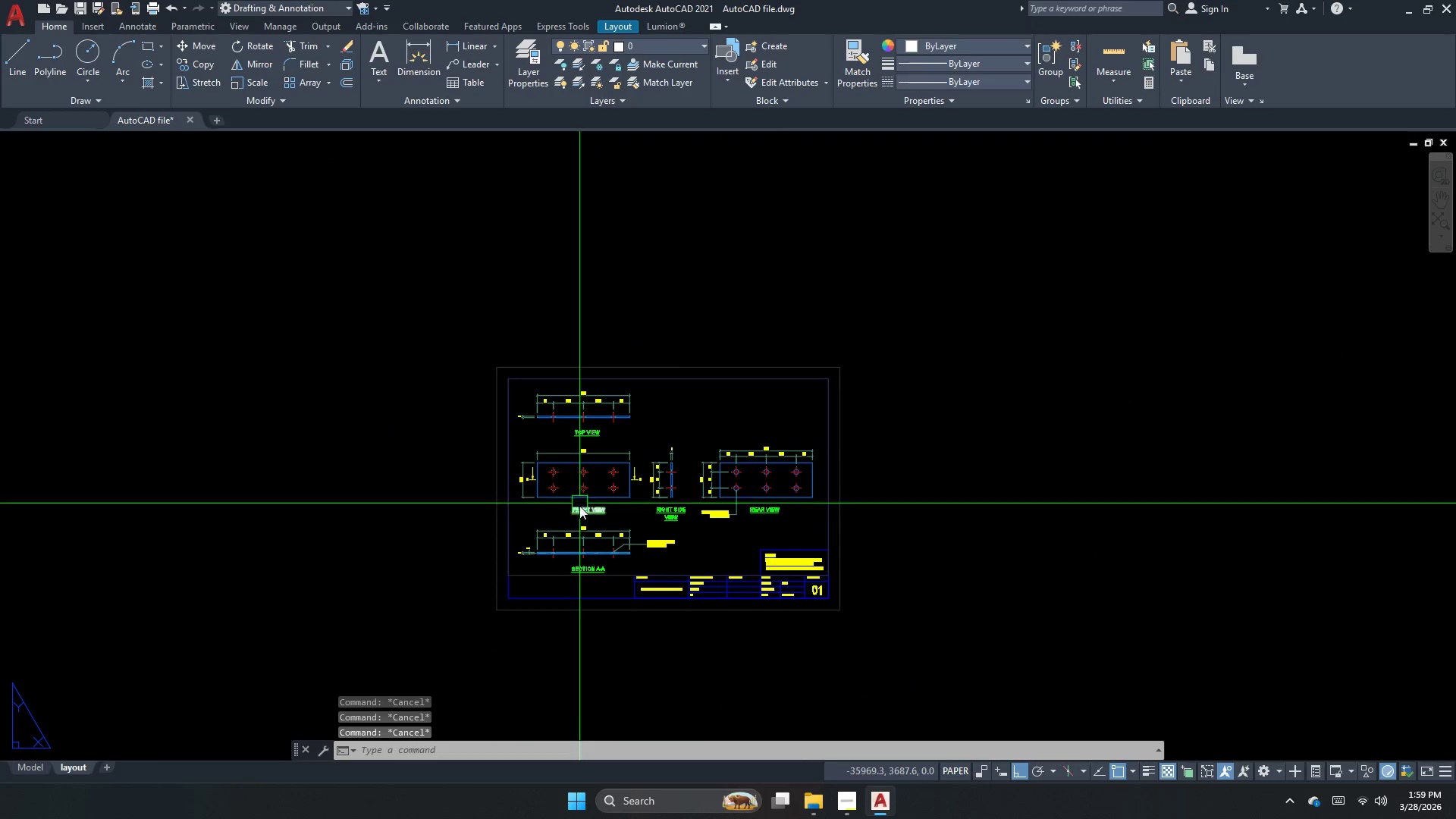 
key(Control+ControlRight)
 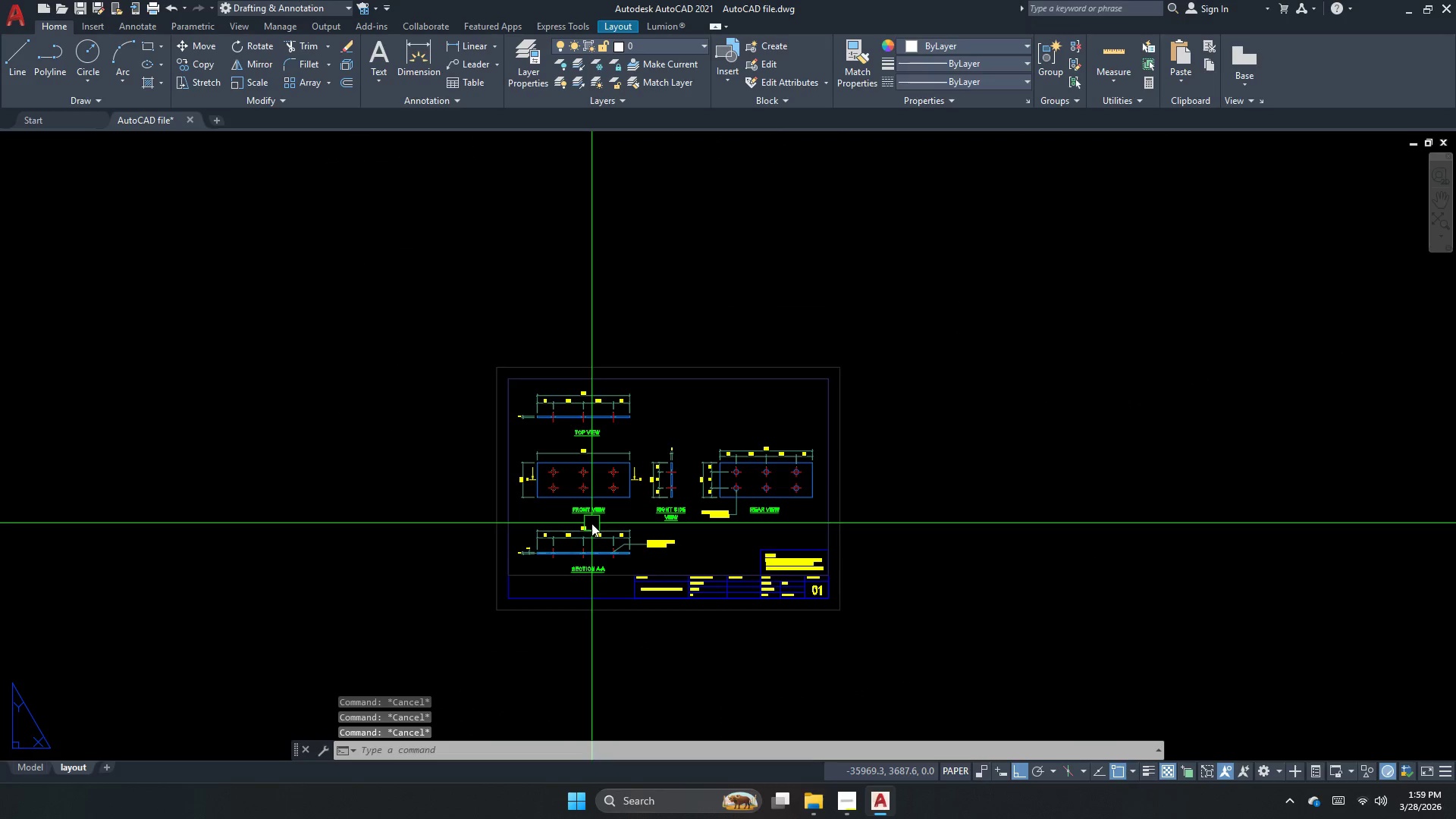 
key(Control+P)
 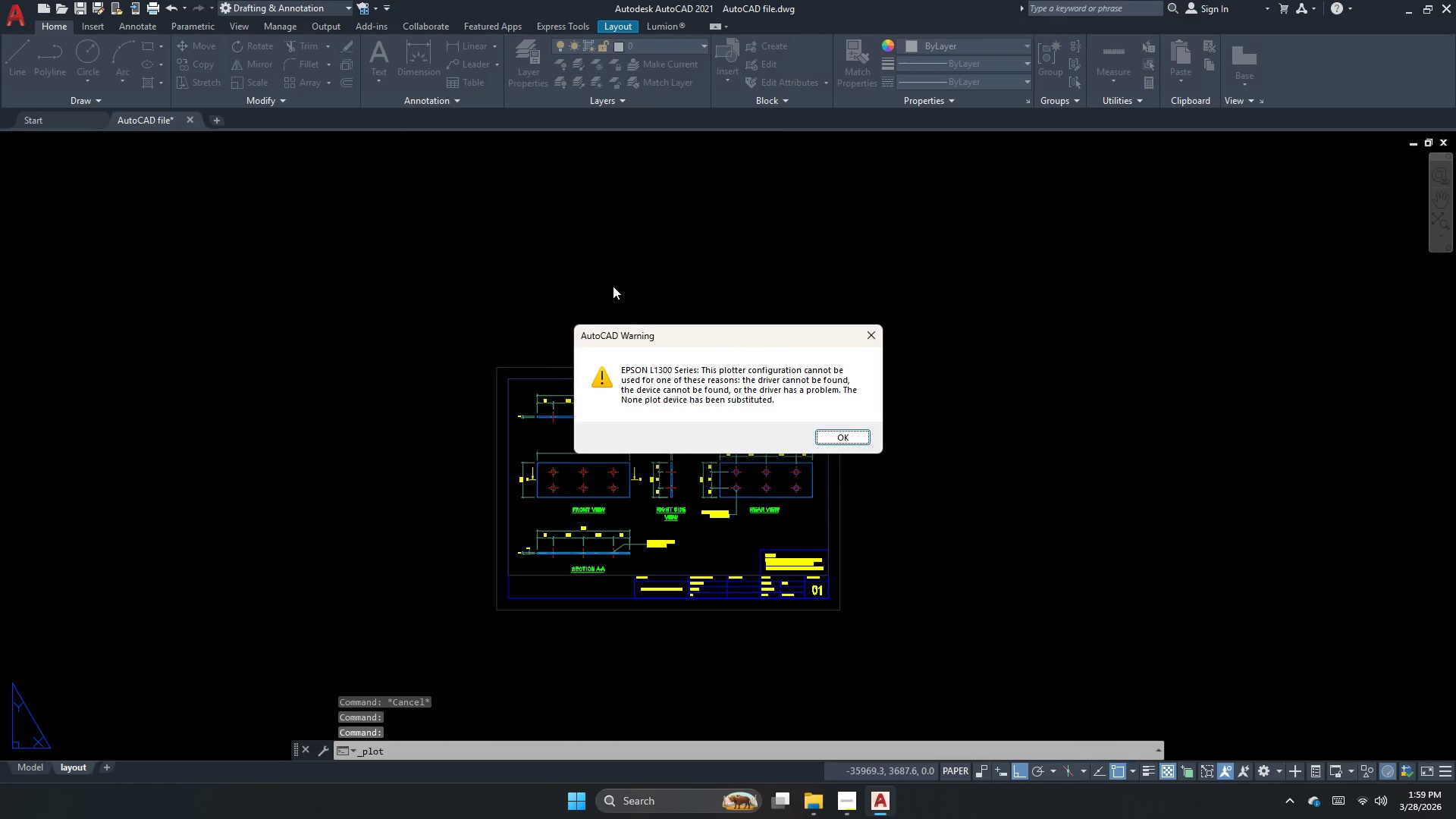 
key(Escape)
 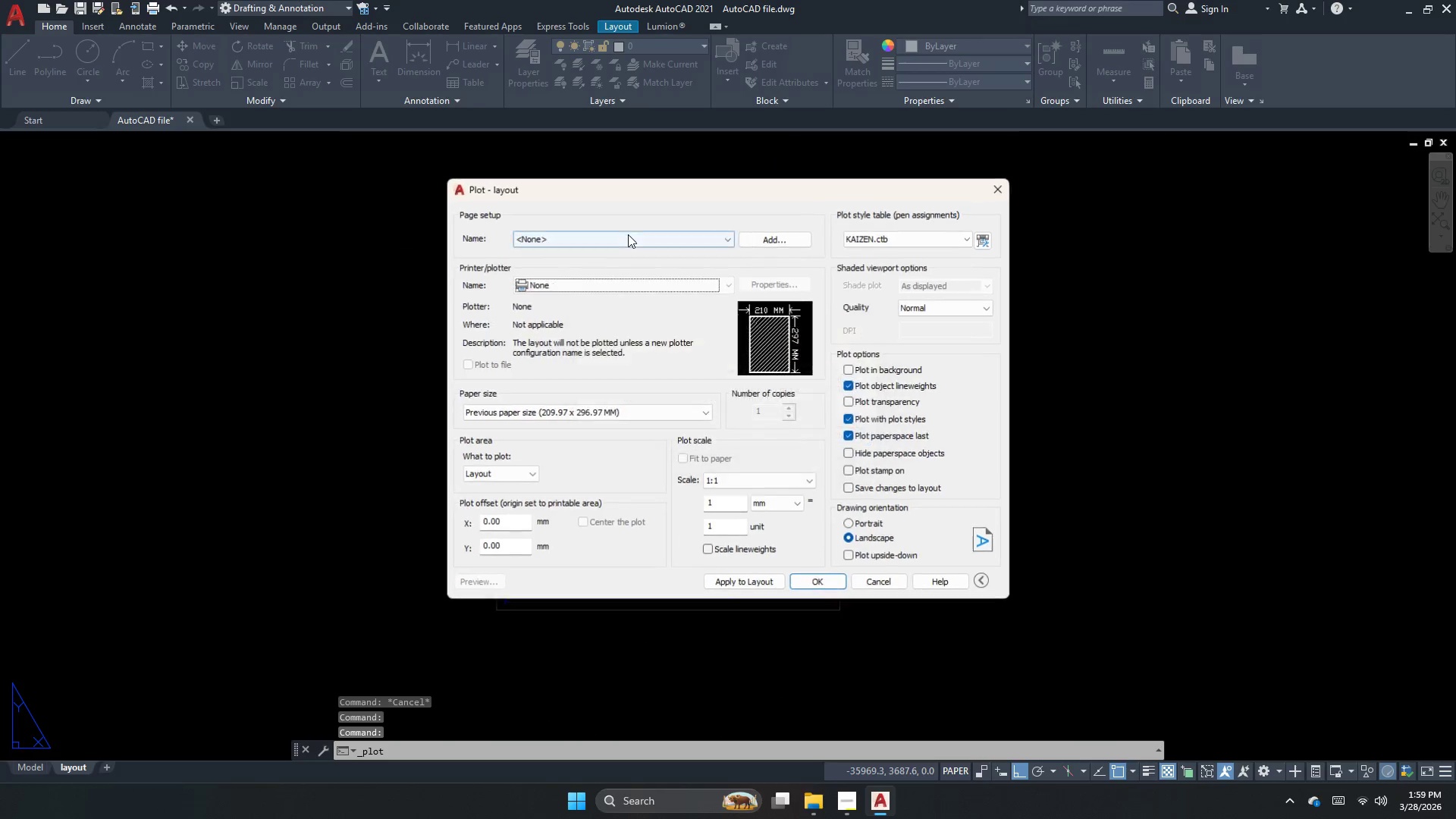 
left_click_drag(start_coordinate=[626, 231], to_coordinate=[618, 237])
 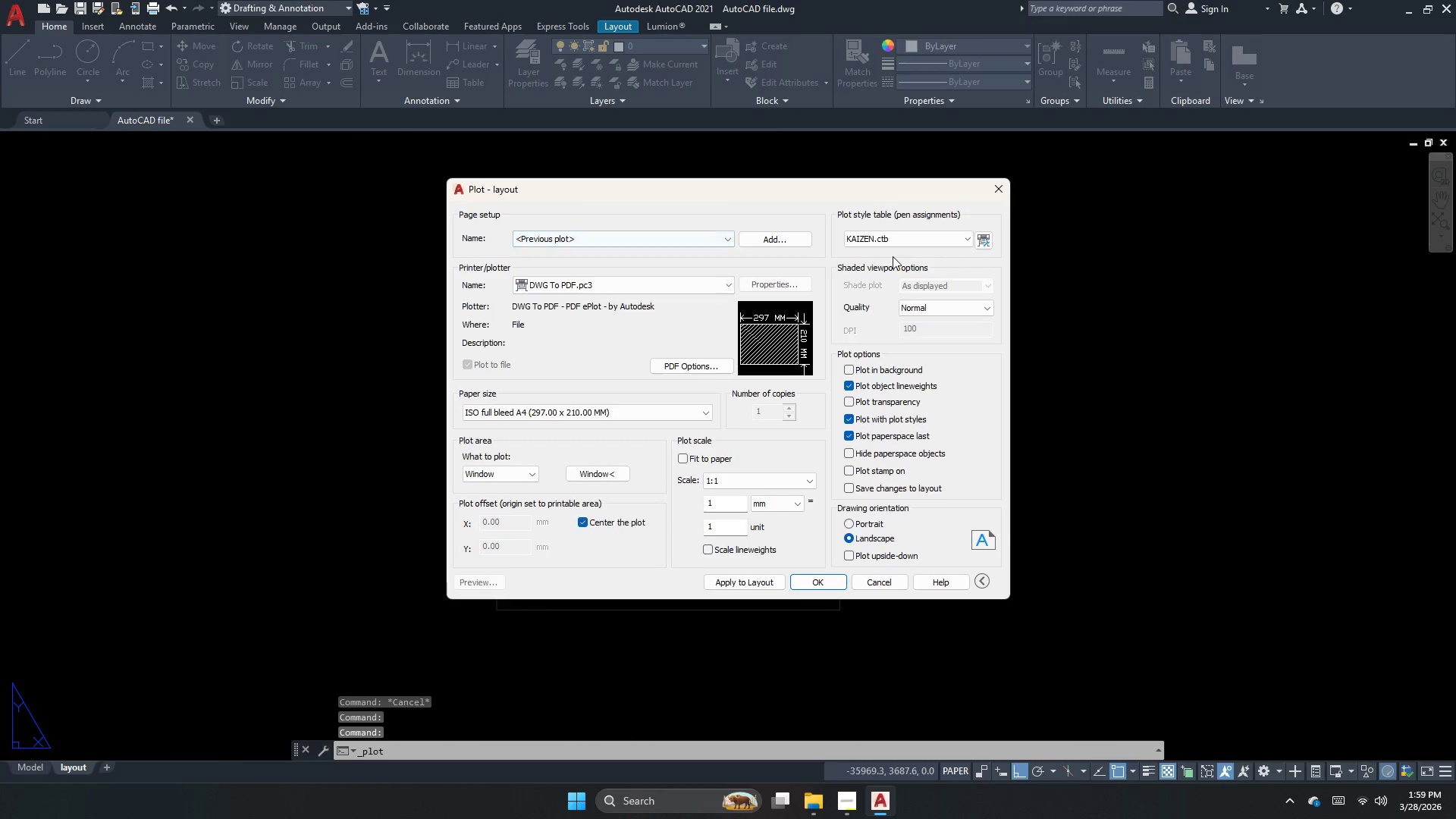 
left_click([876, 236])
 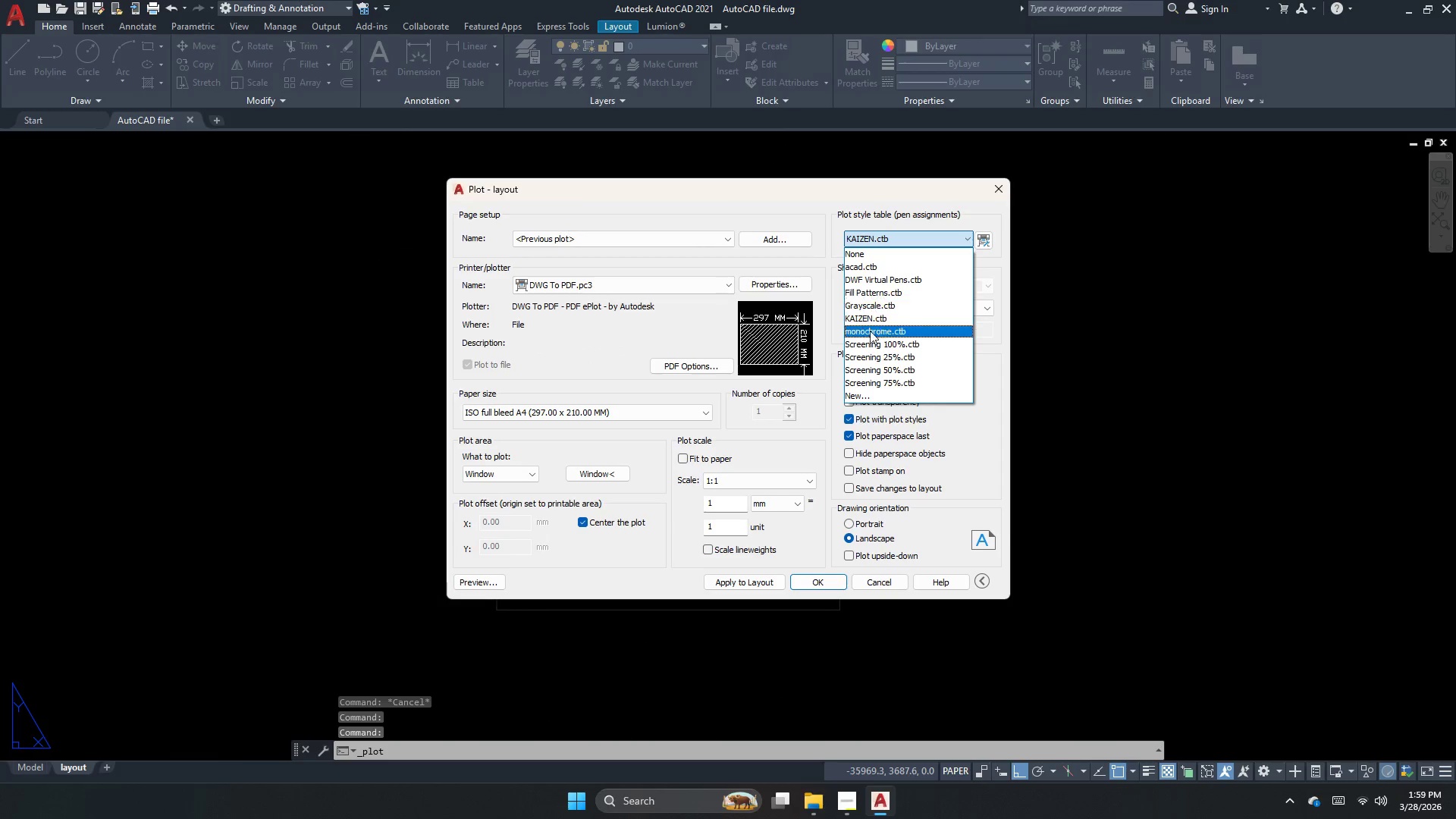 
left_click([868, 335])
 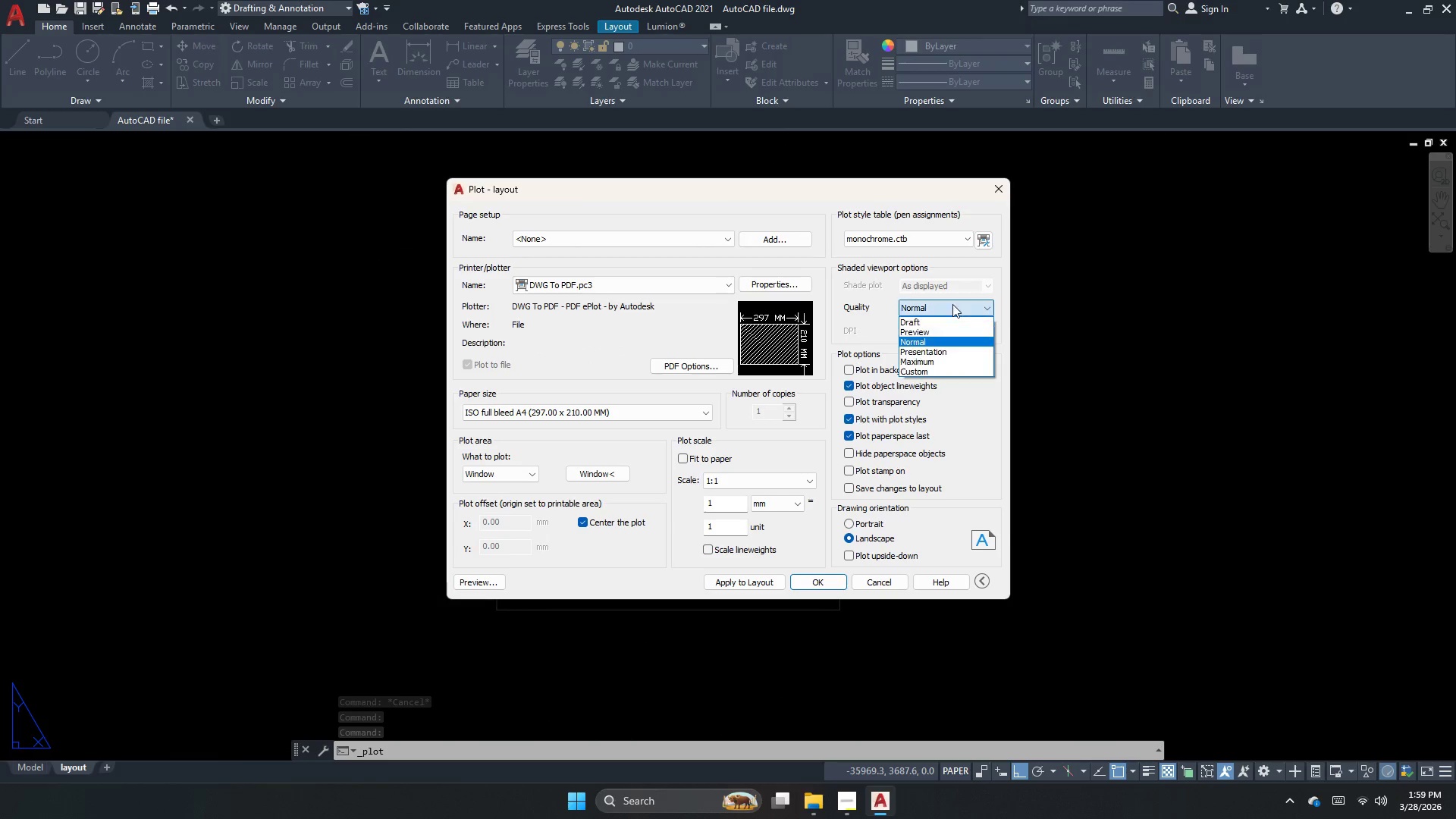 
left_click([927, 363])
 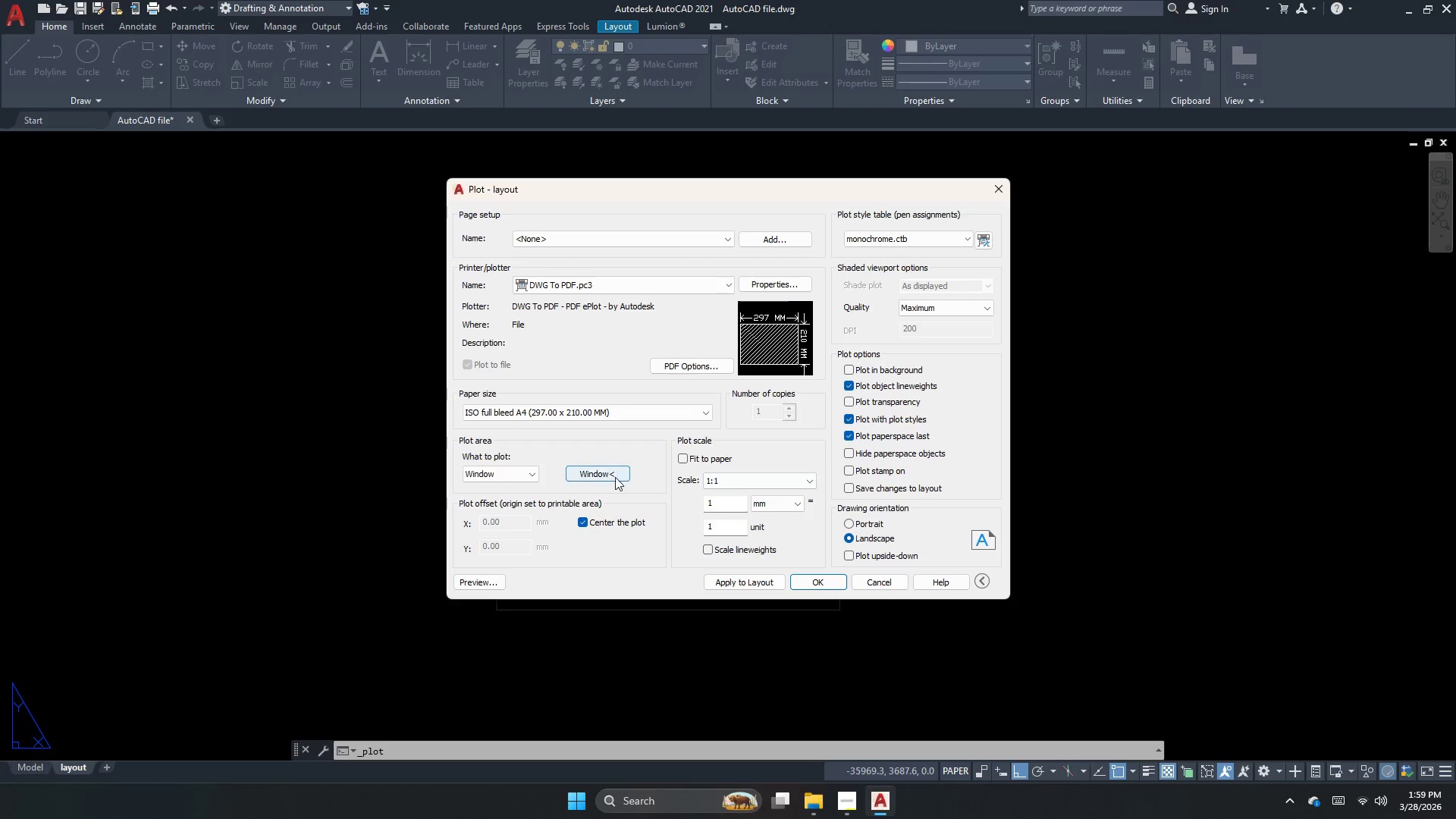 
left_click([615, 477])
 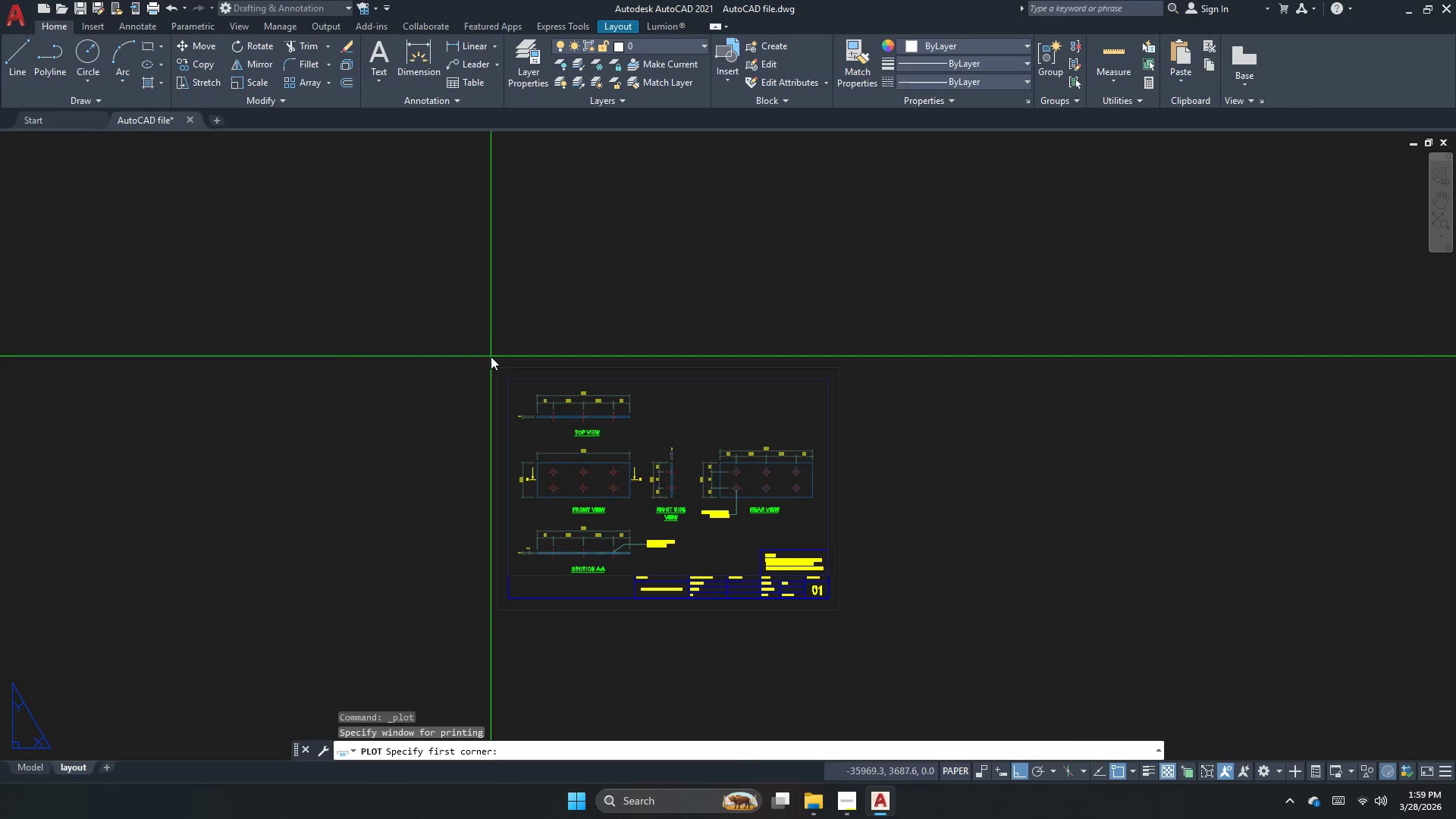 
left_click([491, 367])
 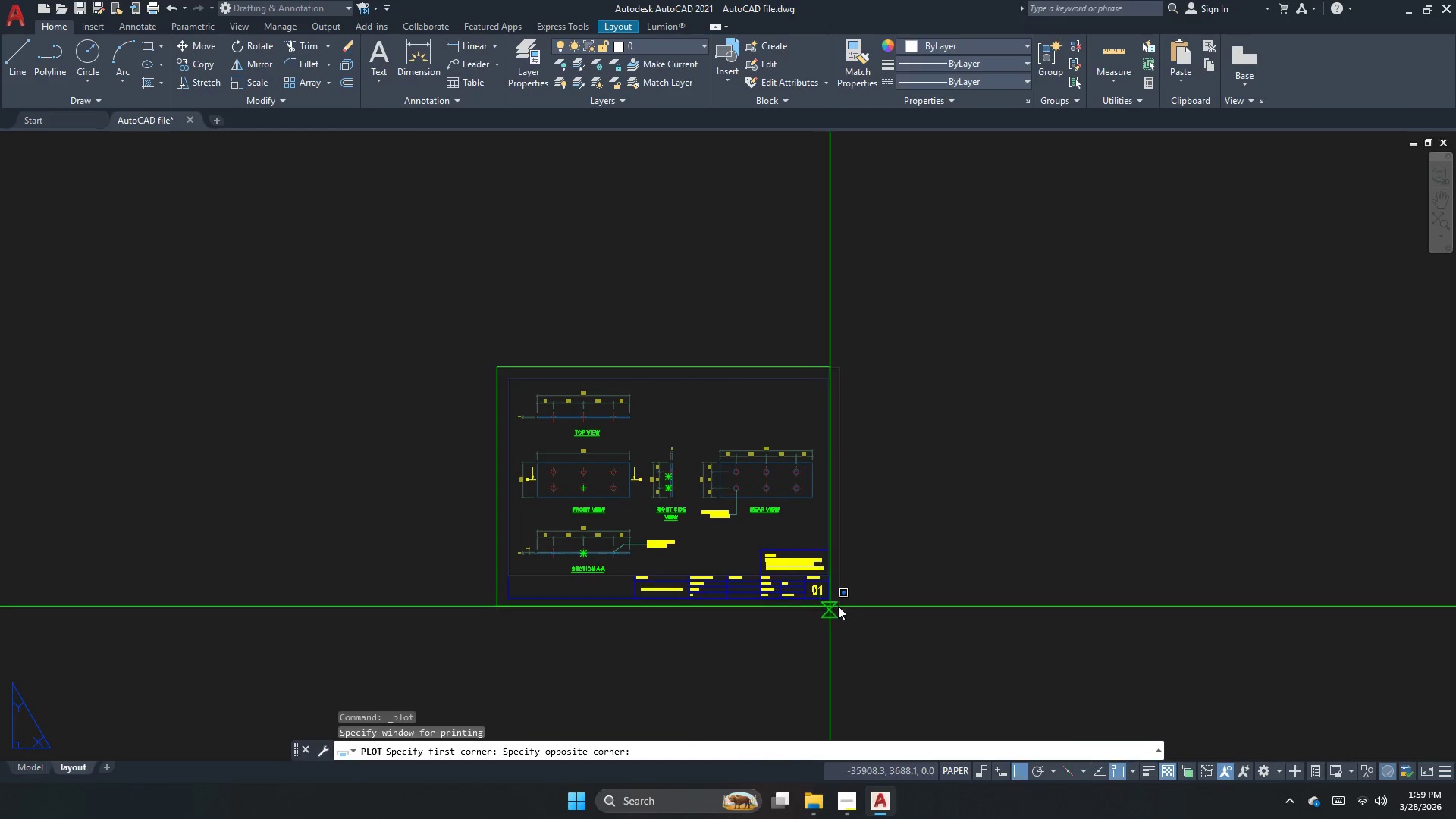 
left_click([840, 606])
 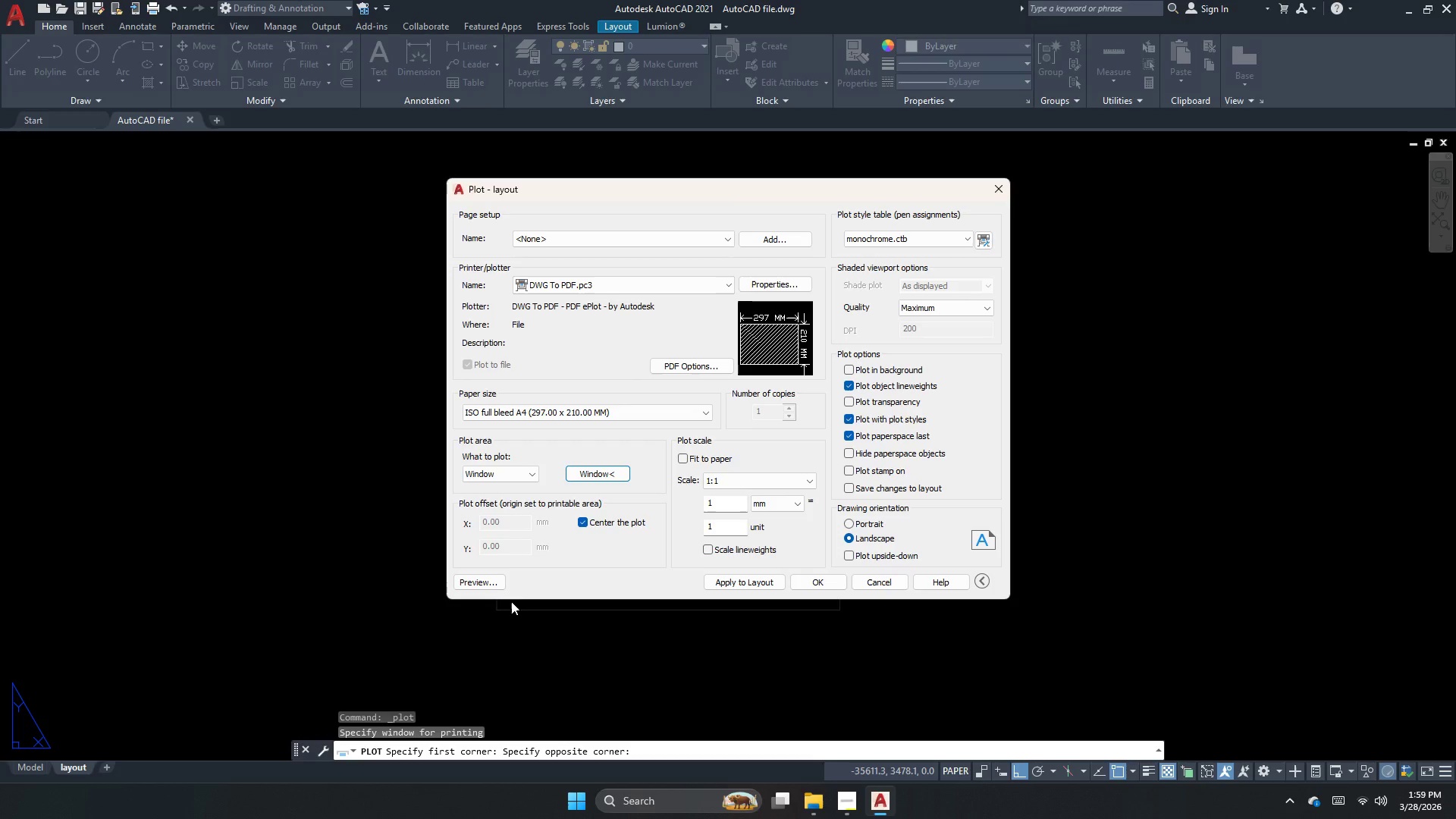 
left_click([504, 585])
 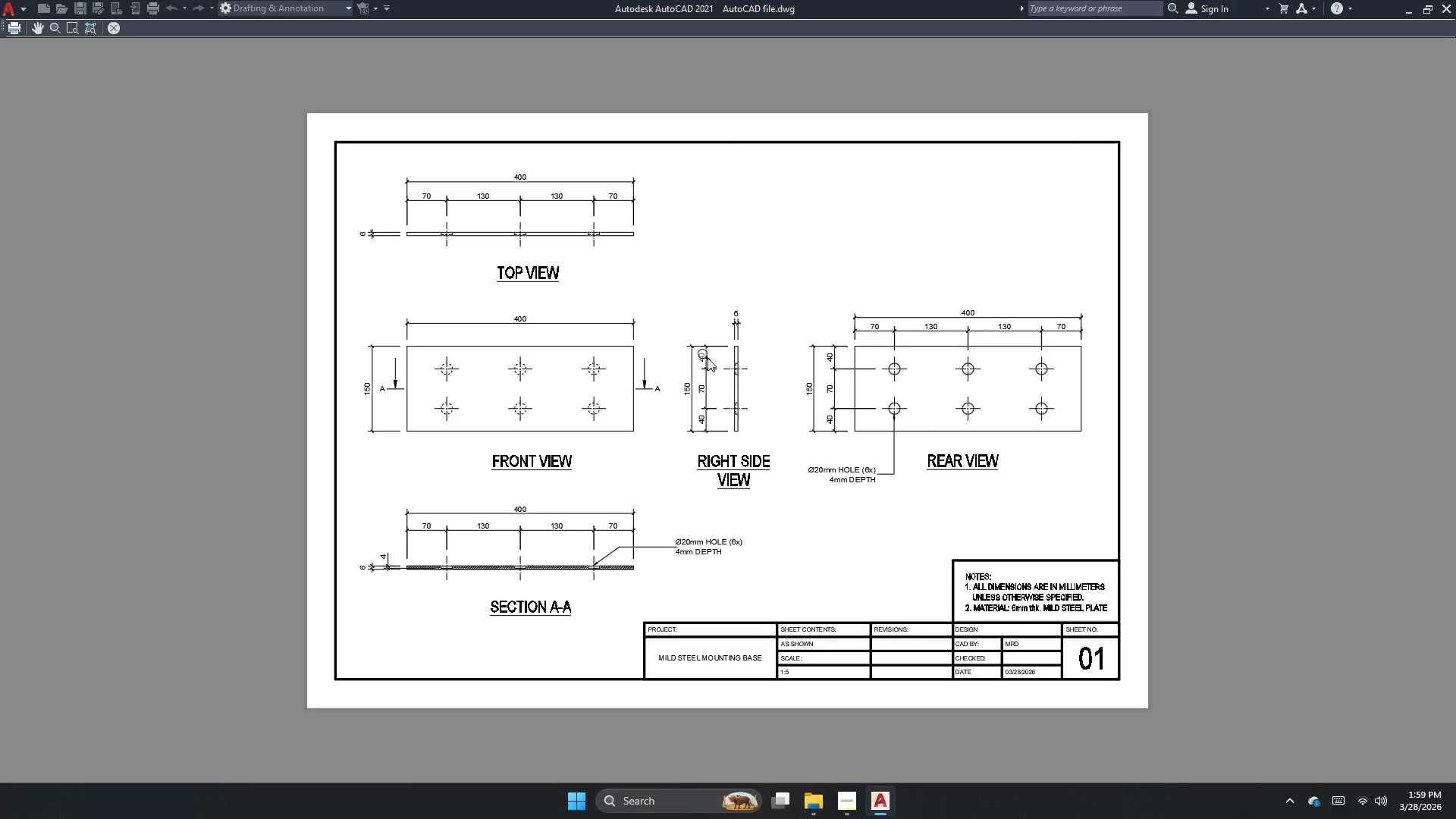 
scroll: coordinate [481, 603], scroll_direction: up, amount: 6.0
 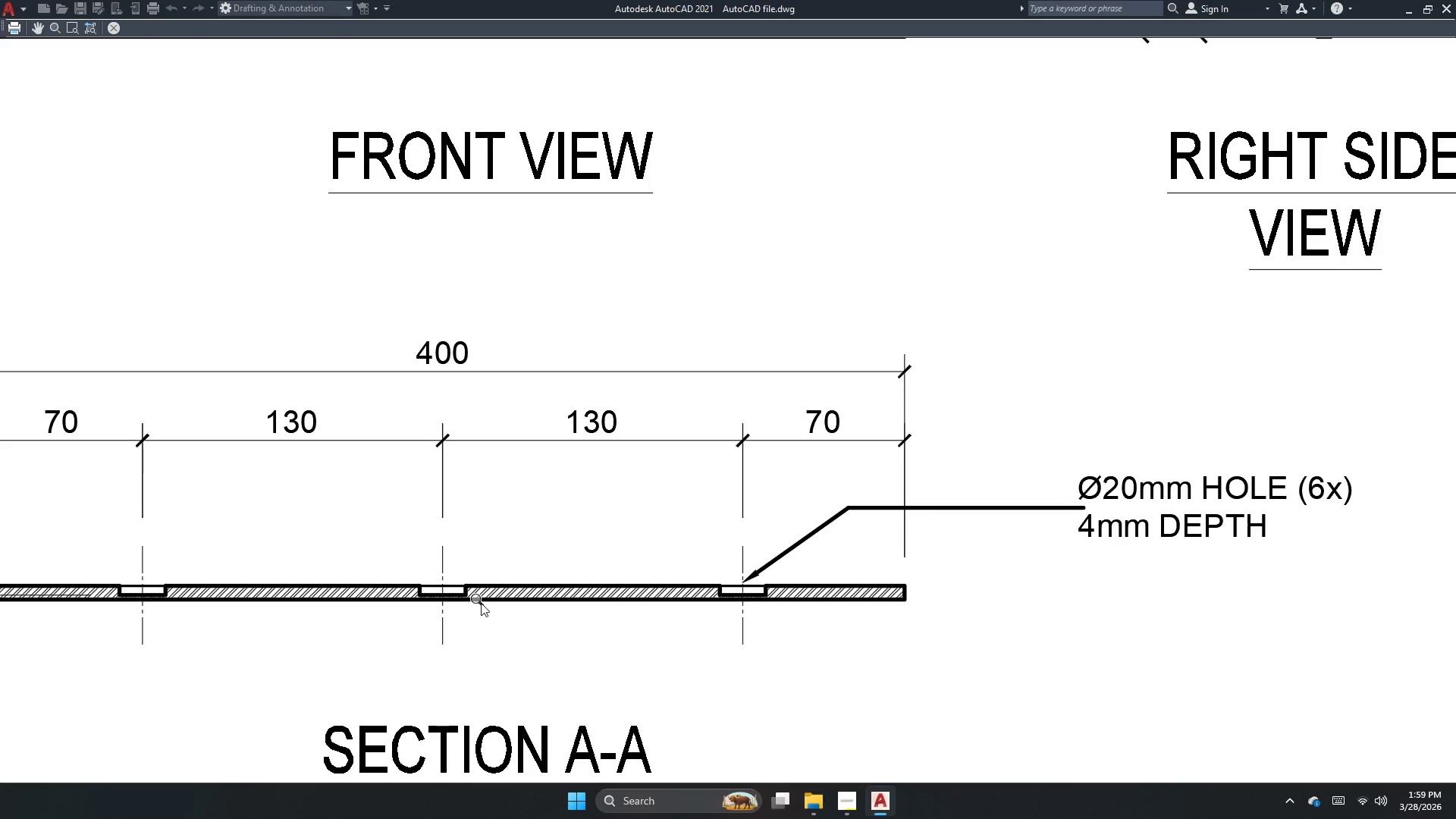 
scroll: coordinate [487, 590], scroll_direction: none, amount: 0.0
 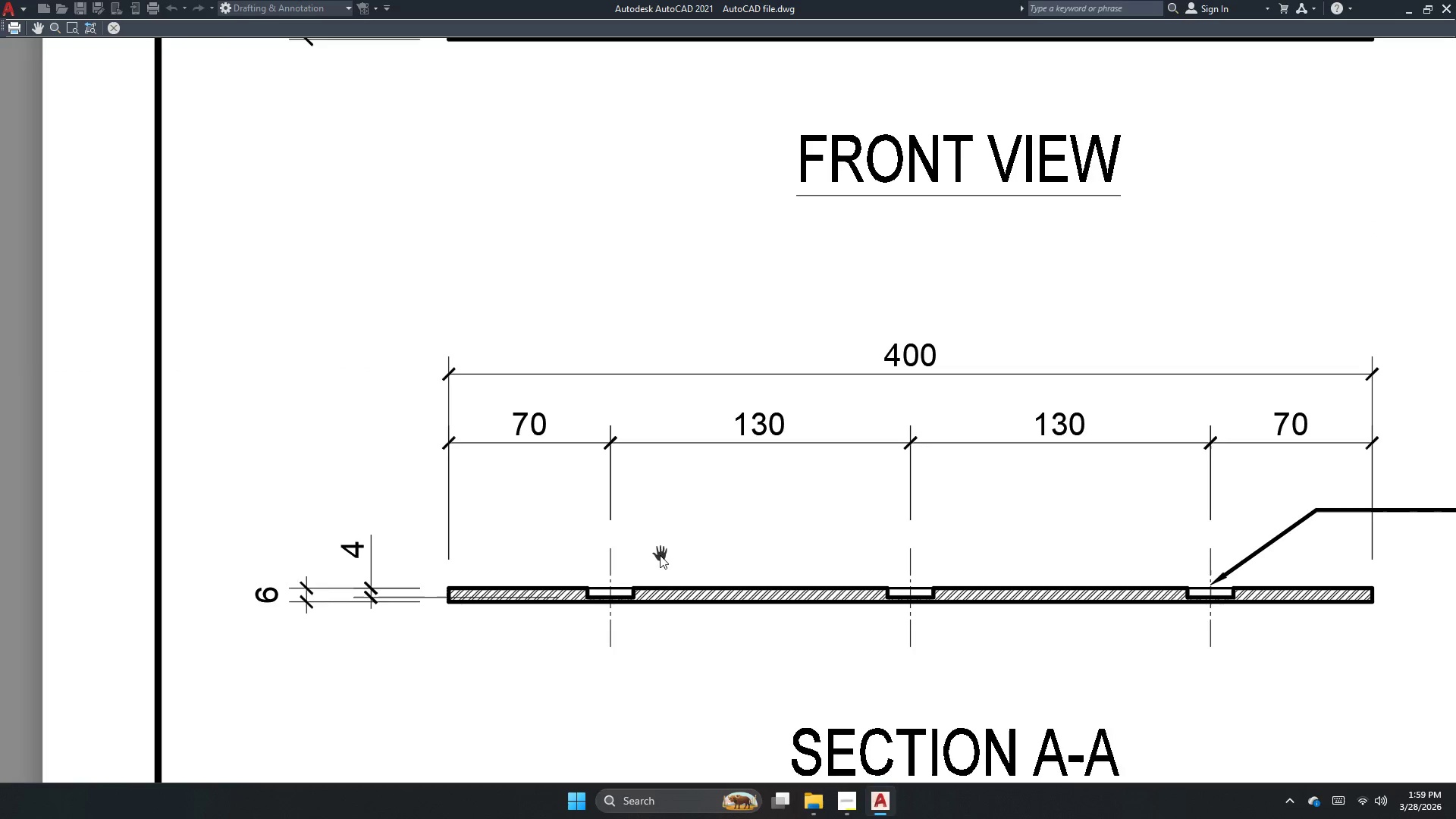 
scroll: coordinate [634, 496], scroll_direction: down, amount: 2.0
 